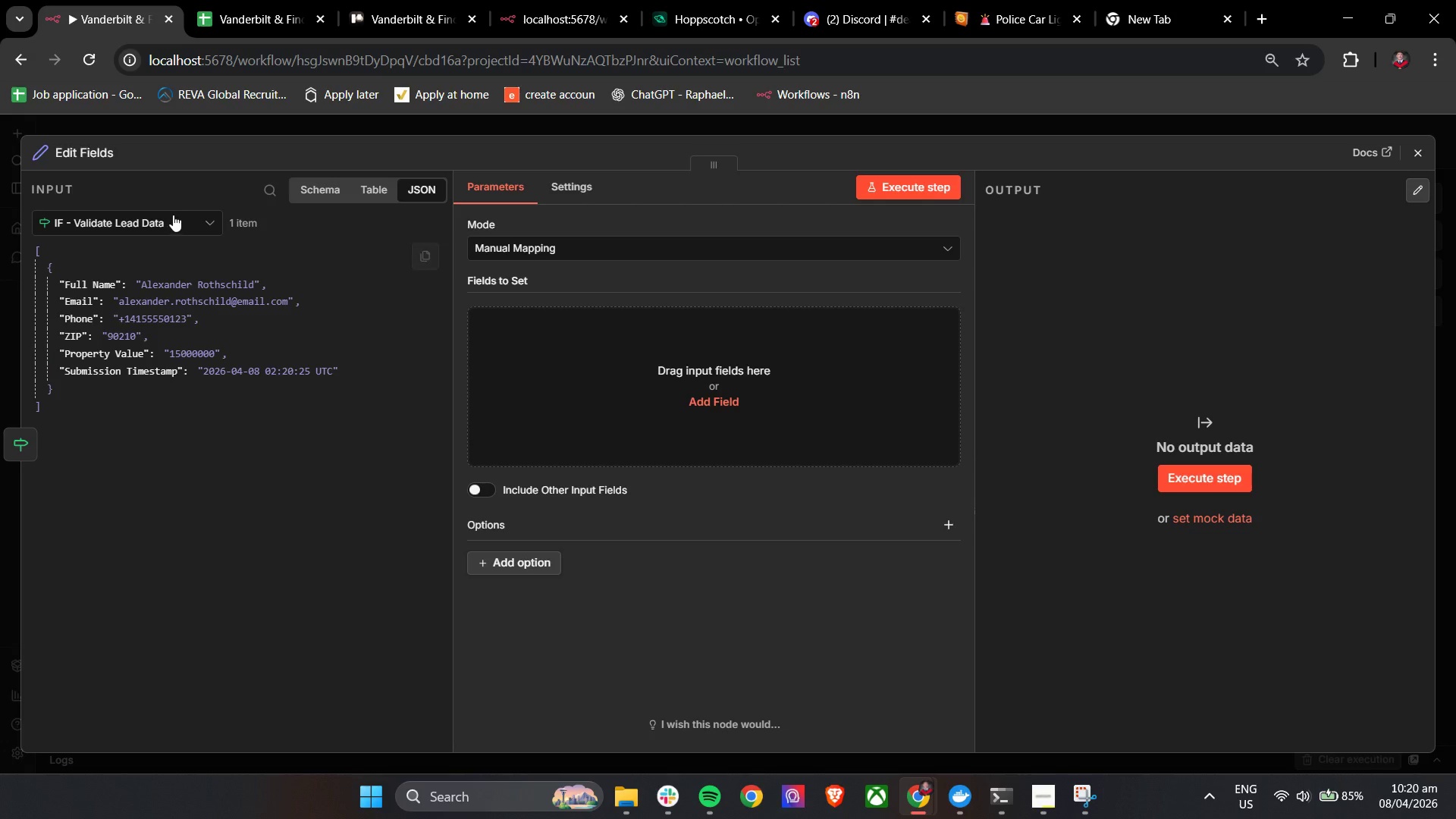 
left_click([86, 155])
 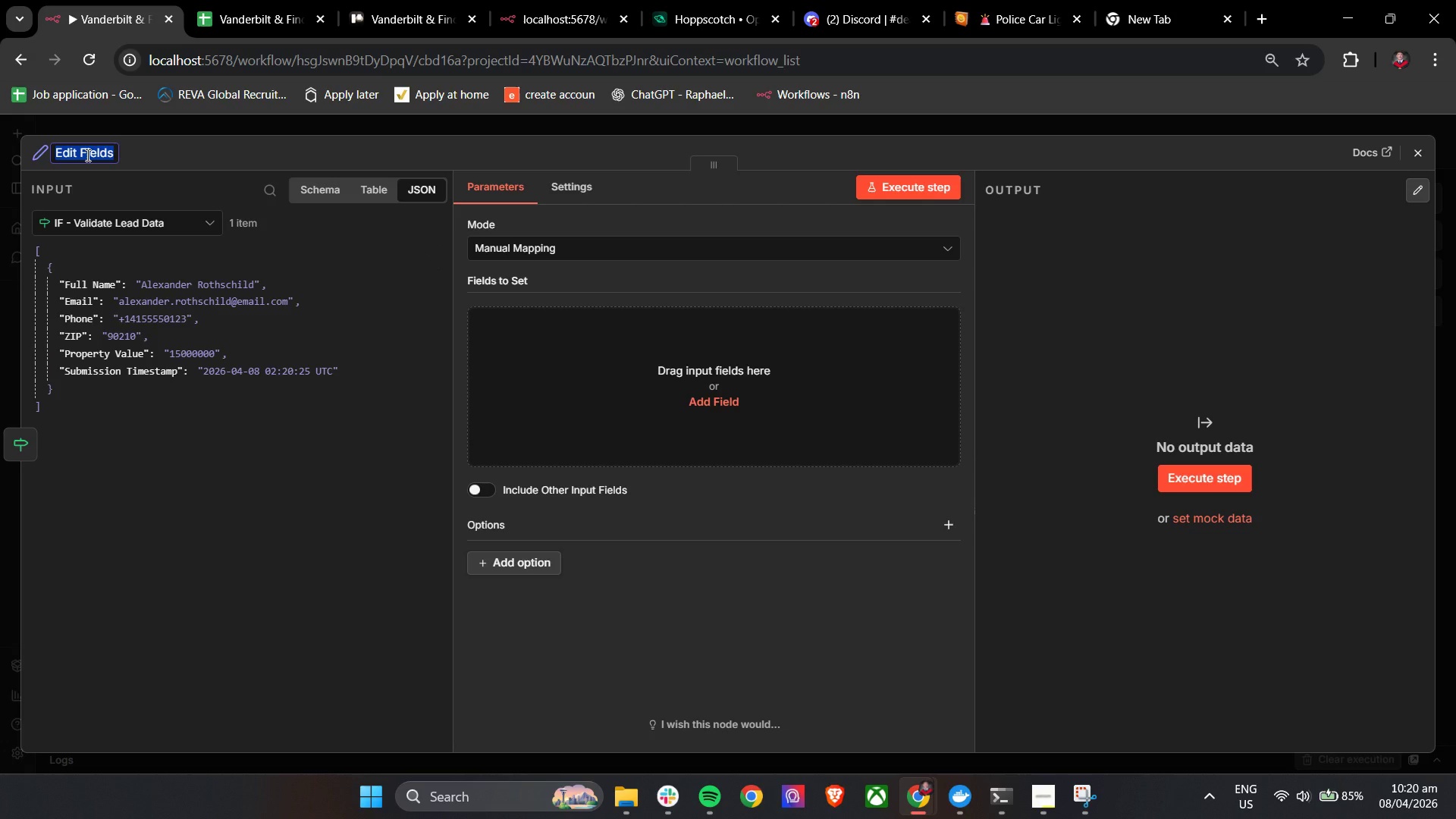 
type(Set - Generate Prospect ID)
 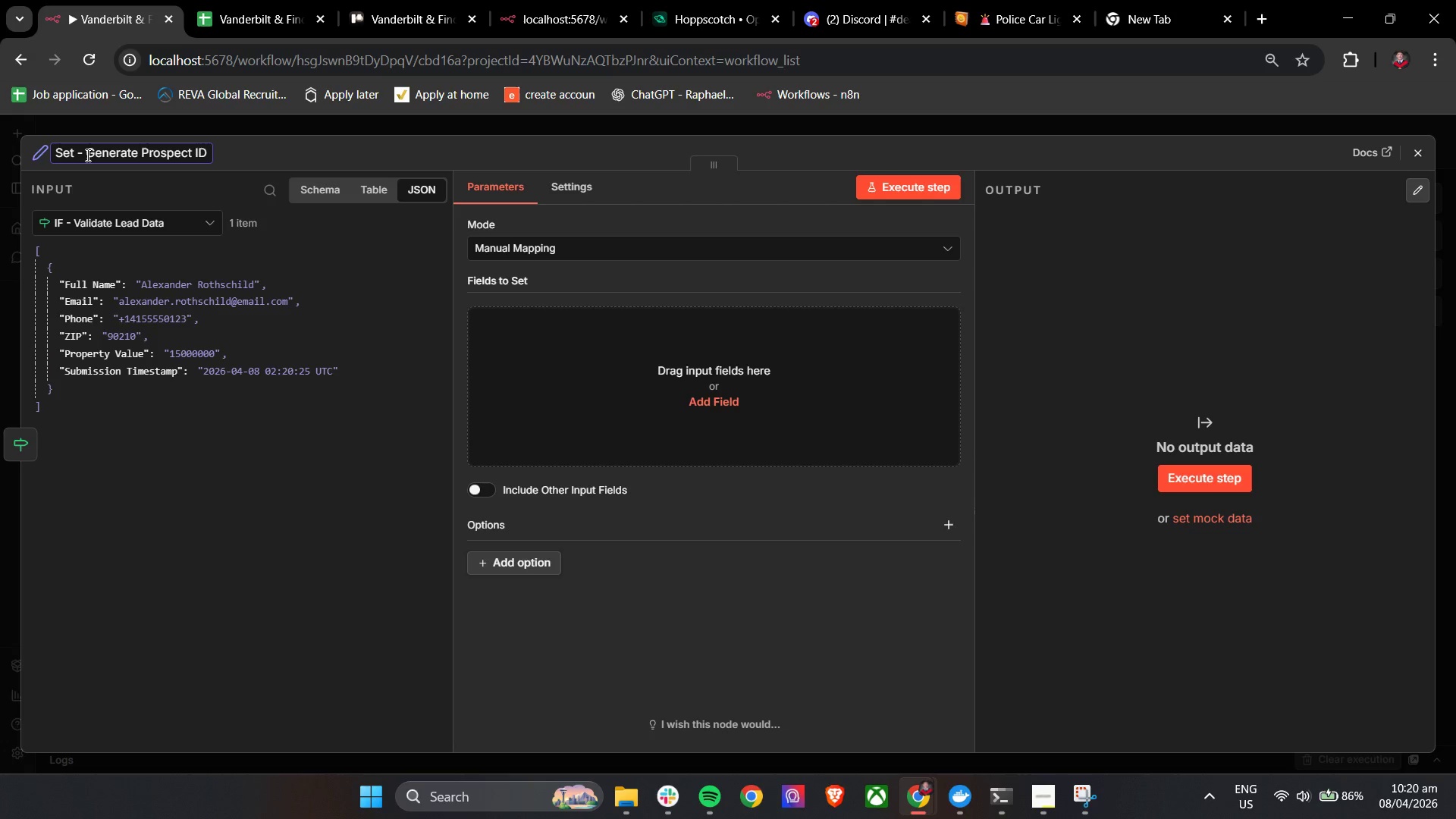 
left_click([294, 159])
 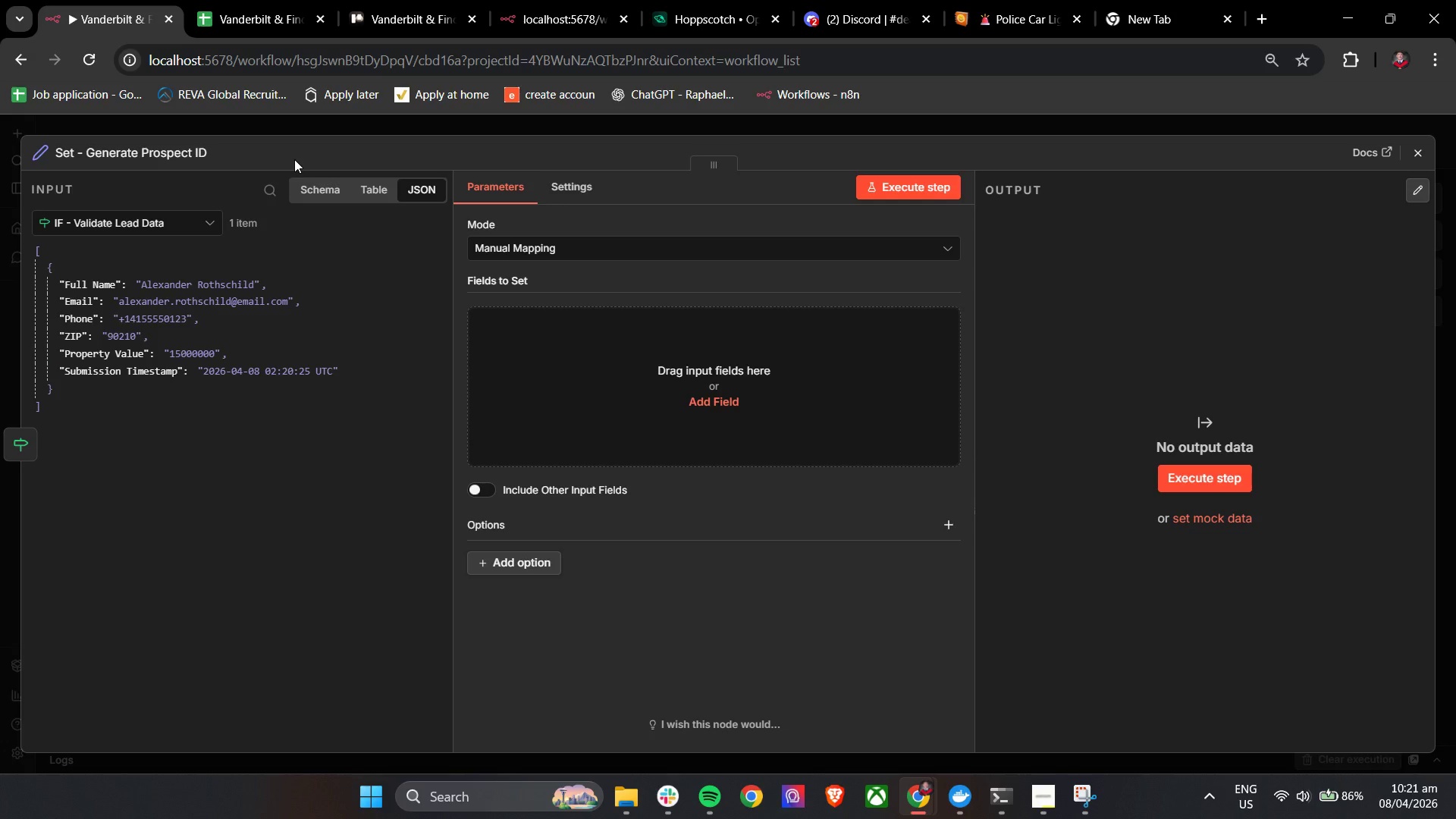 
wait(15.31)
 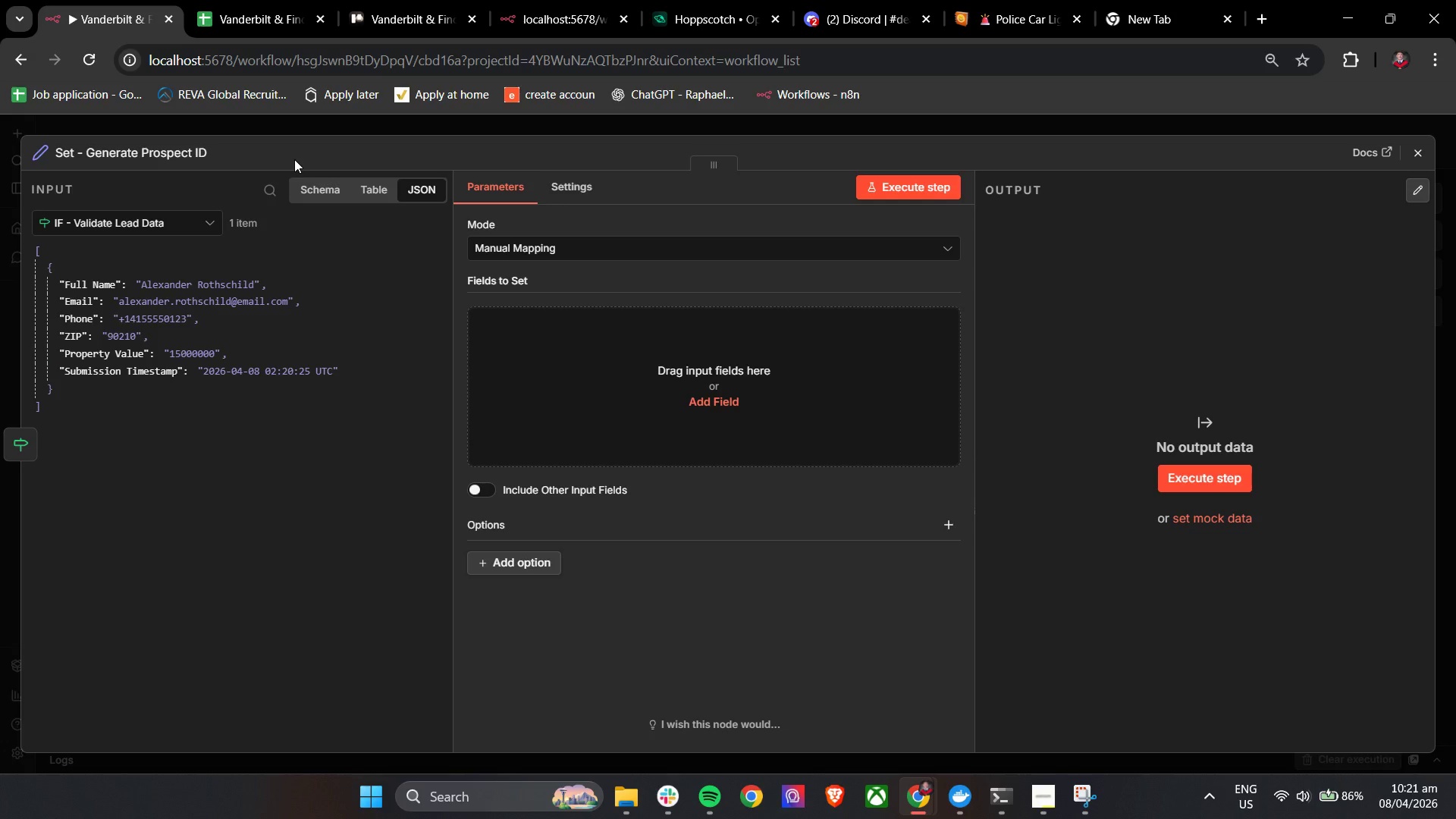 
left_click([645, 361])
 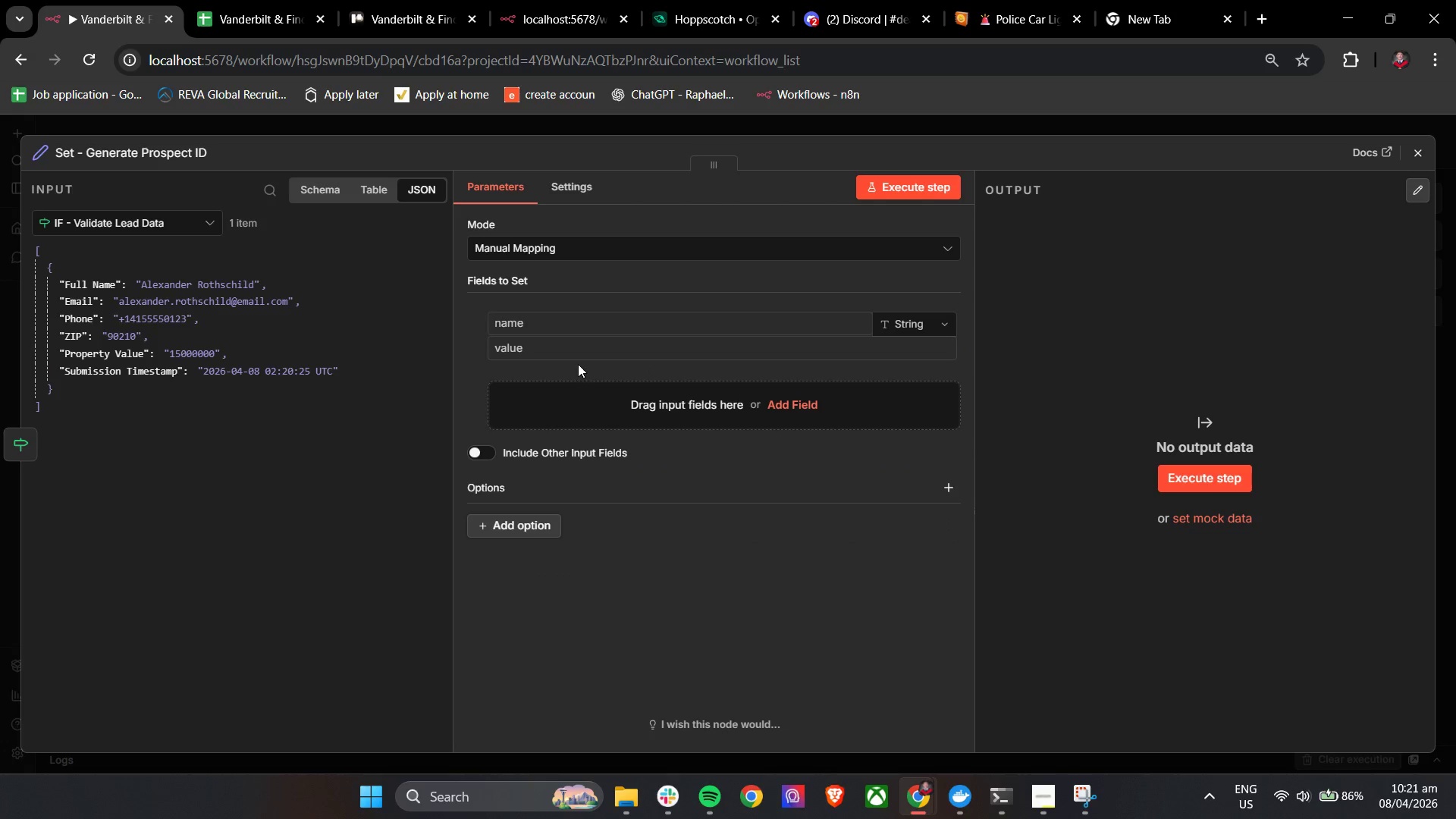 
left_click([571, 332])
 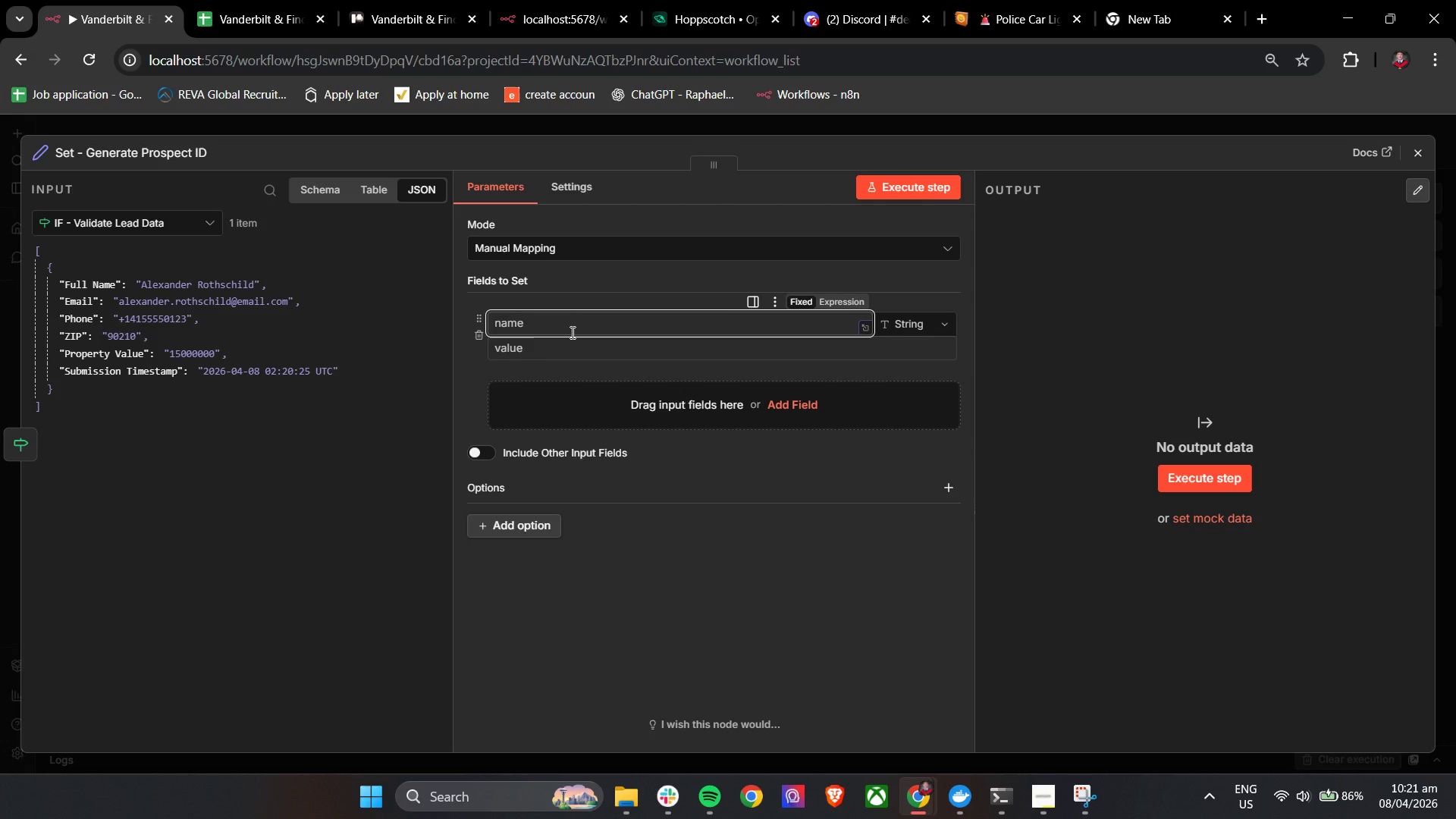 
type(Prose)
key(Backspace)
type(pect ID)
 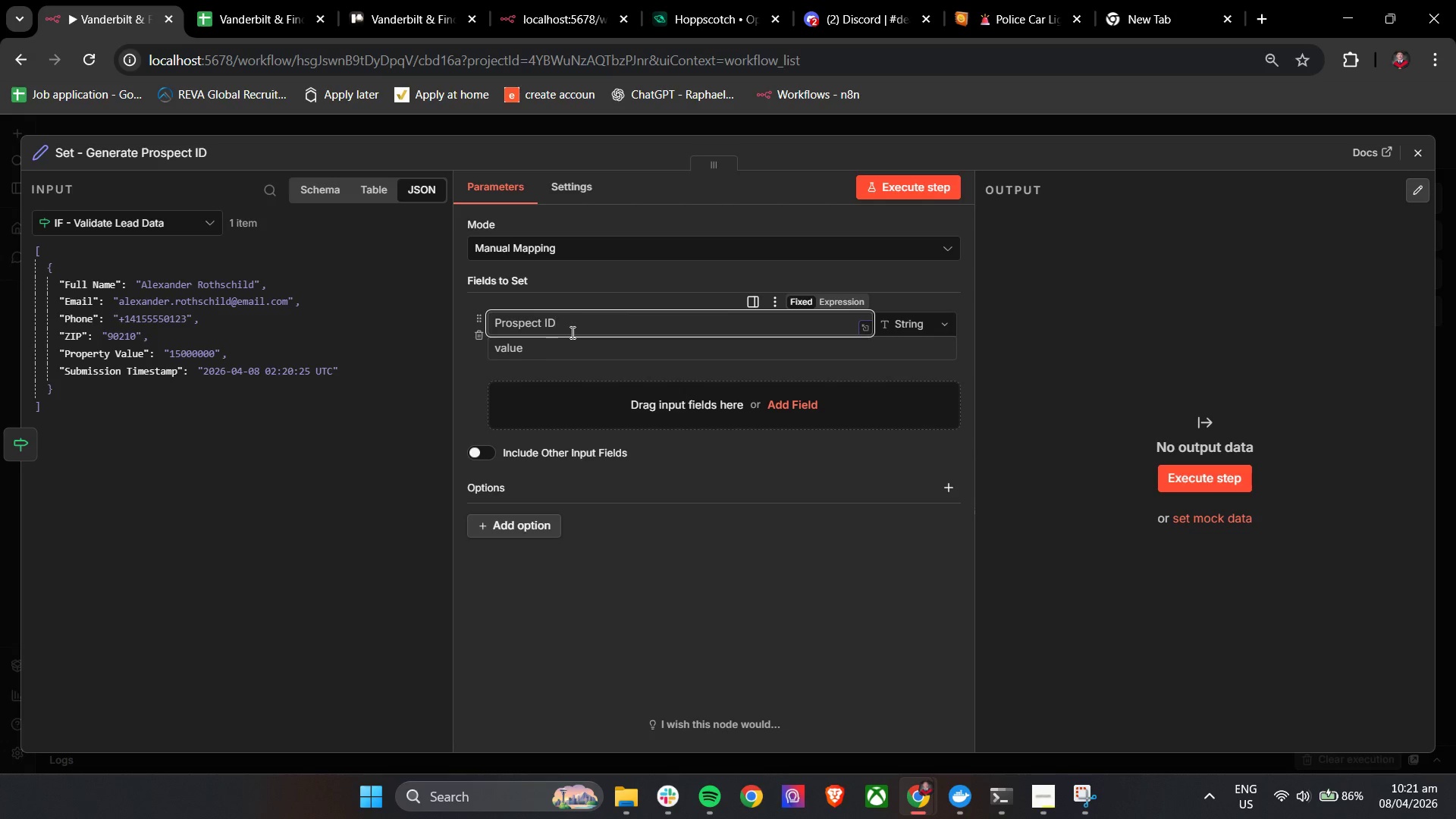 
wait(5.42)
 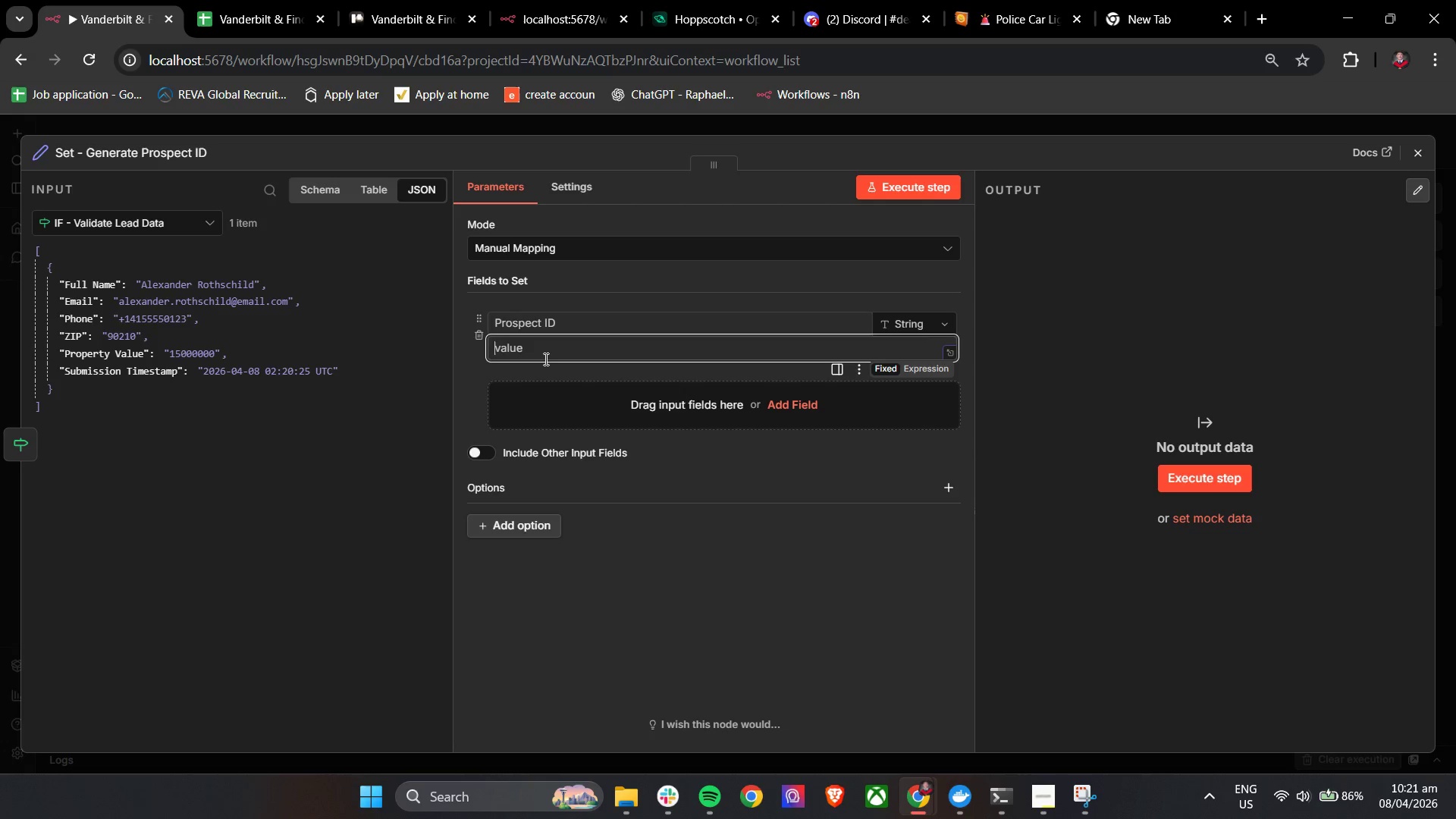 
left_click([548, 357])
 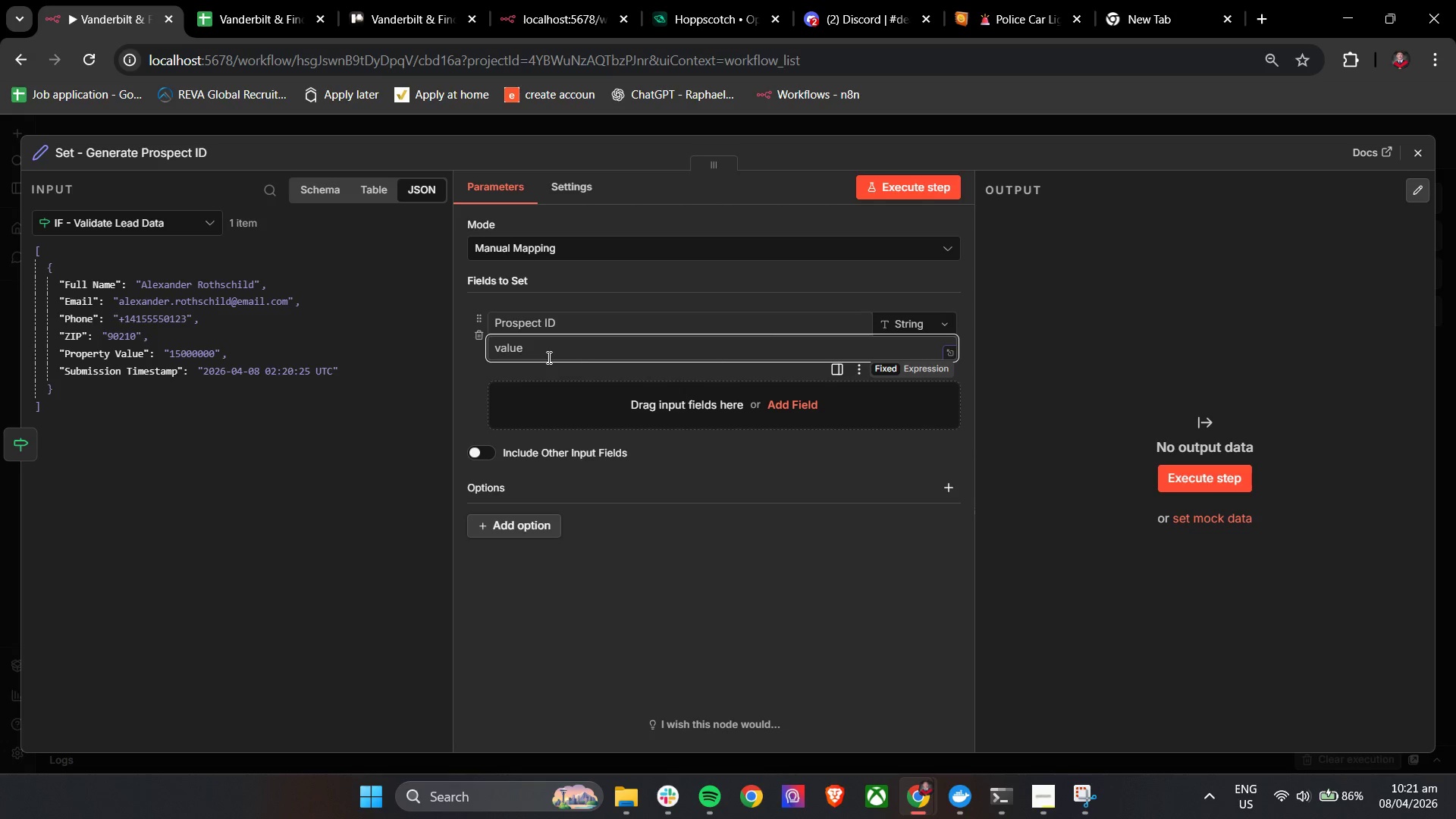 
type({{" )
key(Backspace)
key(Backspace)
type( "VF)
 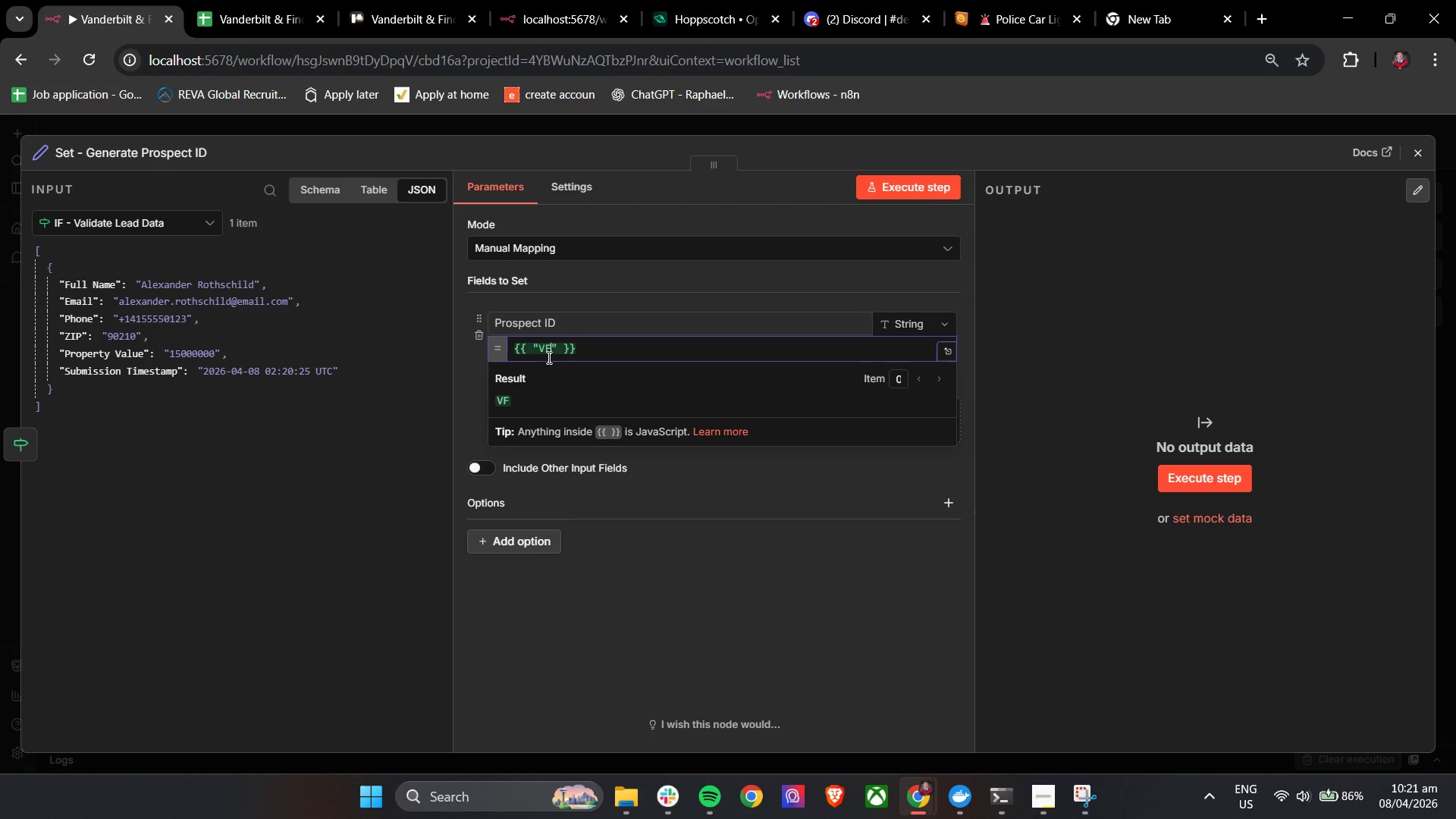 
key(Minus)
 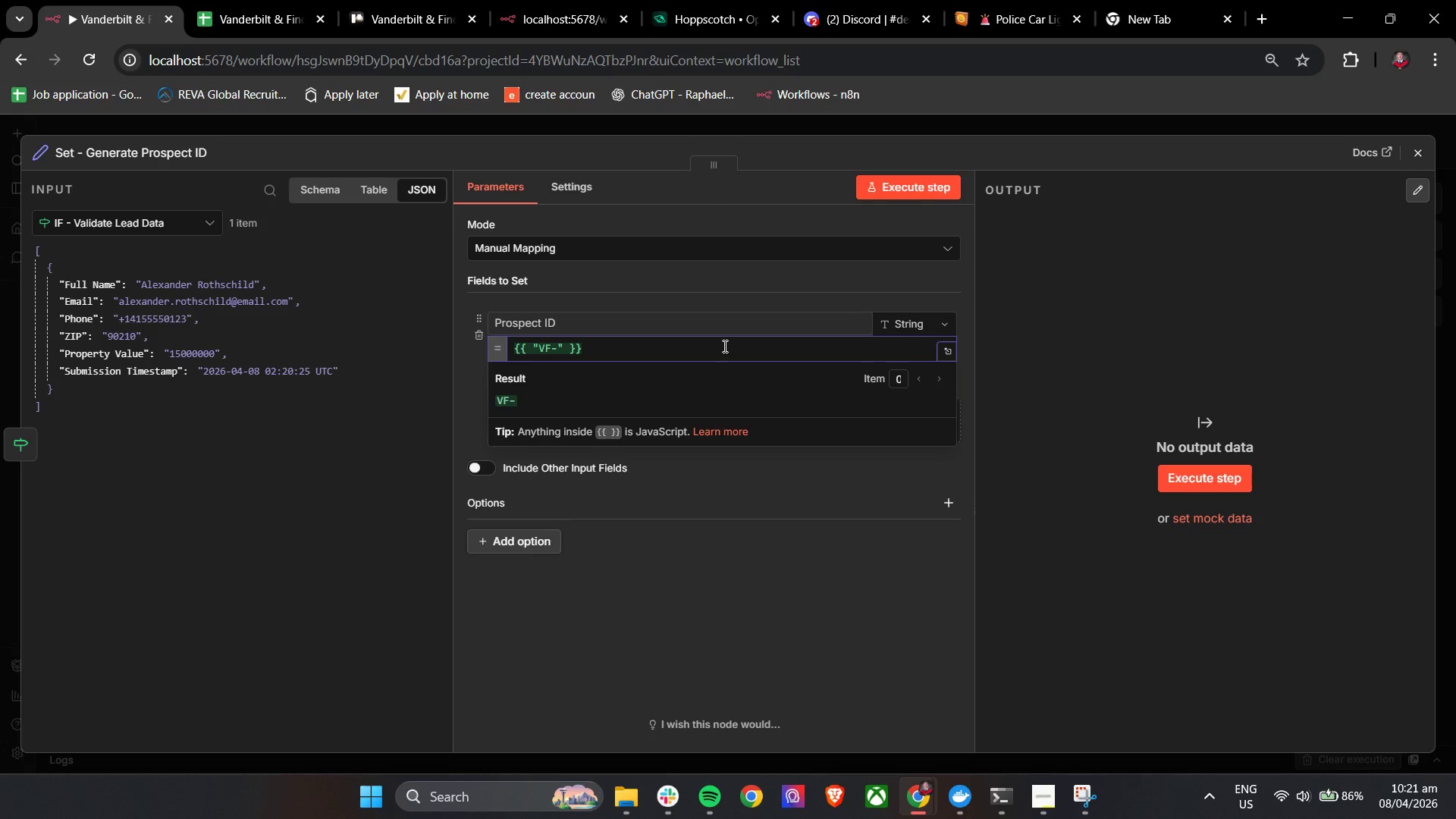 
key(ArrowRight)
 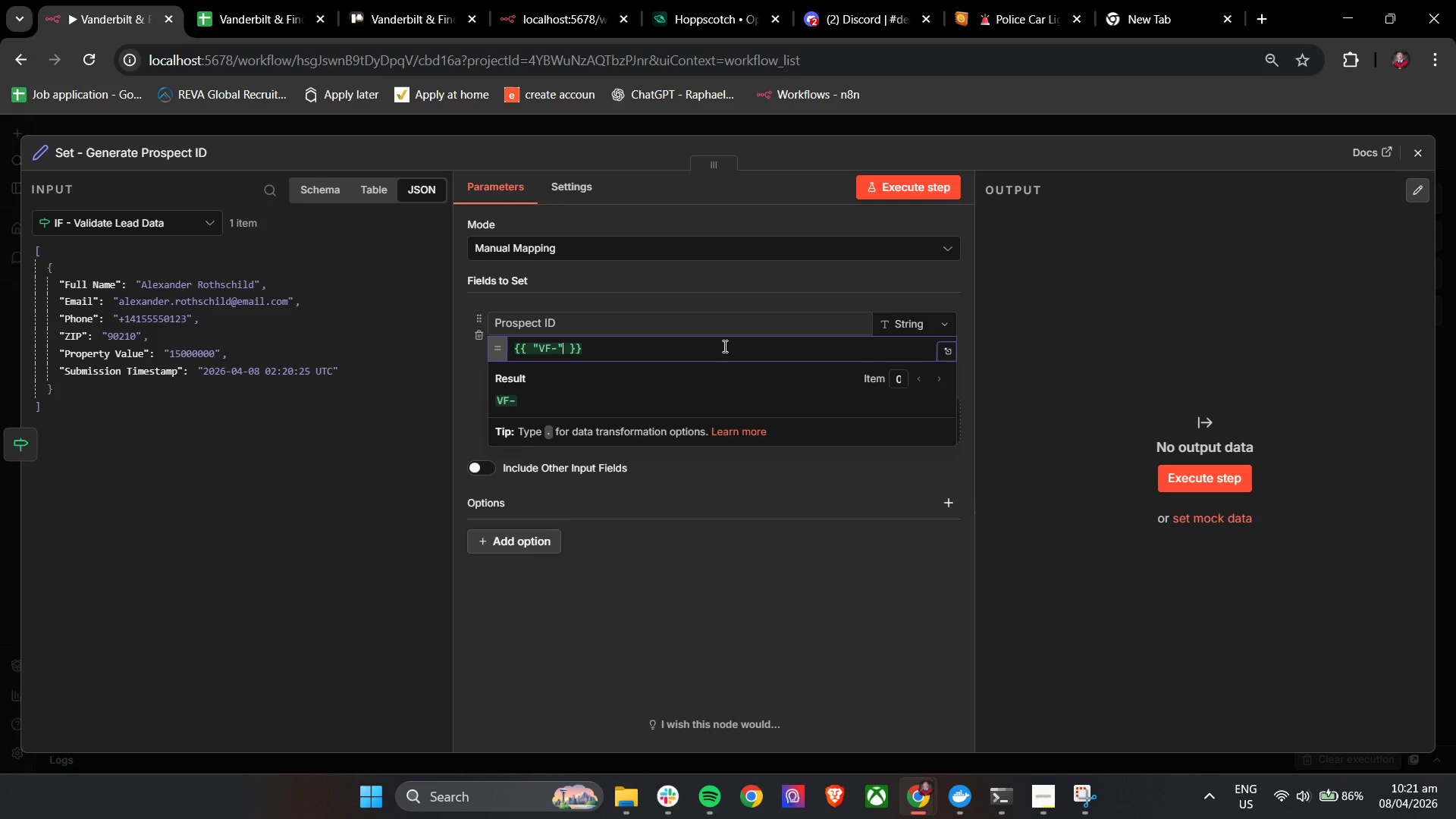 
type( + Datw)
key(Backspace)
type(e.now)
 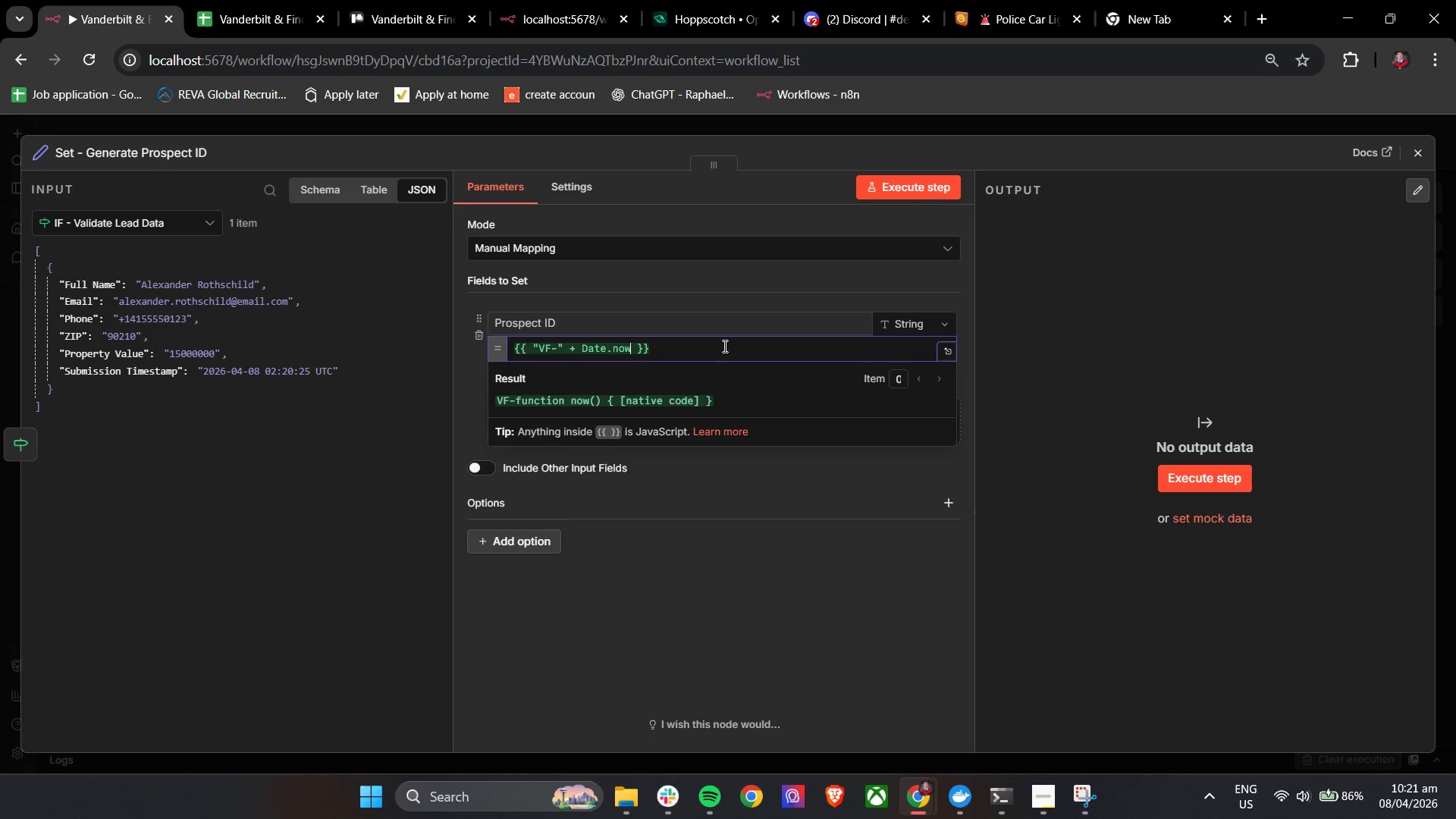 
type(())
 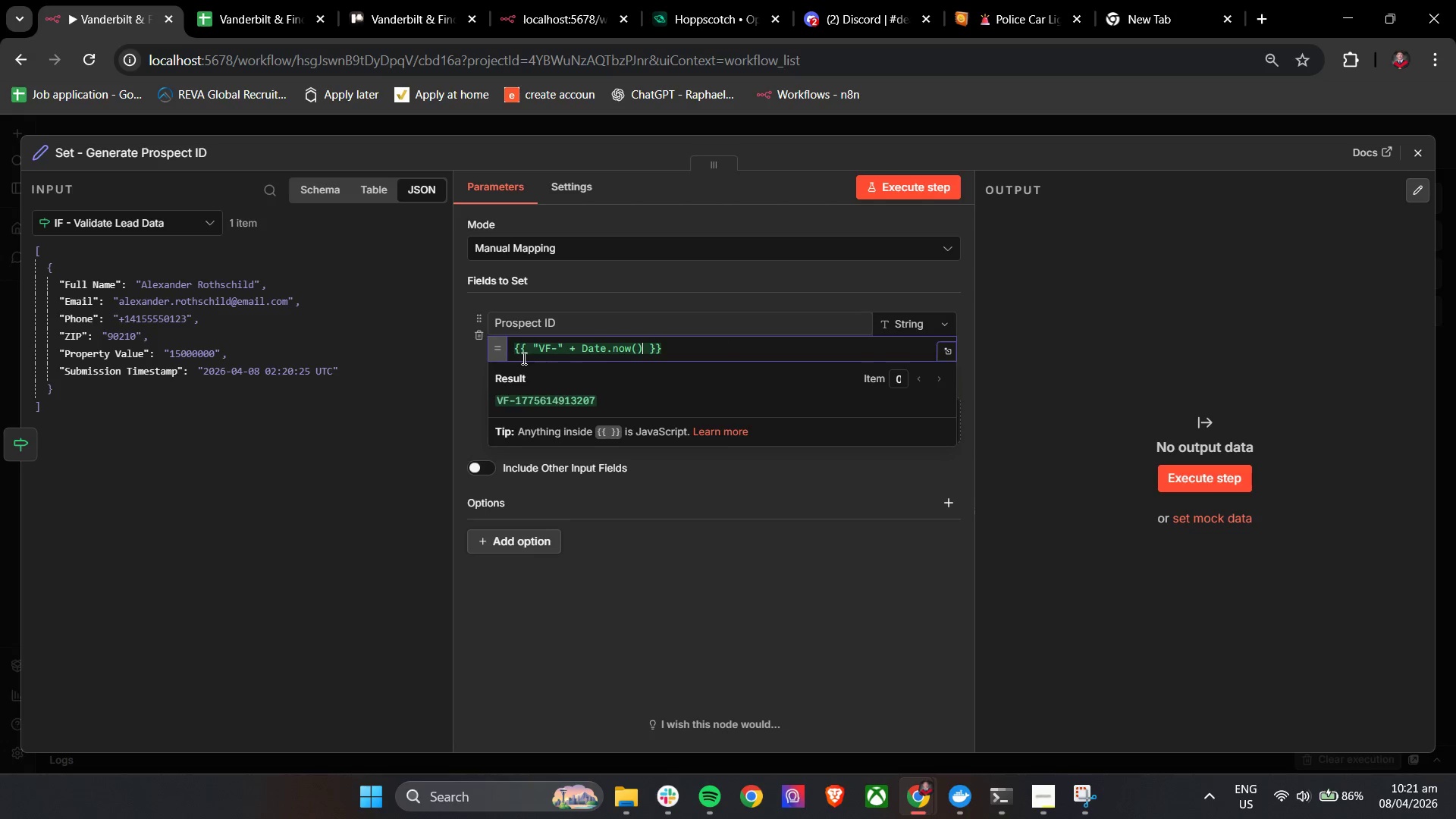 
left_click([468, 364])
 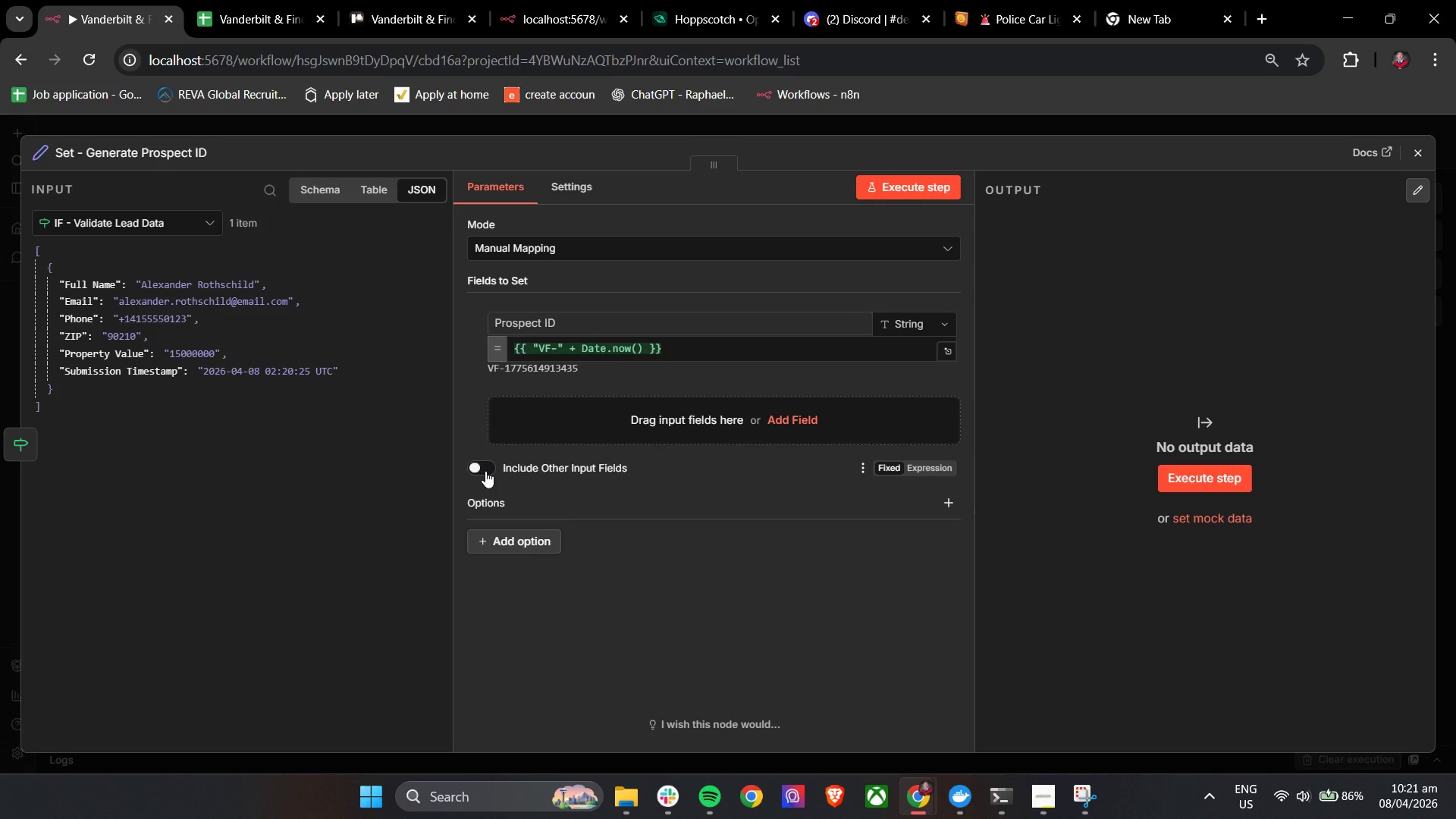 
left_click([485, 471])
 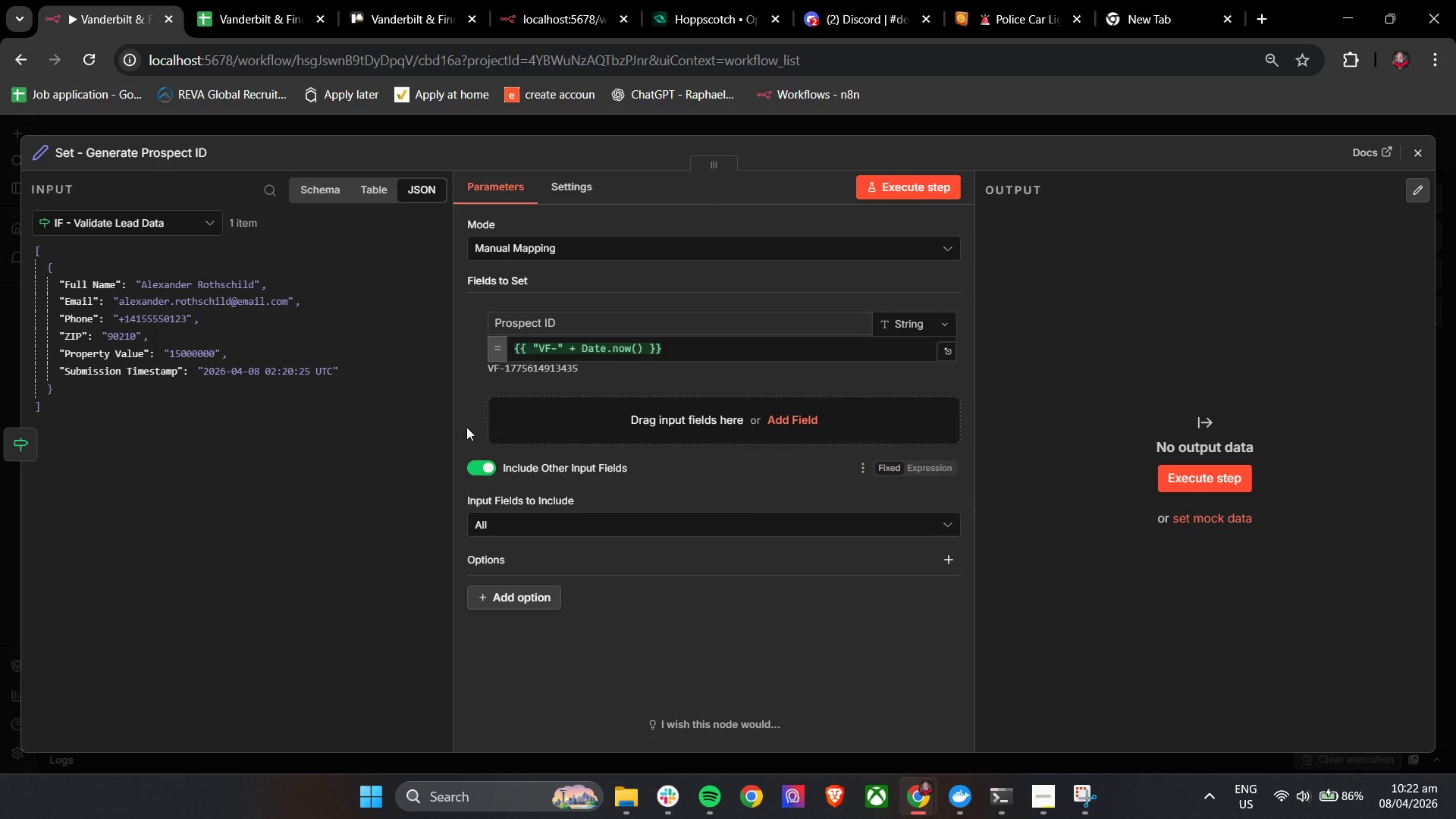 
left_click([466, 422])
 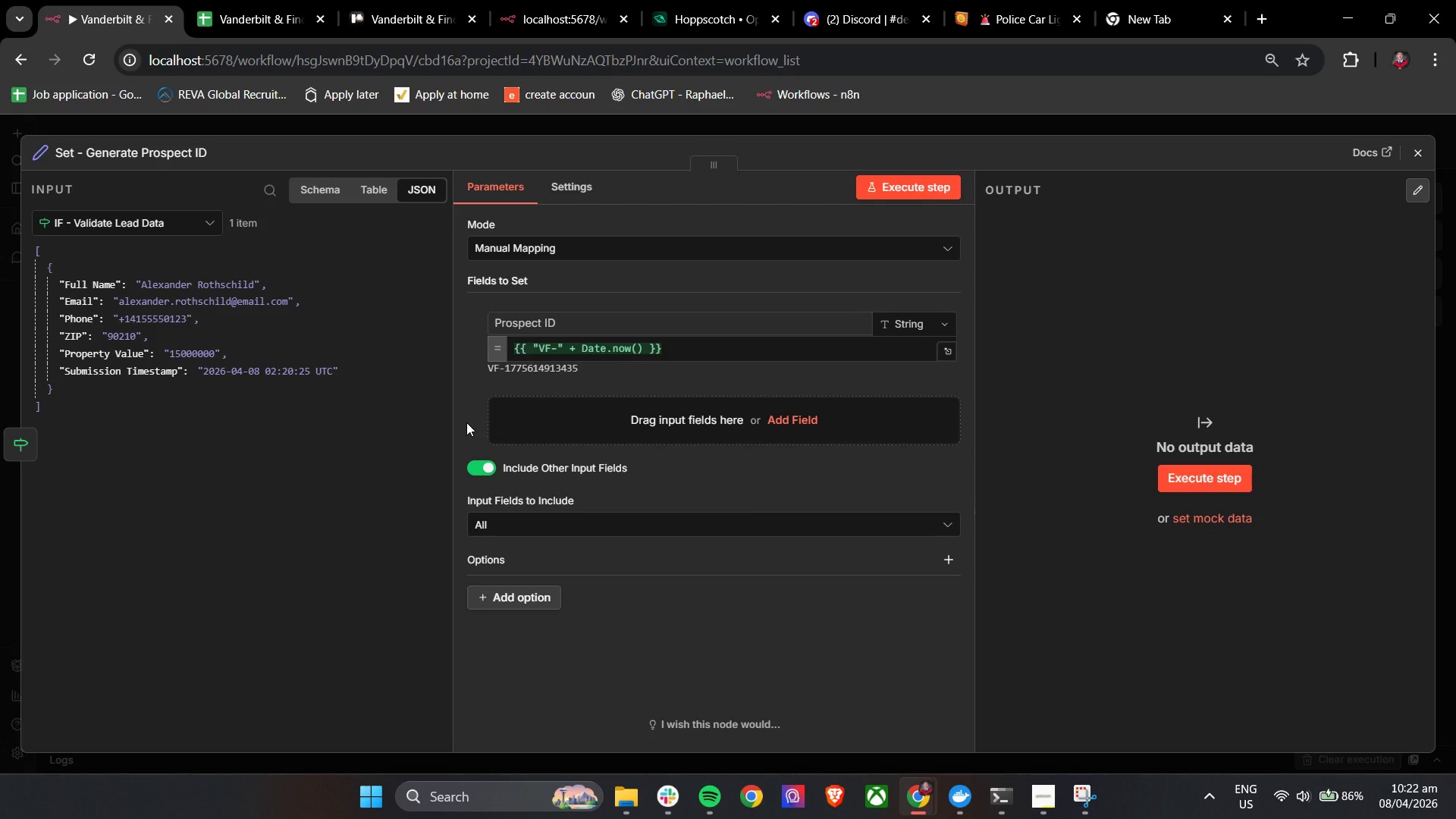 
wait(6.17)
 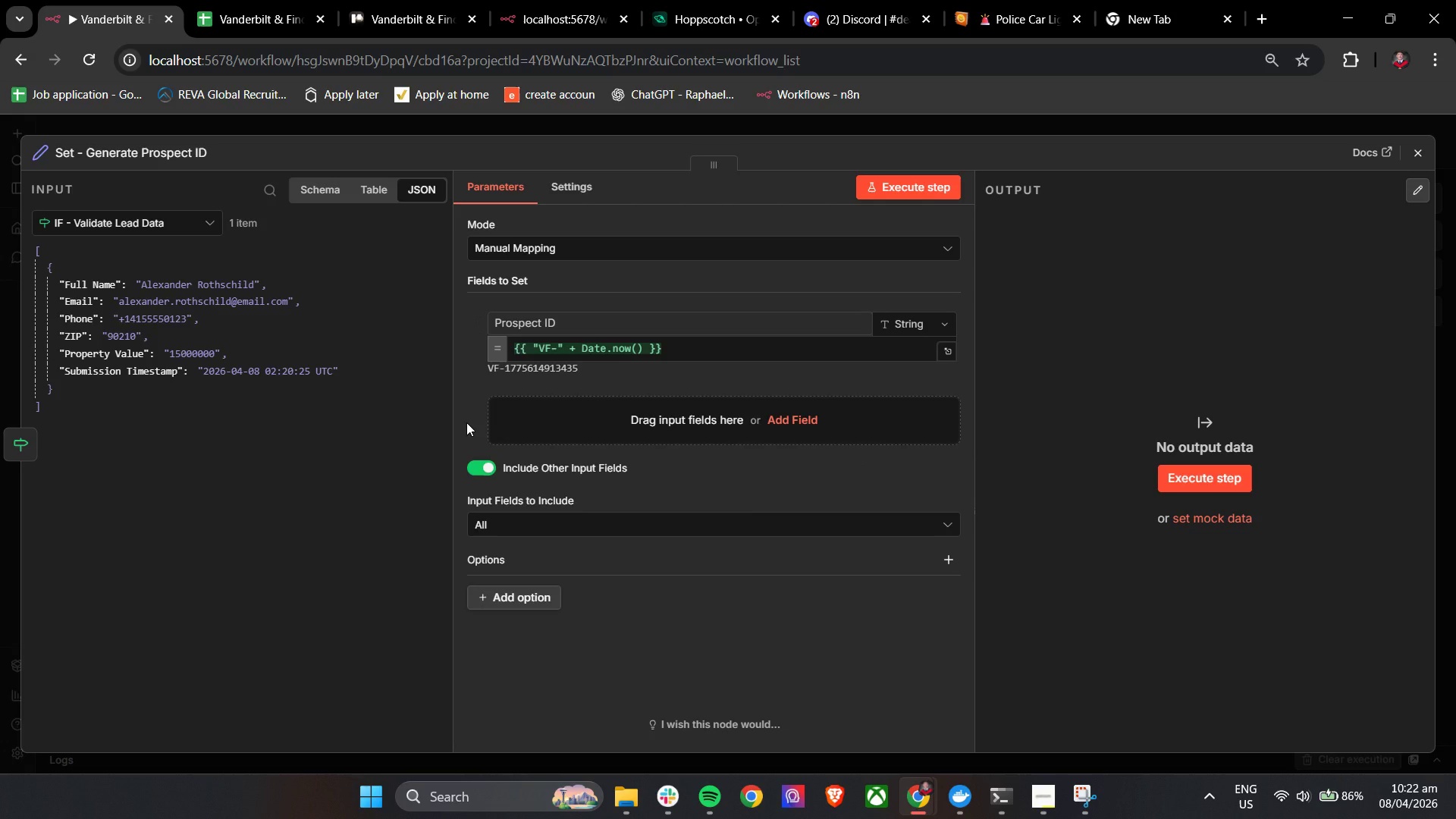 
left_click([909, 180])
 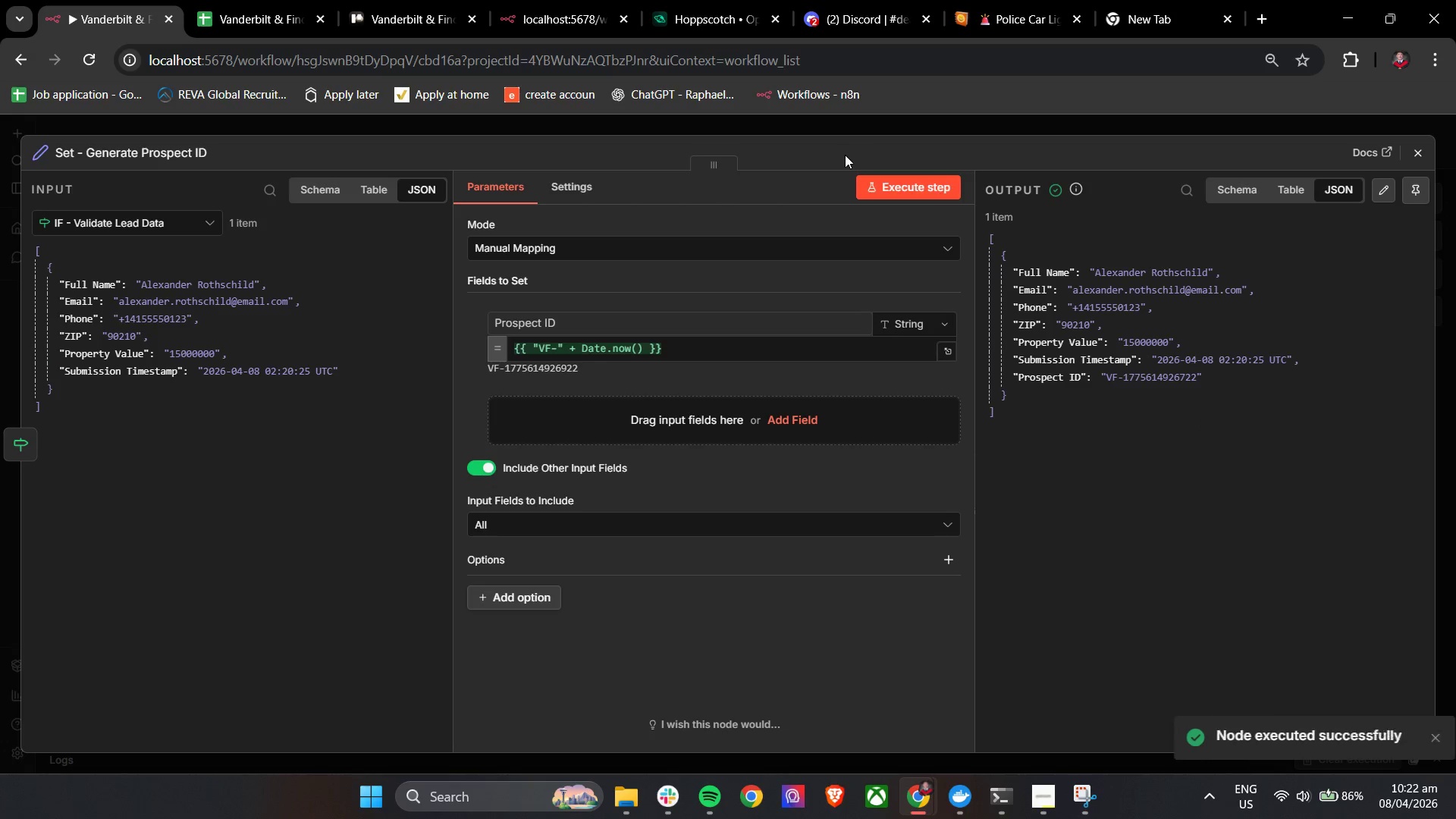 
left_click([824, 155])
 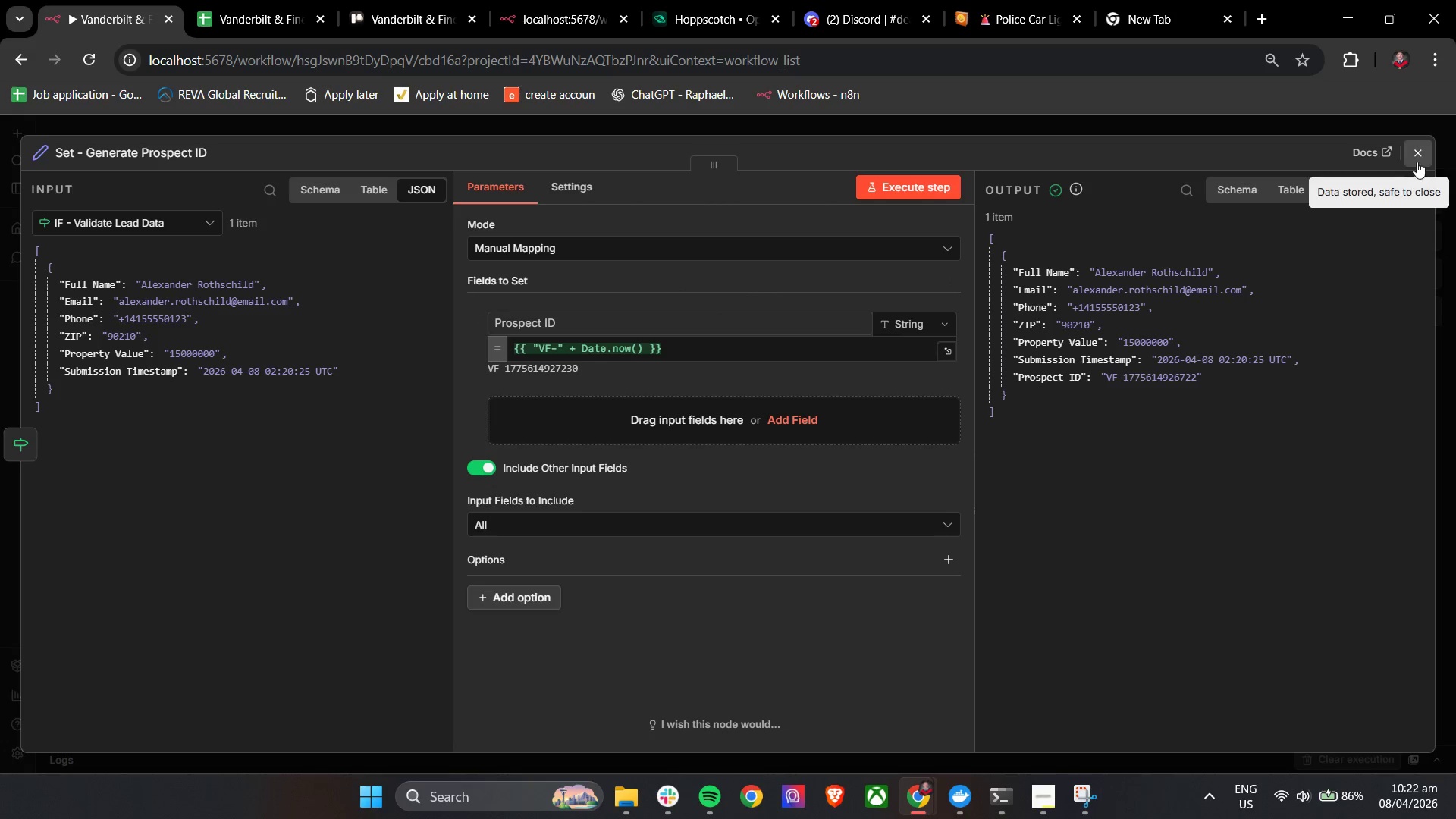 
wait(24.78)
 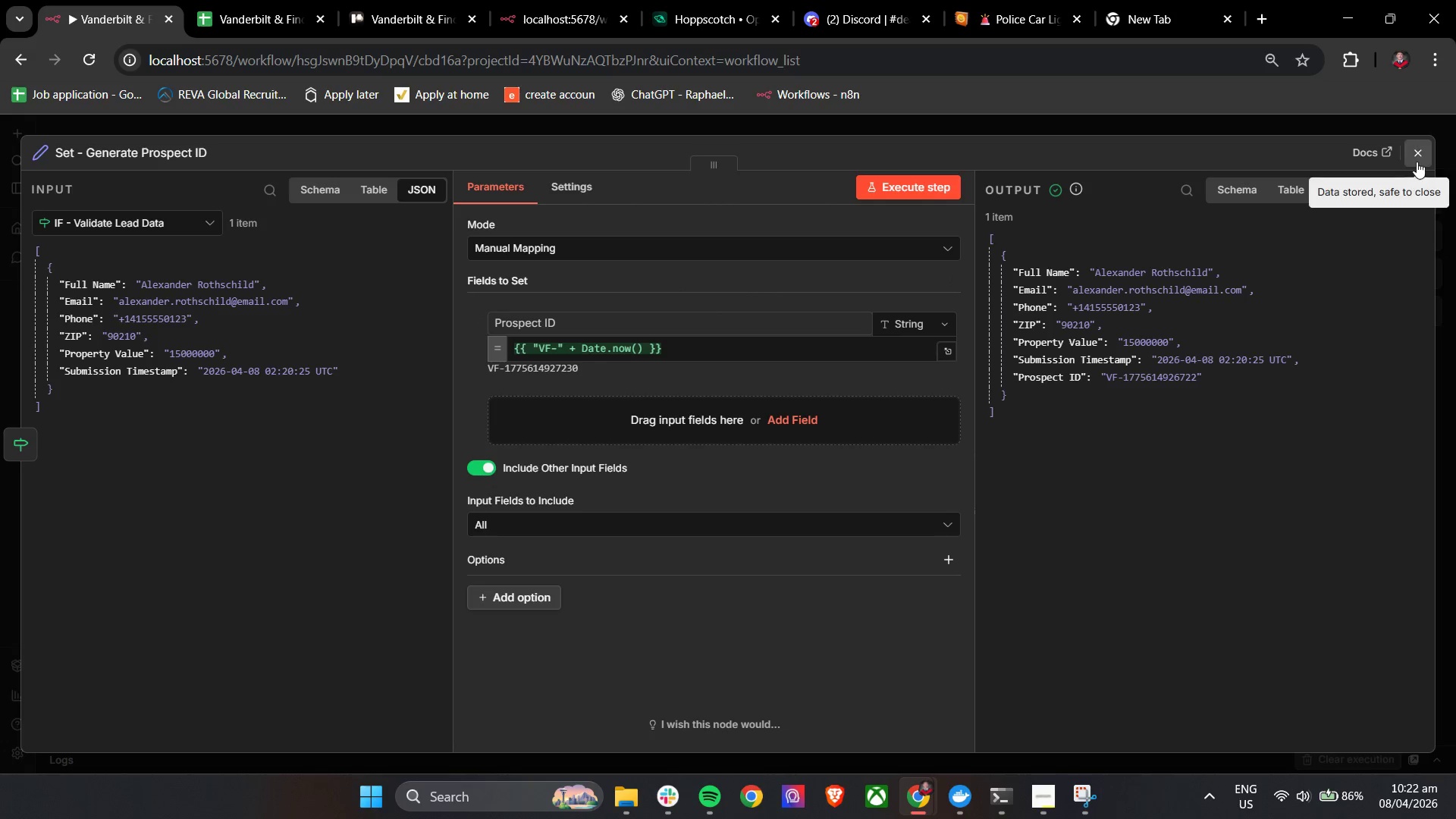 
left_click([1417, 162])
 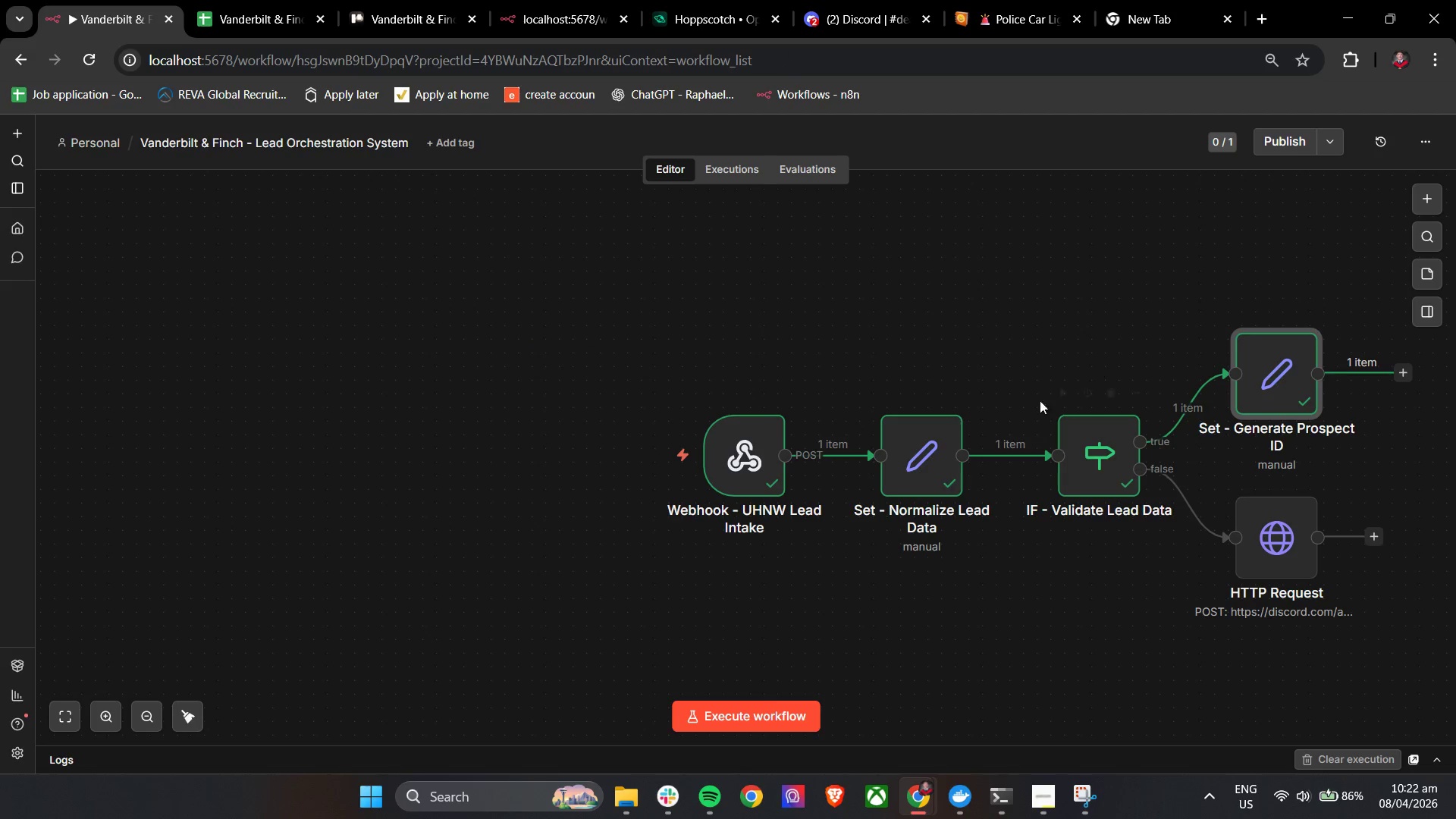 
key(Shift+ShiftLeft)
 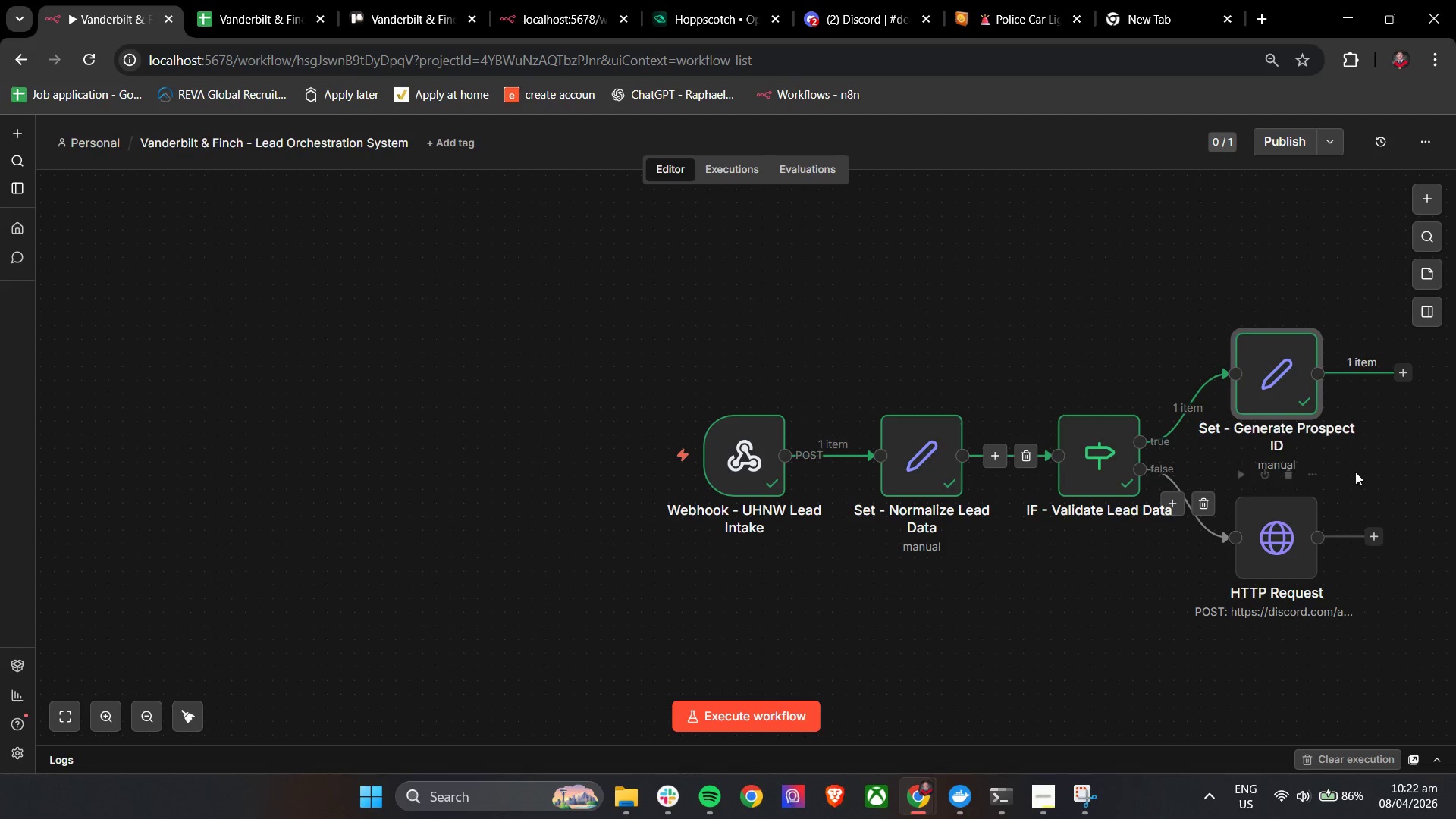 
hold_key(key=ControlLeft, duration=1.06)
left_click_drag(start_coordinate=[1390, 477], to_coordinate=[1110, 473])
 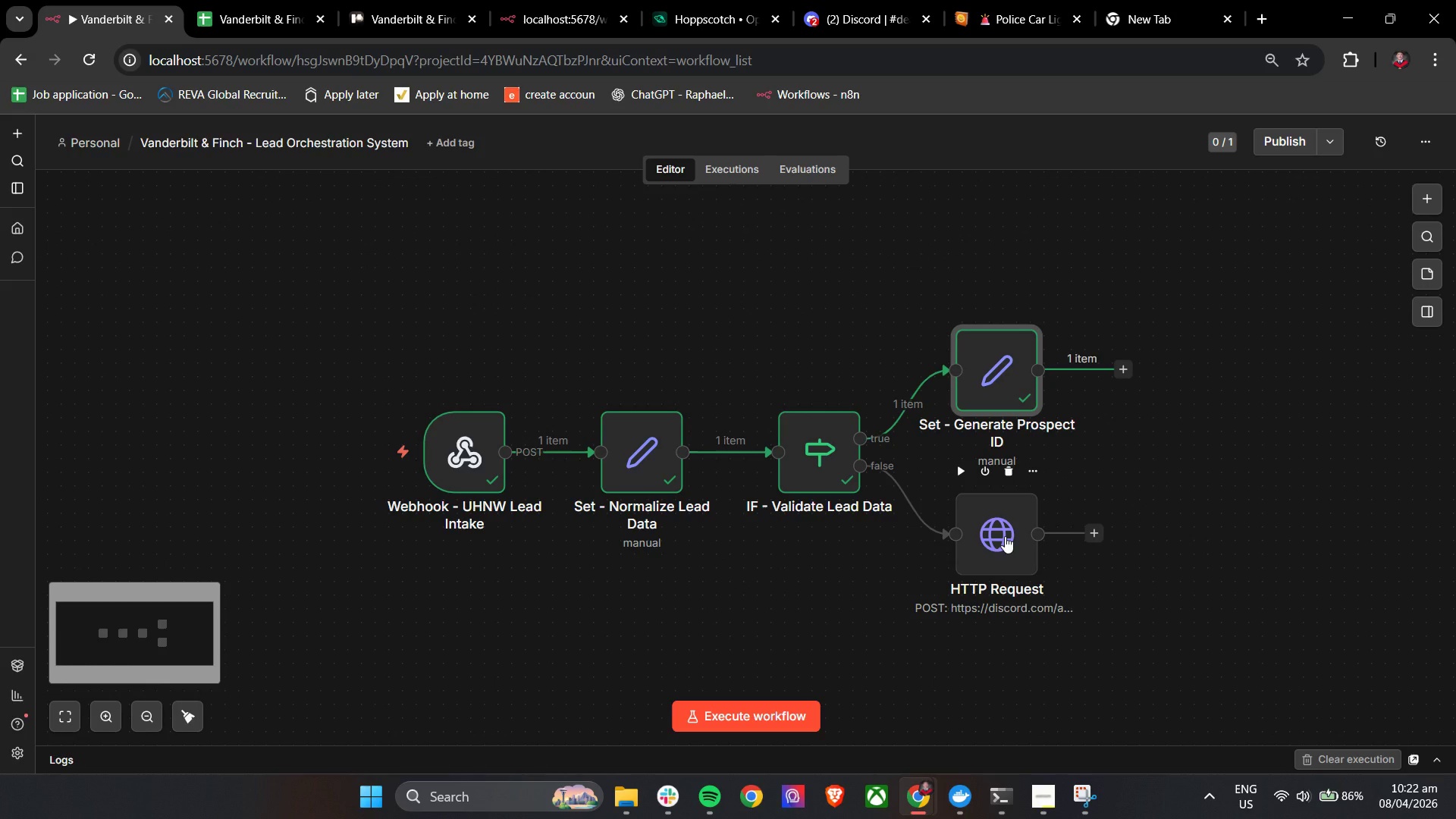 
left_click([1005, 536])
 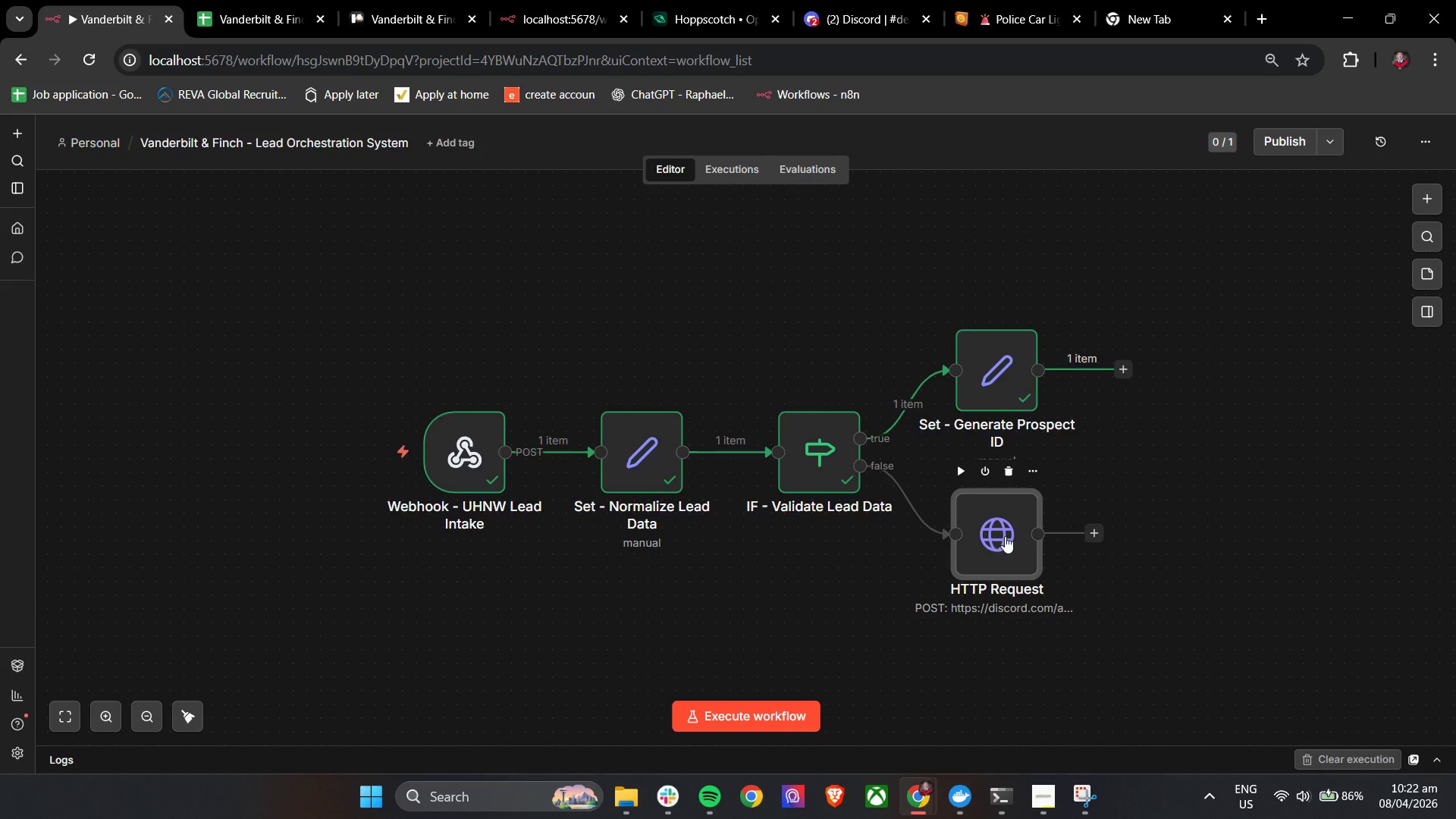 
double_click([1005, 536])
 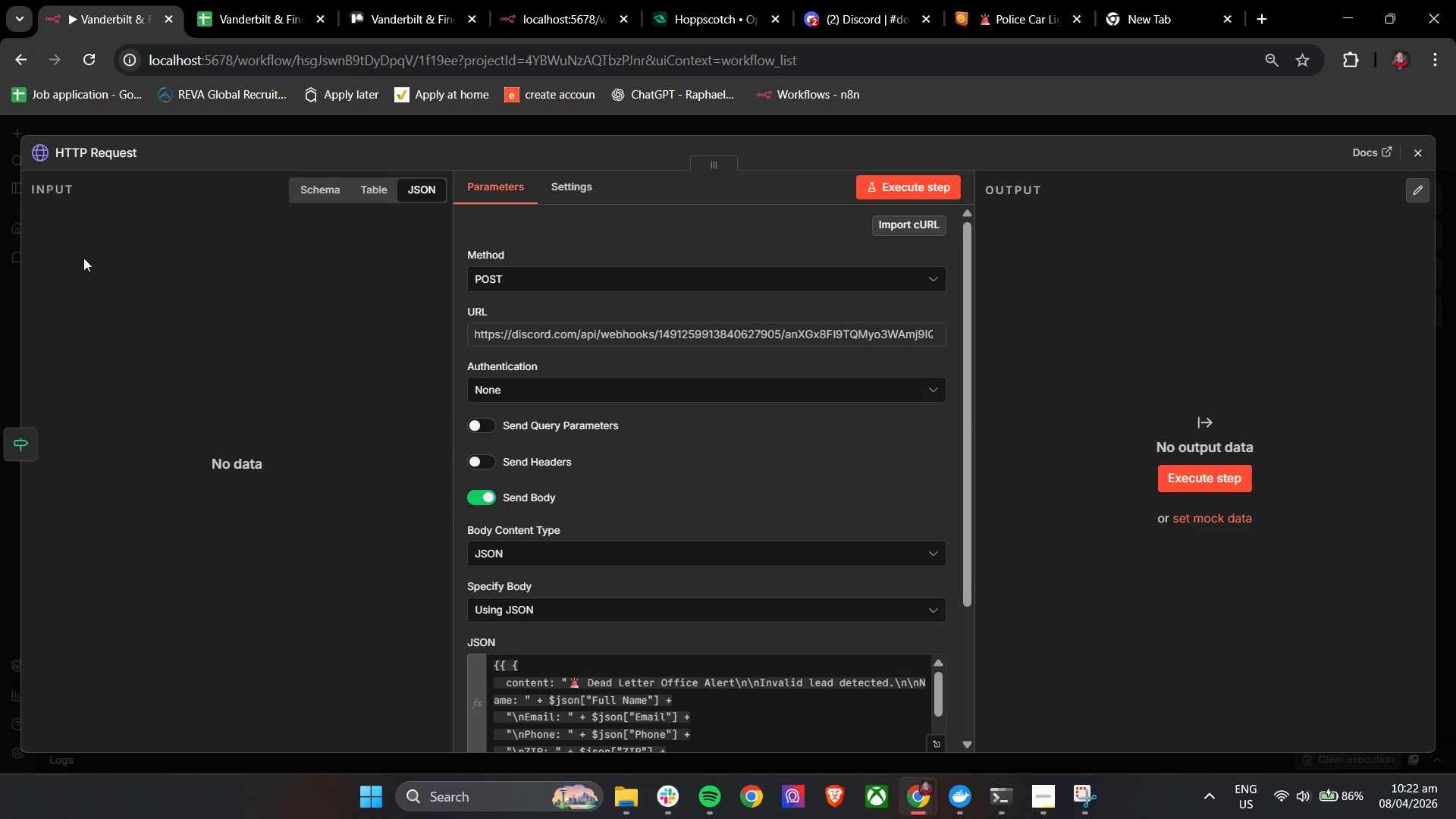 
left_click([93, 163])
 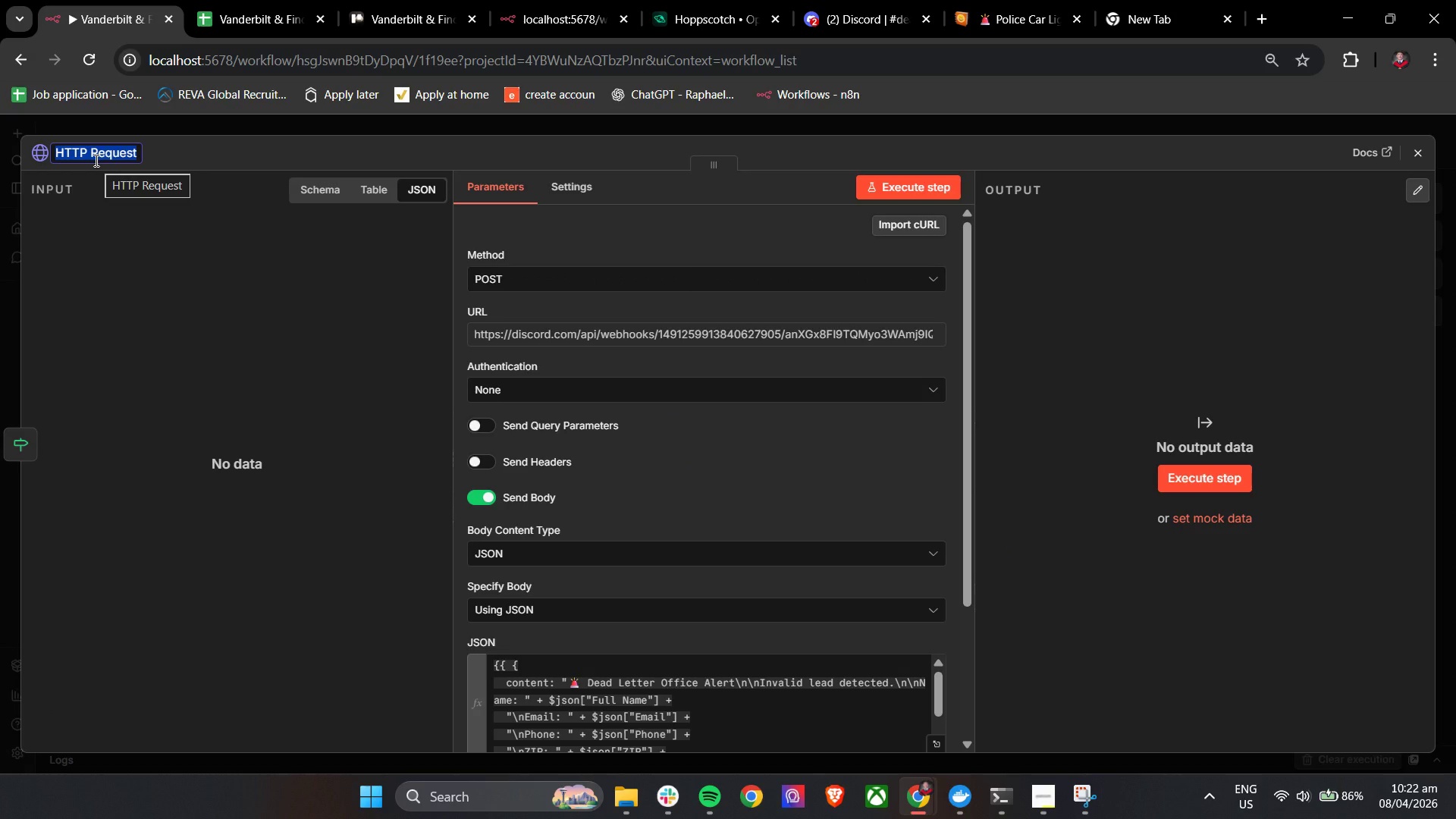 
wait(14.84)
 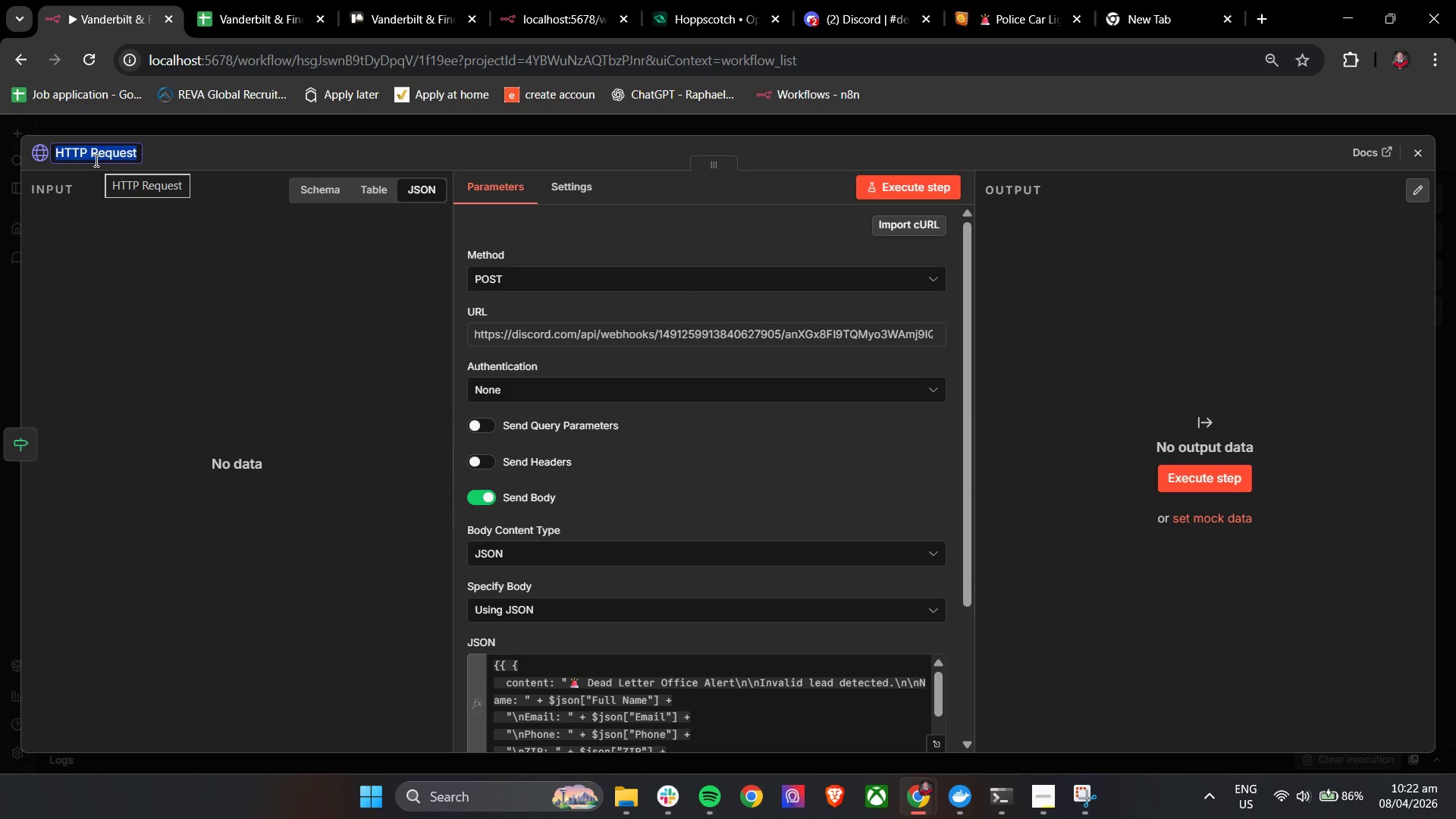 
type(HTTP - Dead Letter Office Alert ( Dico)
key(Backspace)
key(Backspace)
key(Backspace)
key(Backspace)
key(Backspace)
key(Backspace)
type(Discord))
 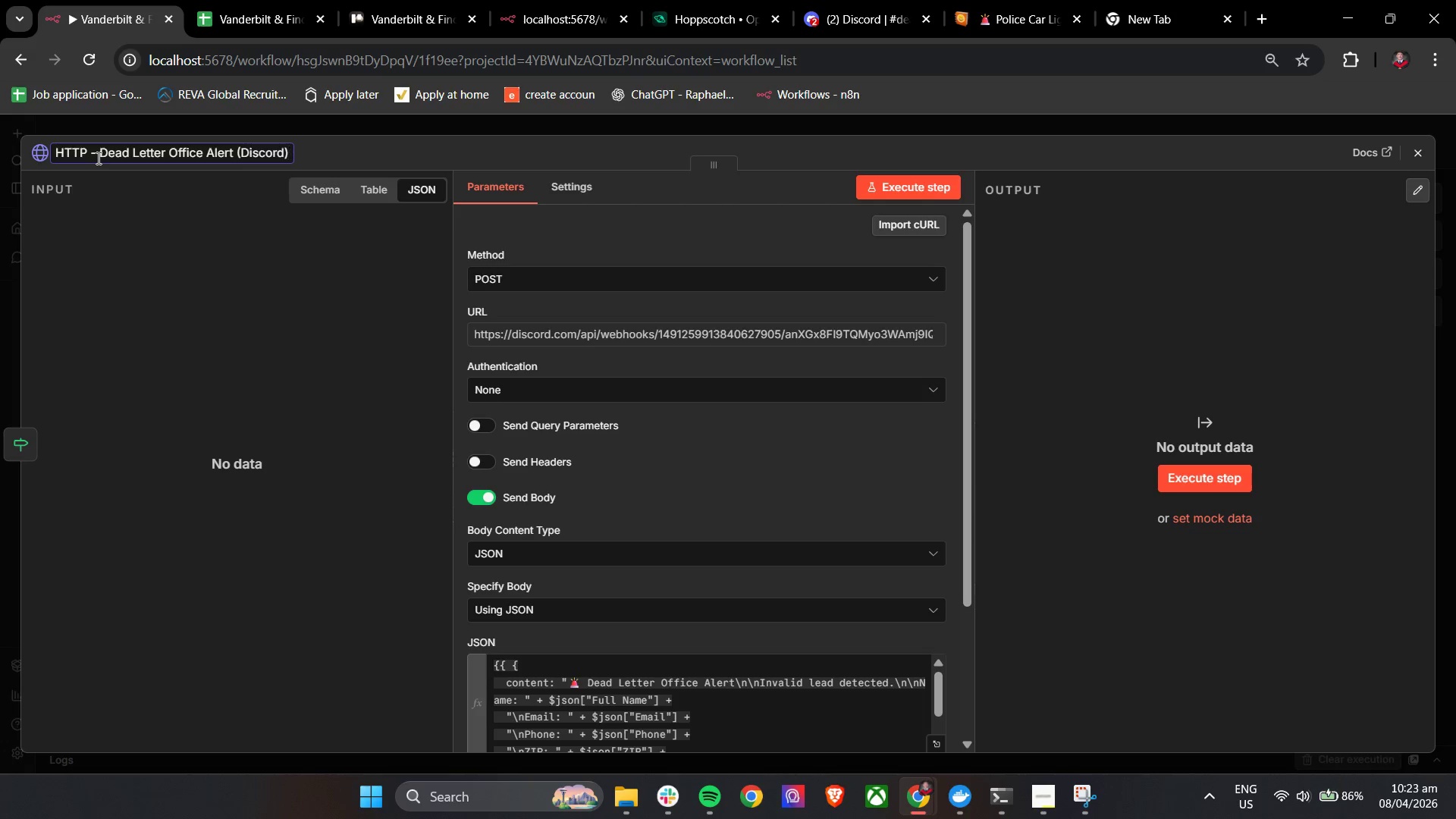 
left_click([367, 157])
 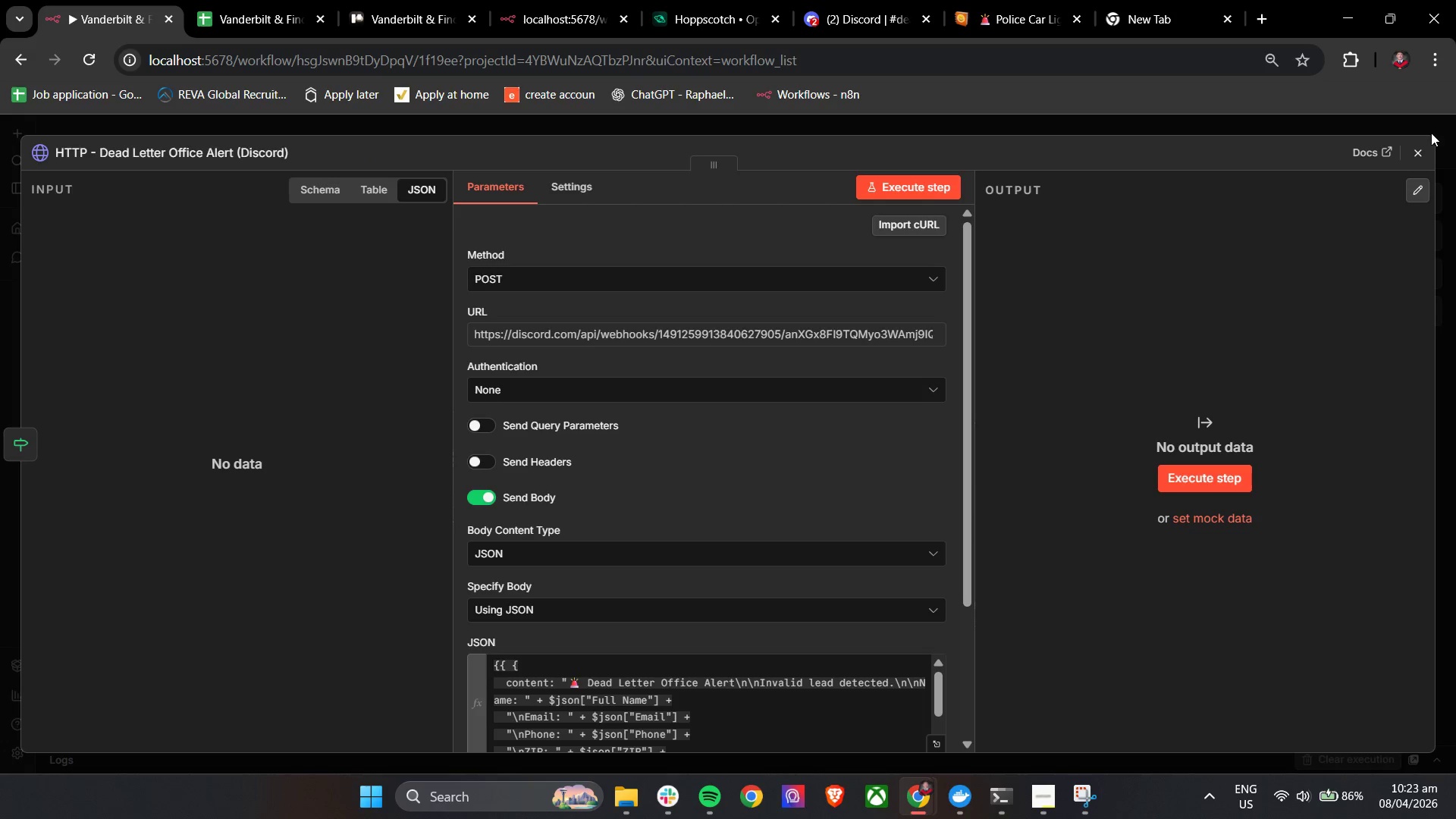 
left_click([1416, 155])
 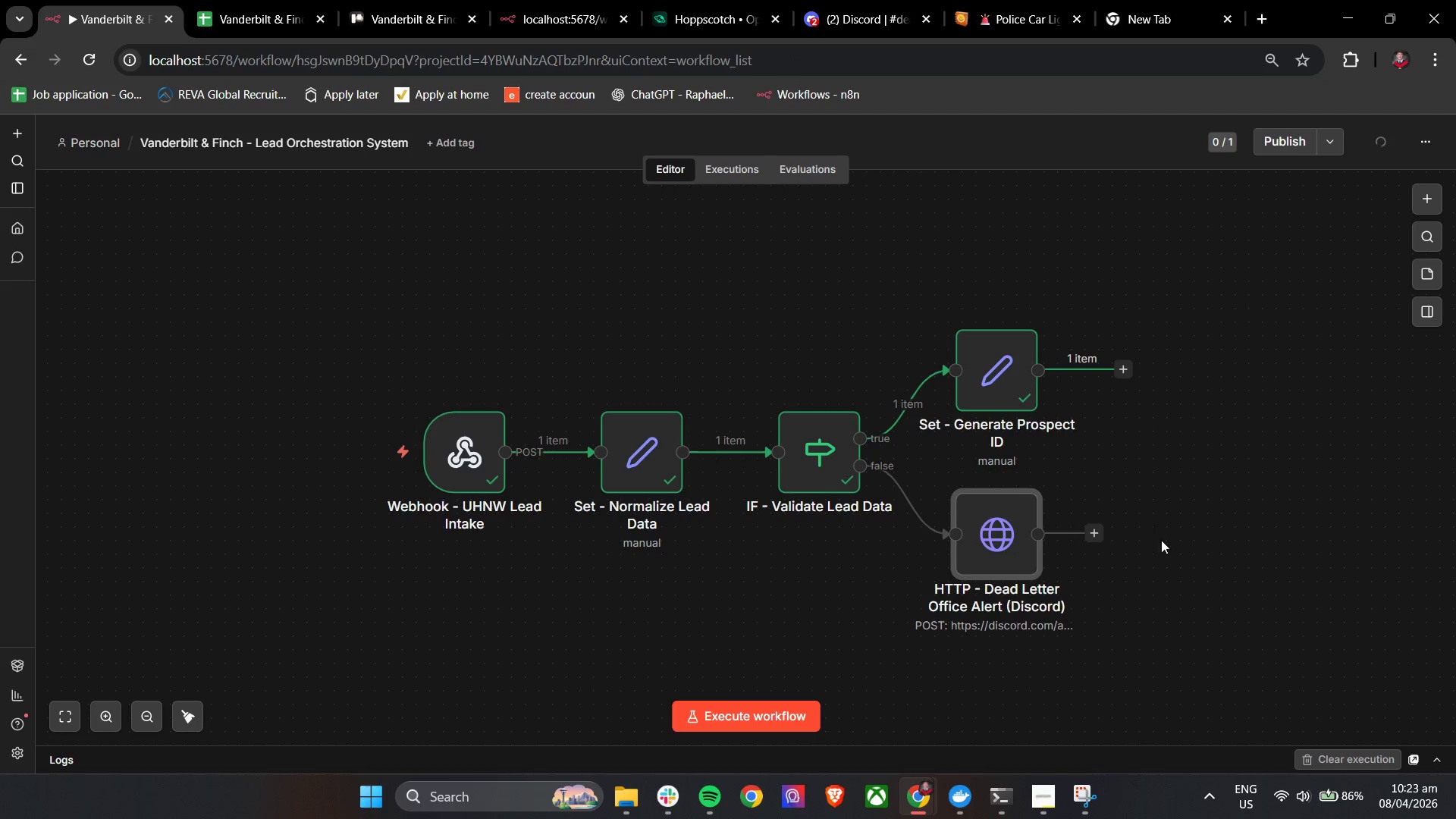 
hold_key(key=ControlLeft, duration=0.84)
left_click_drag(start_coordinate=[1233, 518], to_coordinate=[1024, 520])
 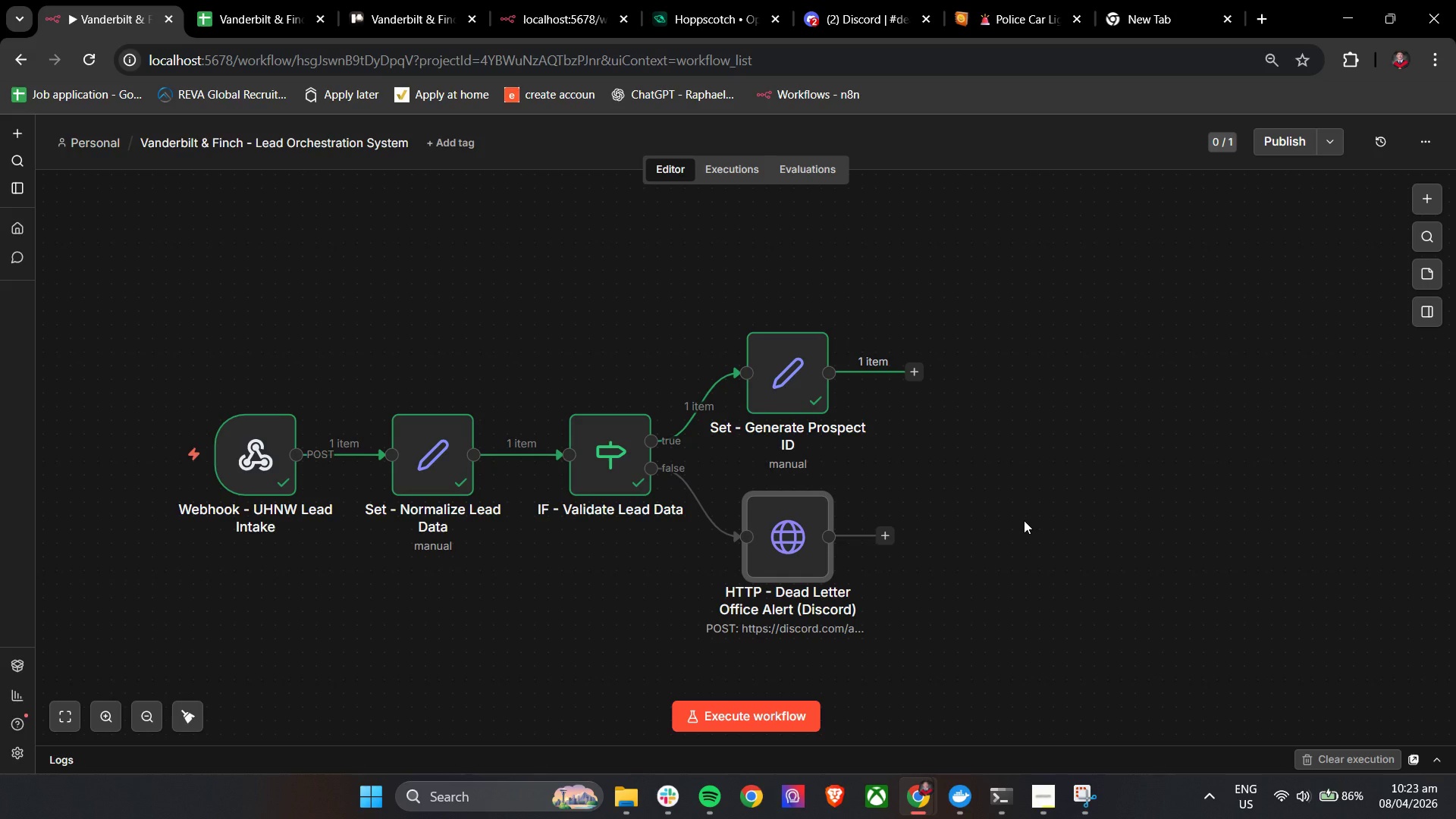 
wait(11.69)
 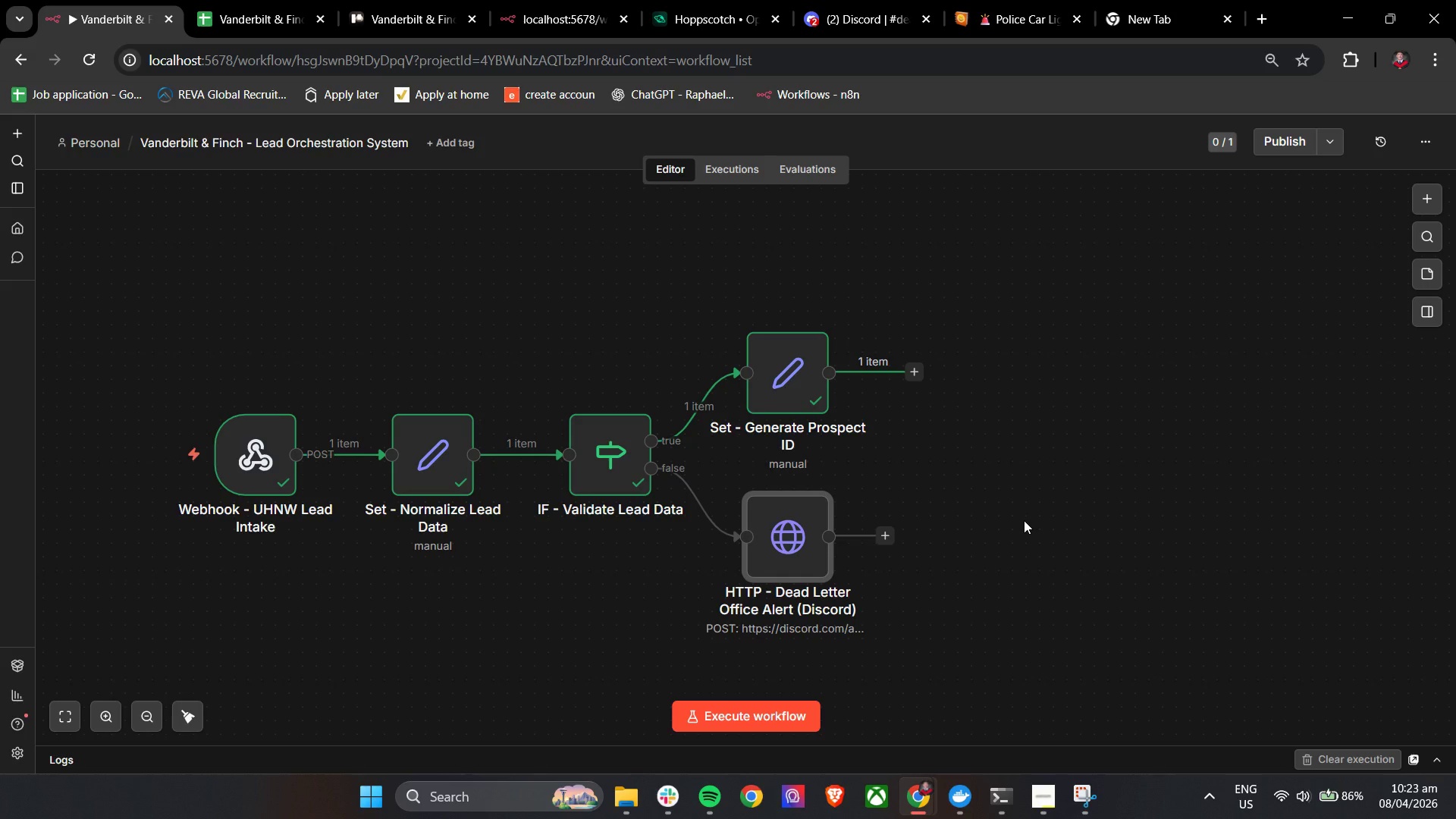 
left_click([915, 372])
 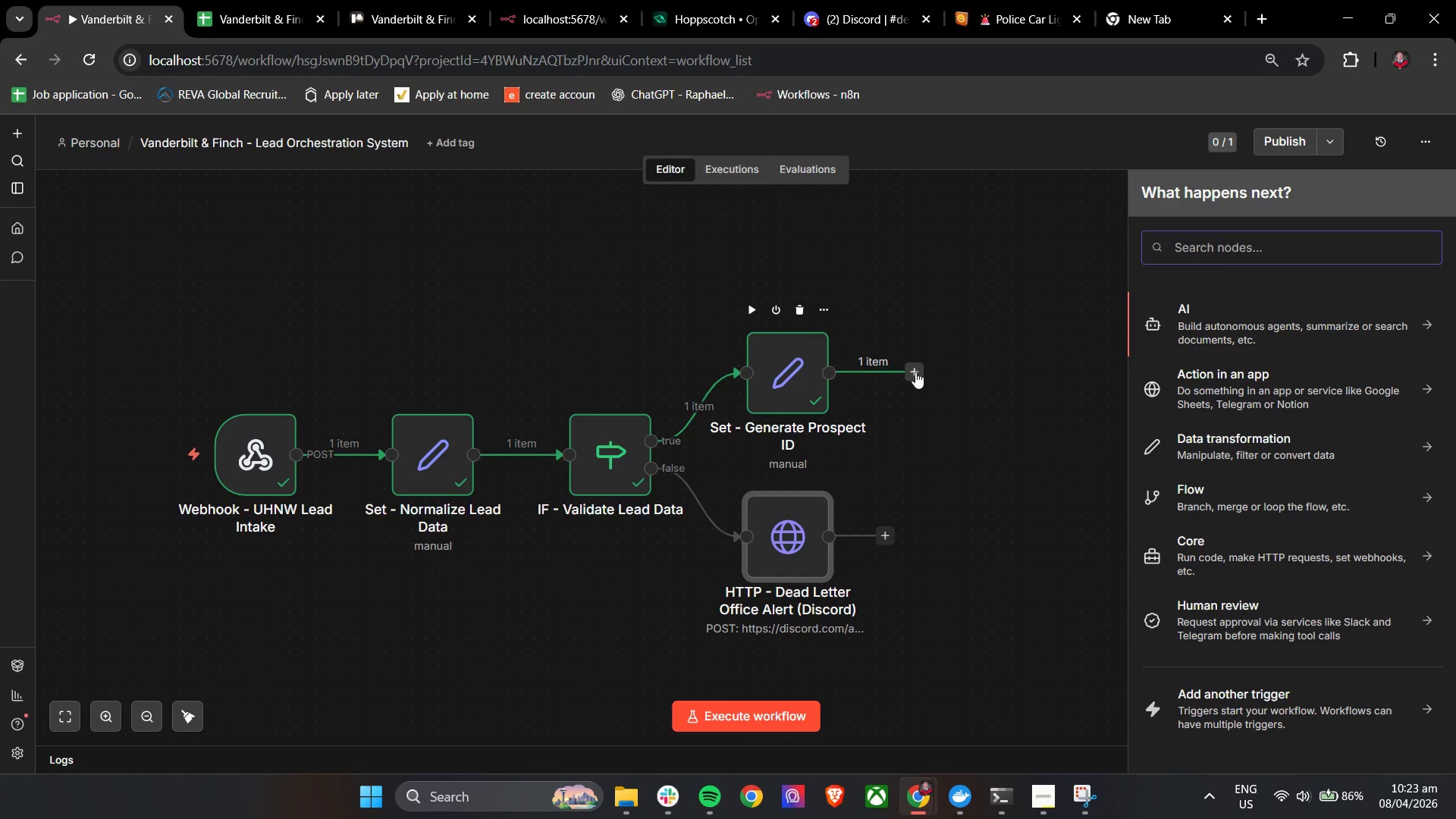 
wait(8.06)
 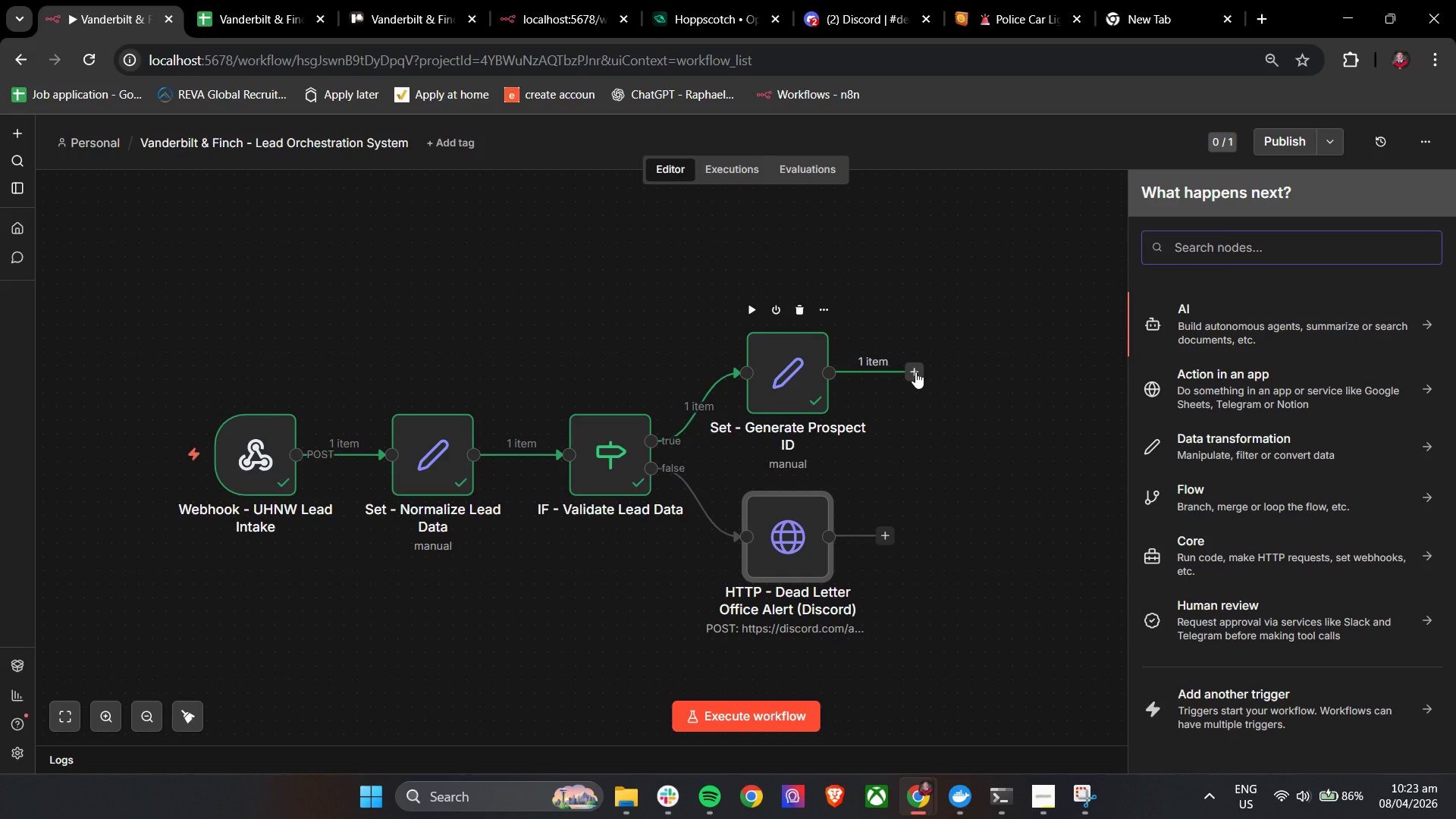 
left_click([1231, 243])
 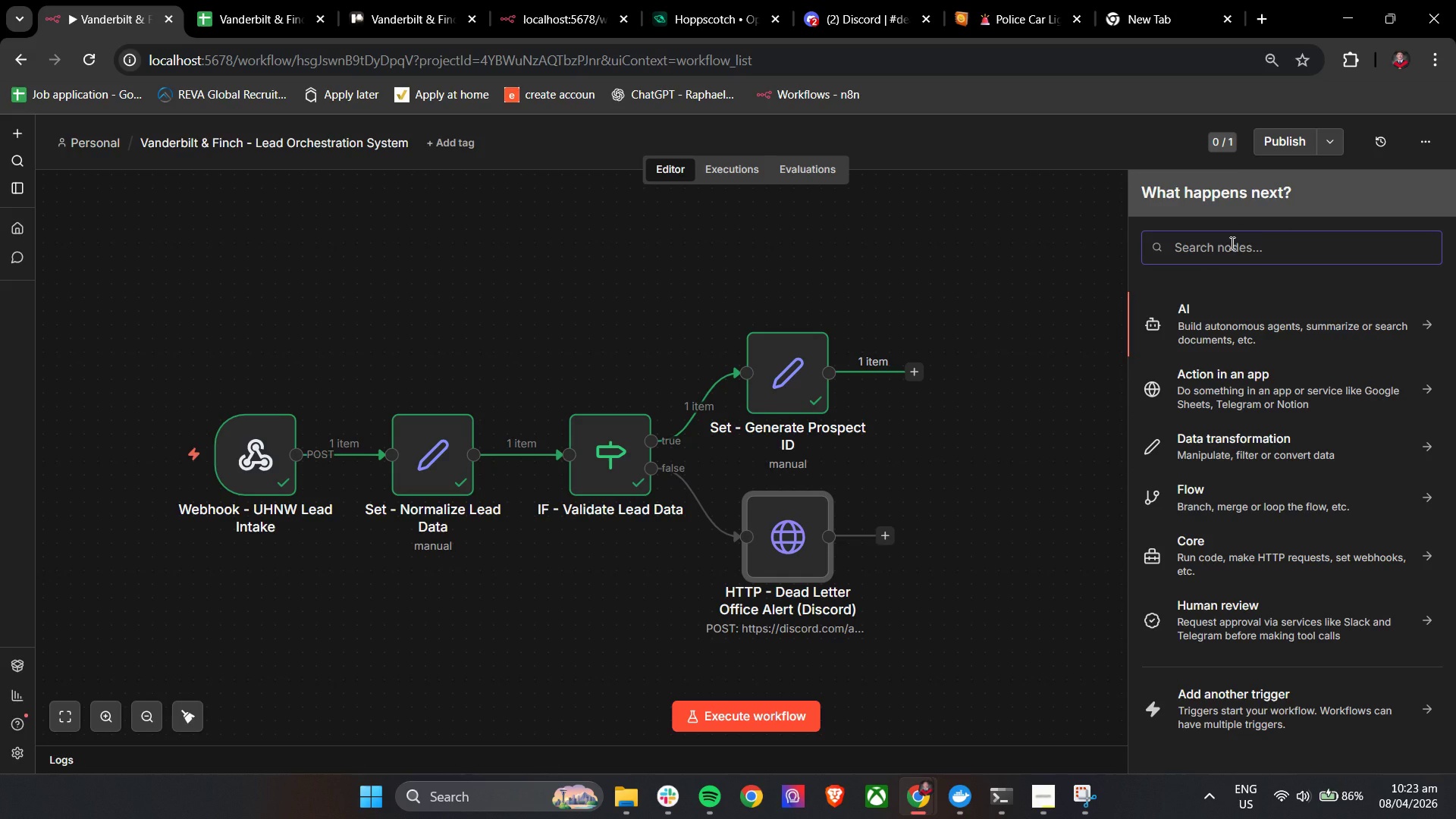 
type(http)
 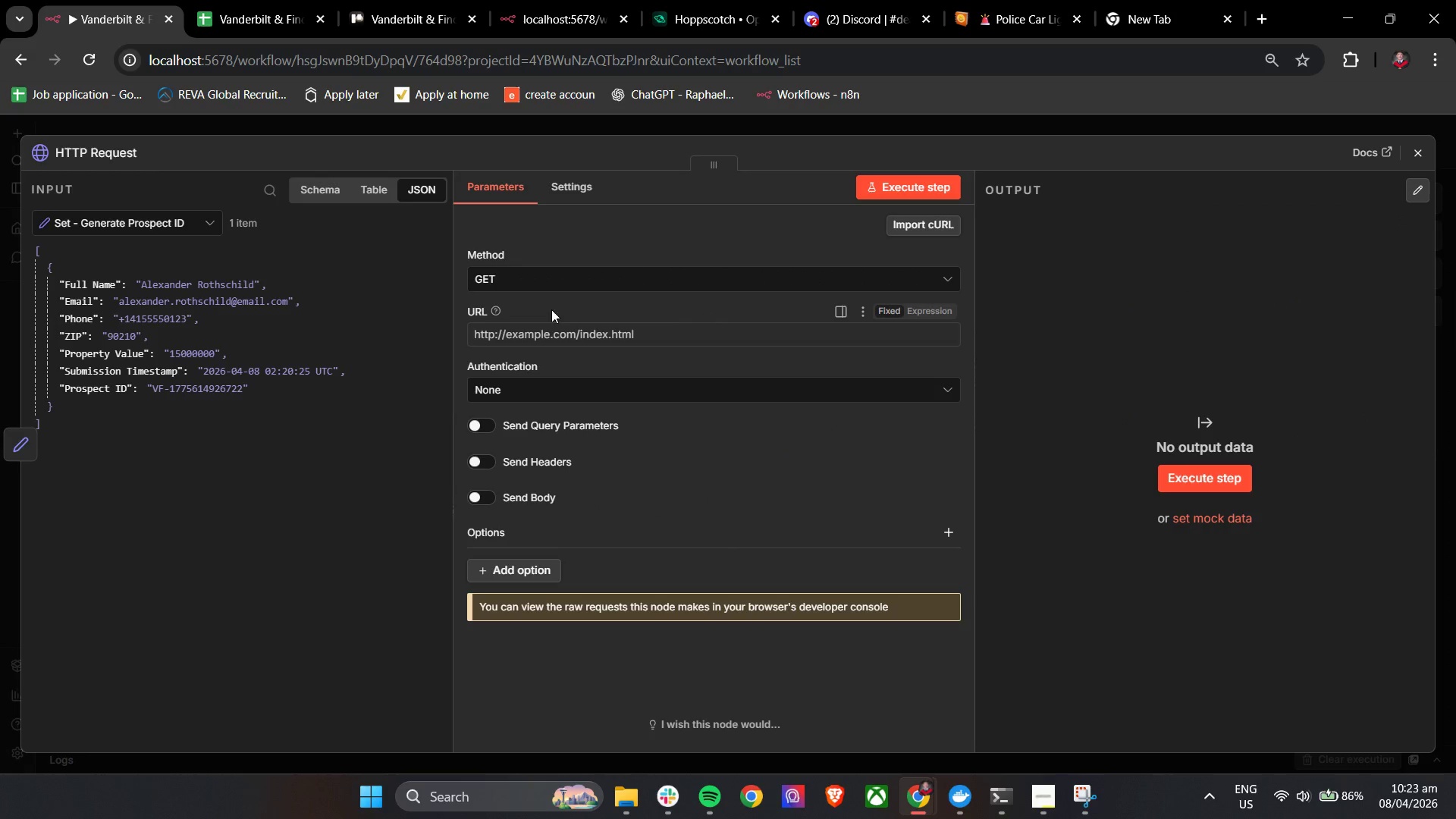 
left_click([121, 152])
 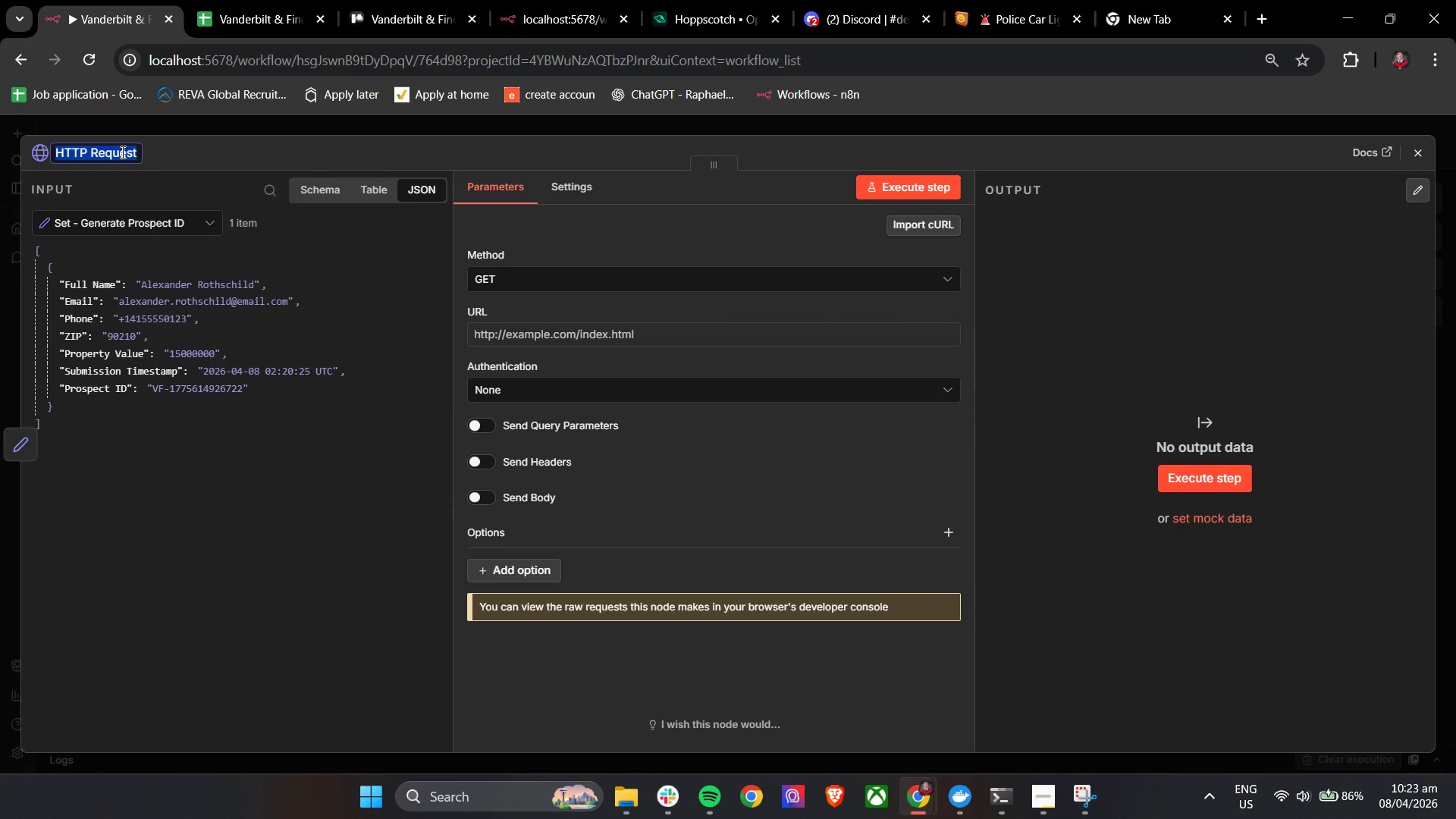 
type(HTTP - ZIP Enrichment)
 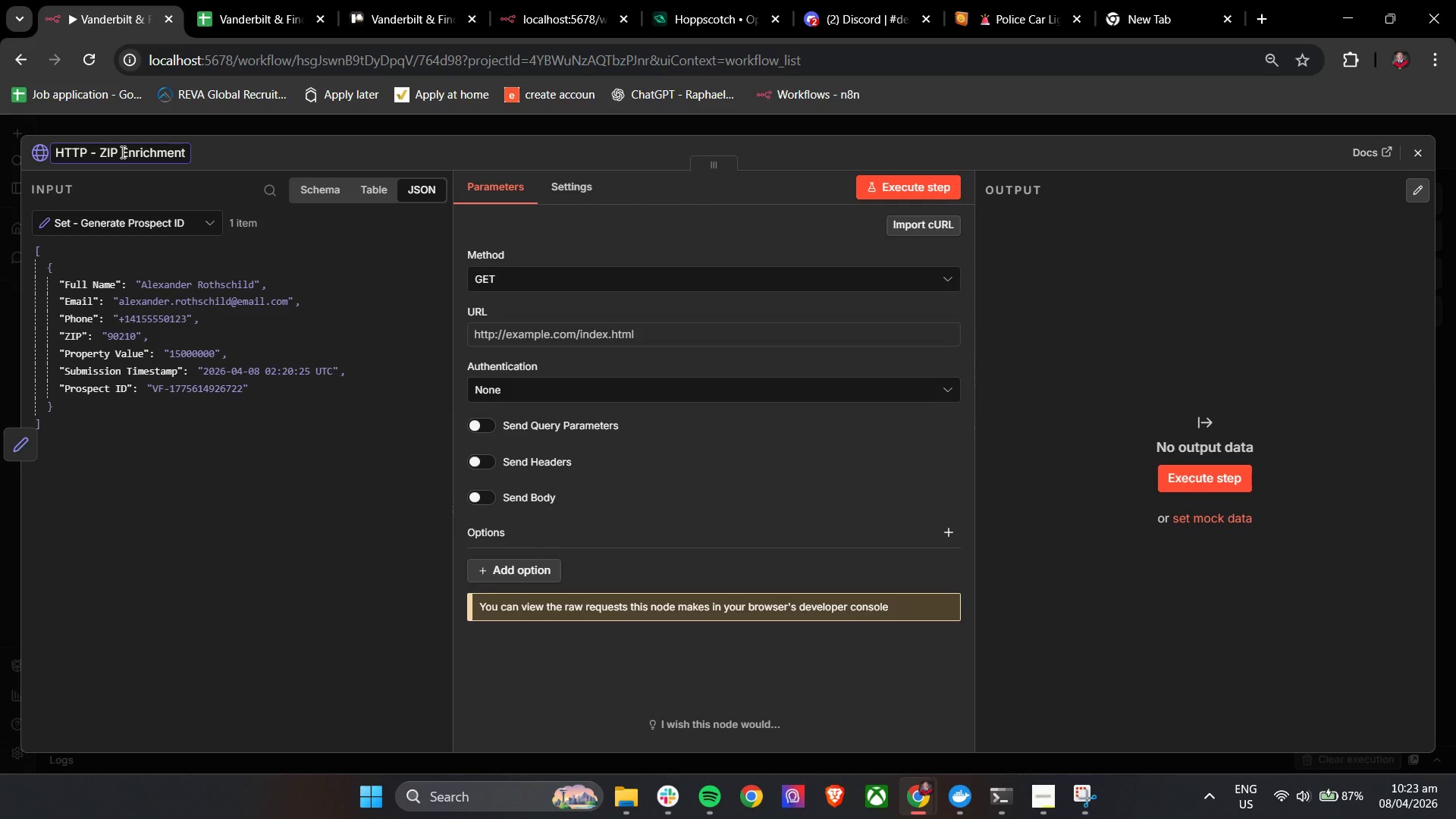 
type( (Zippo)
 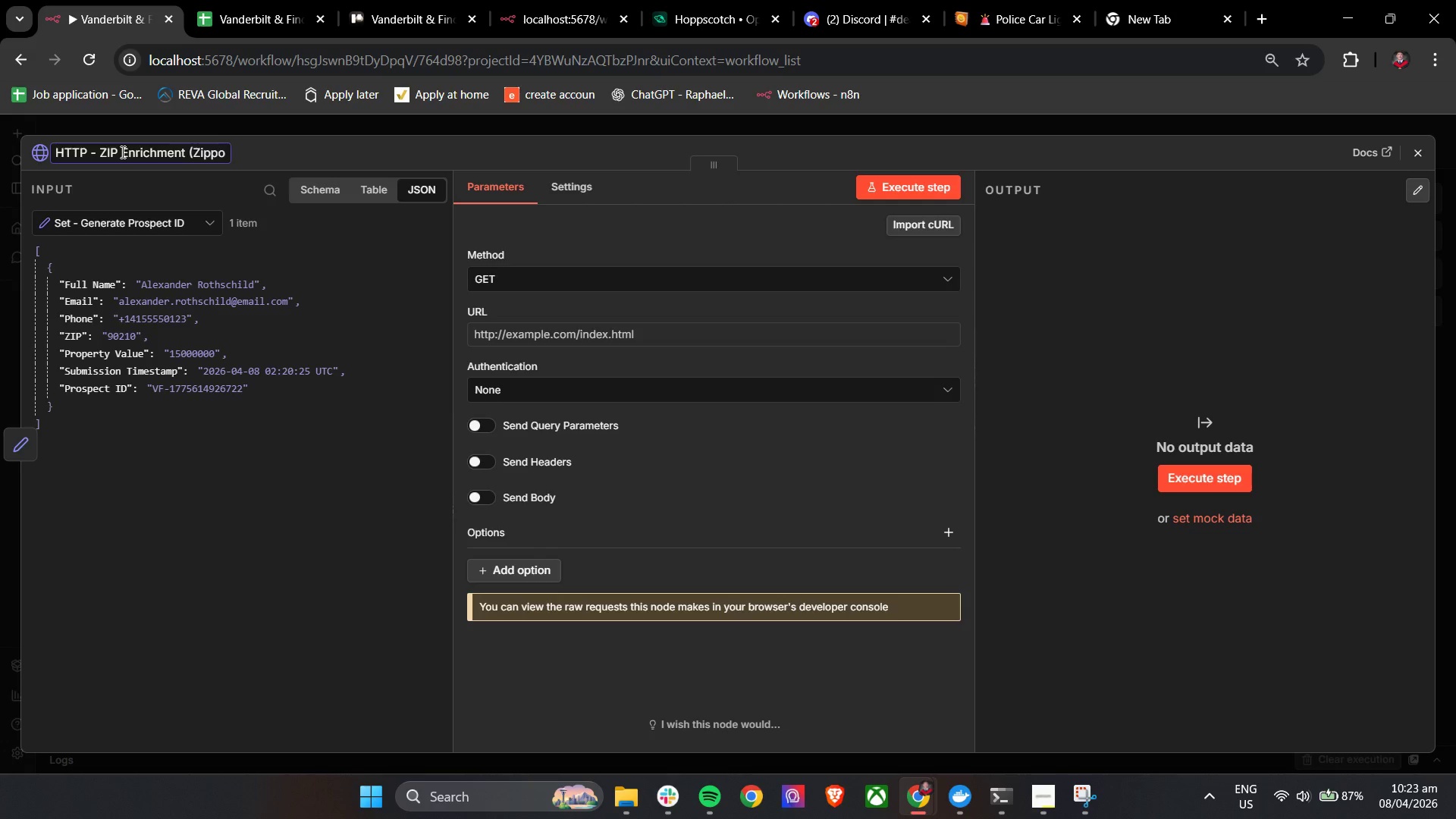 
type(potam))
 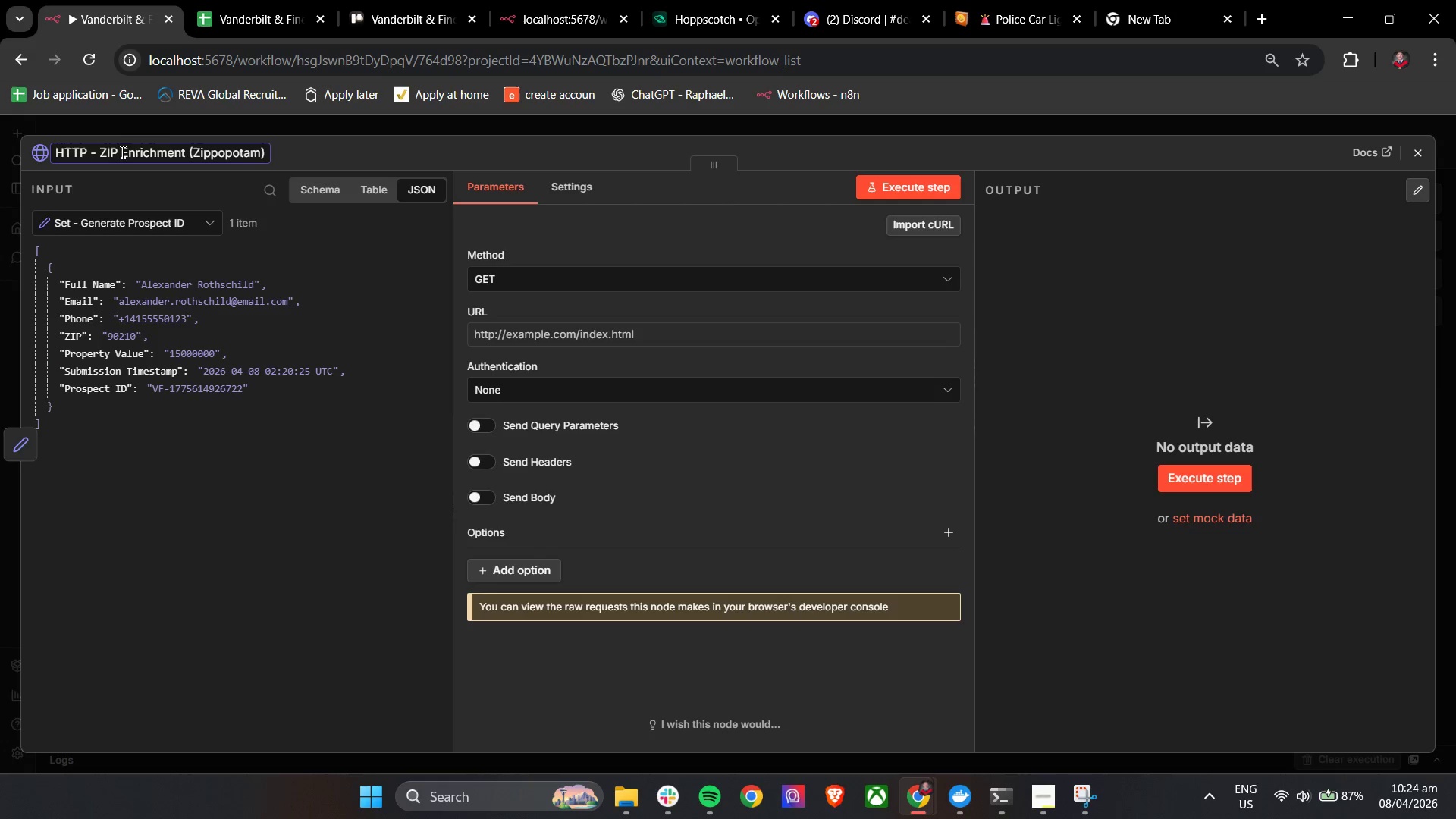 
left_click([329, 155])
 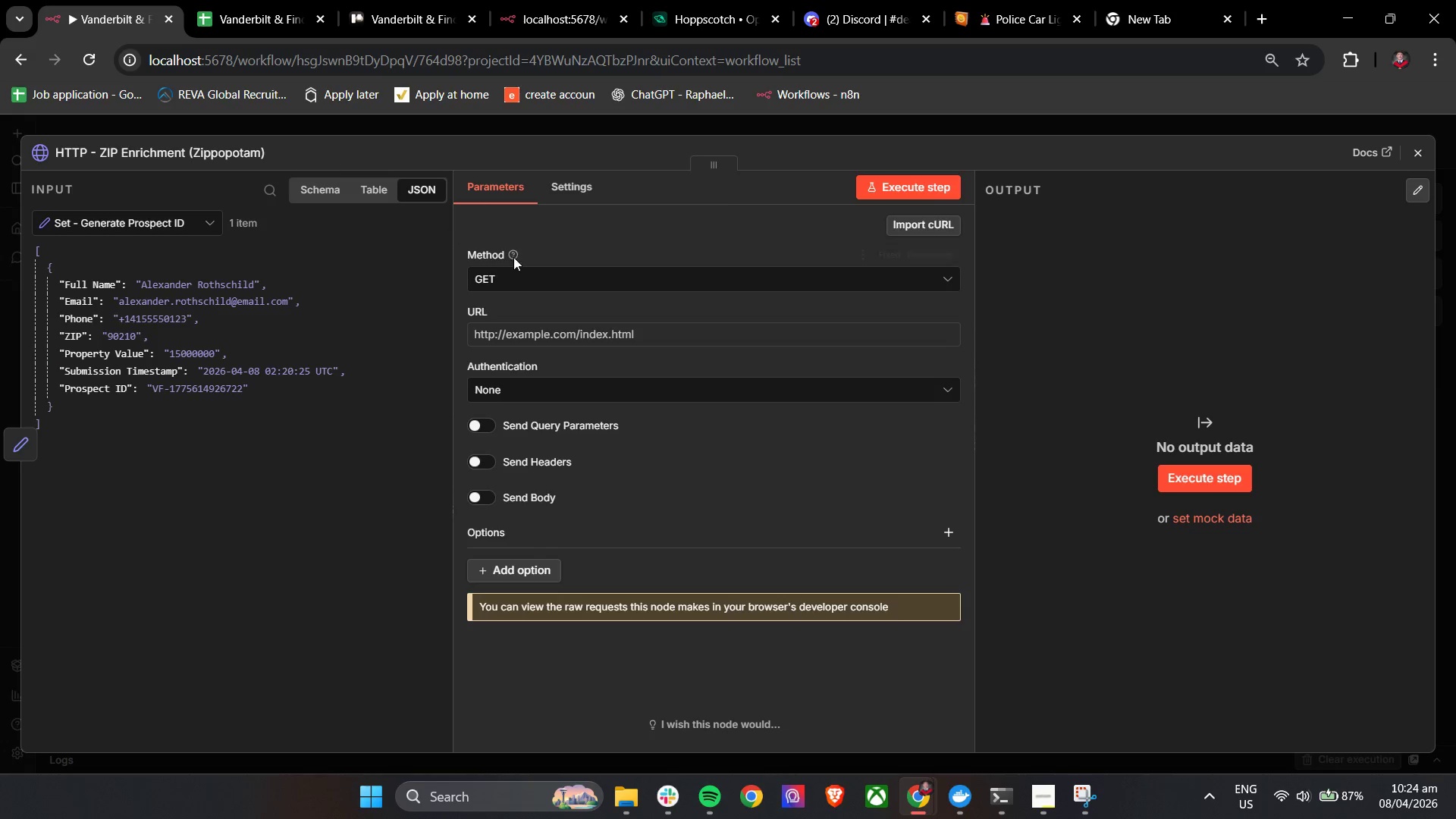 
left_click([526, 285])
 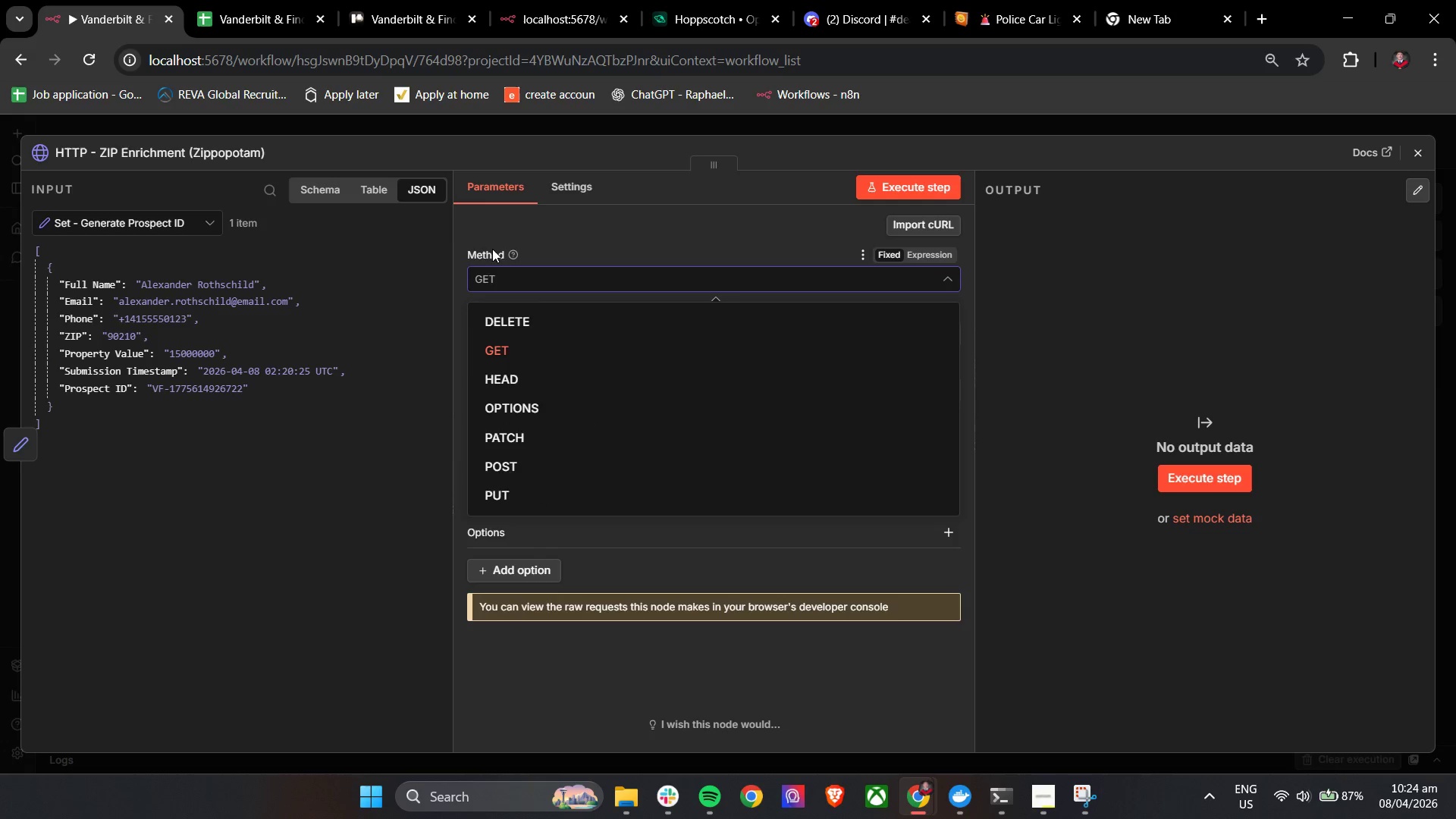 
left_click([460, 233])
 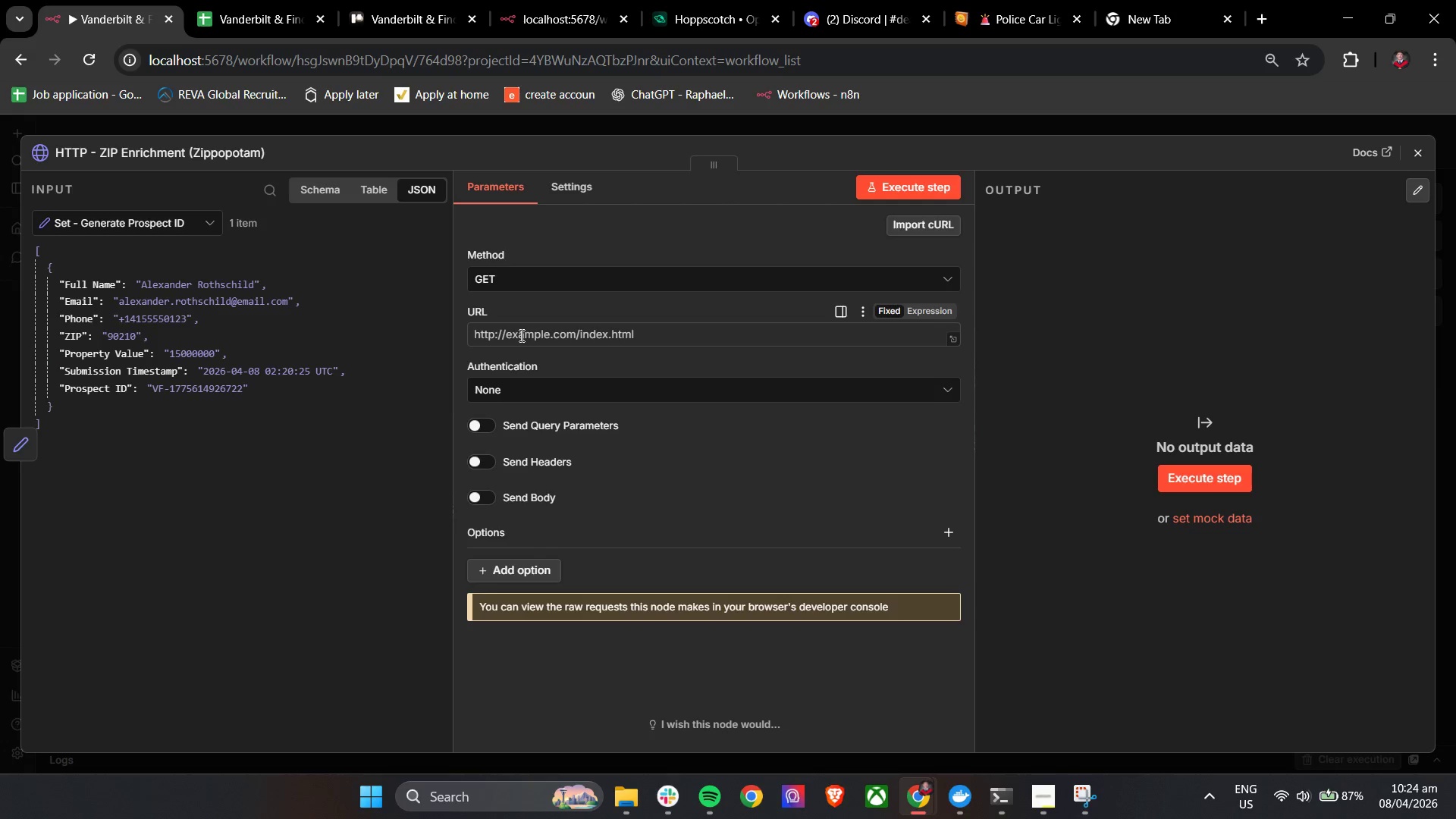 
wait(6.14)
 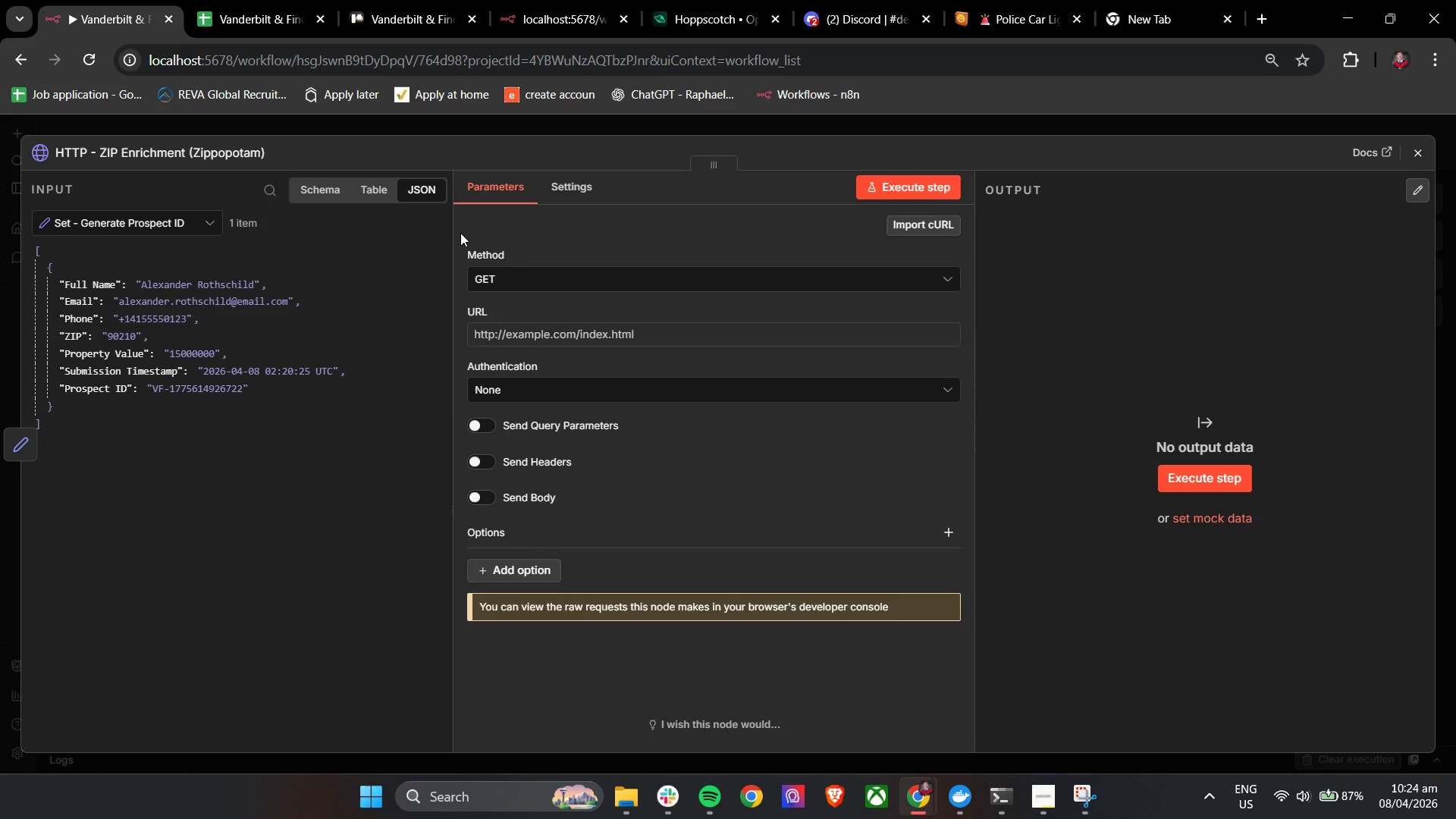 
double_click([539, 341])
 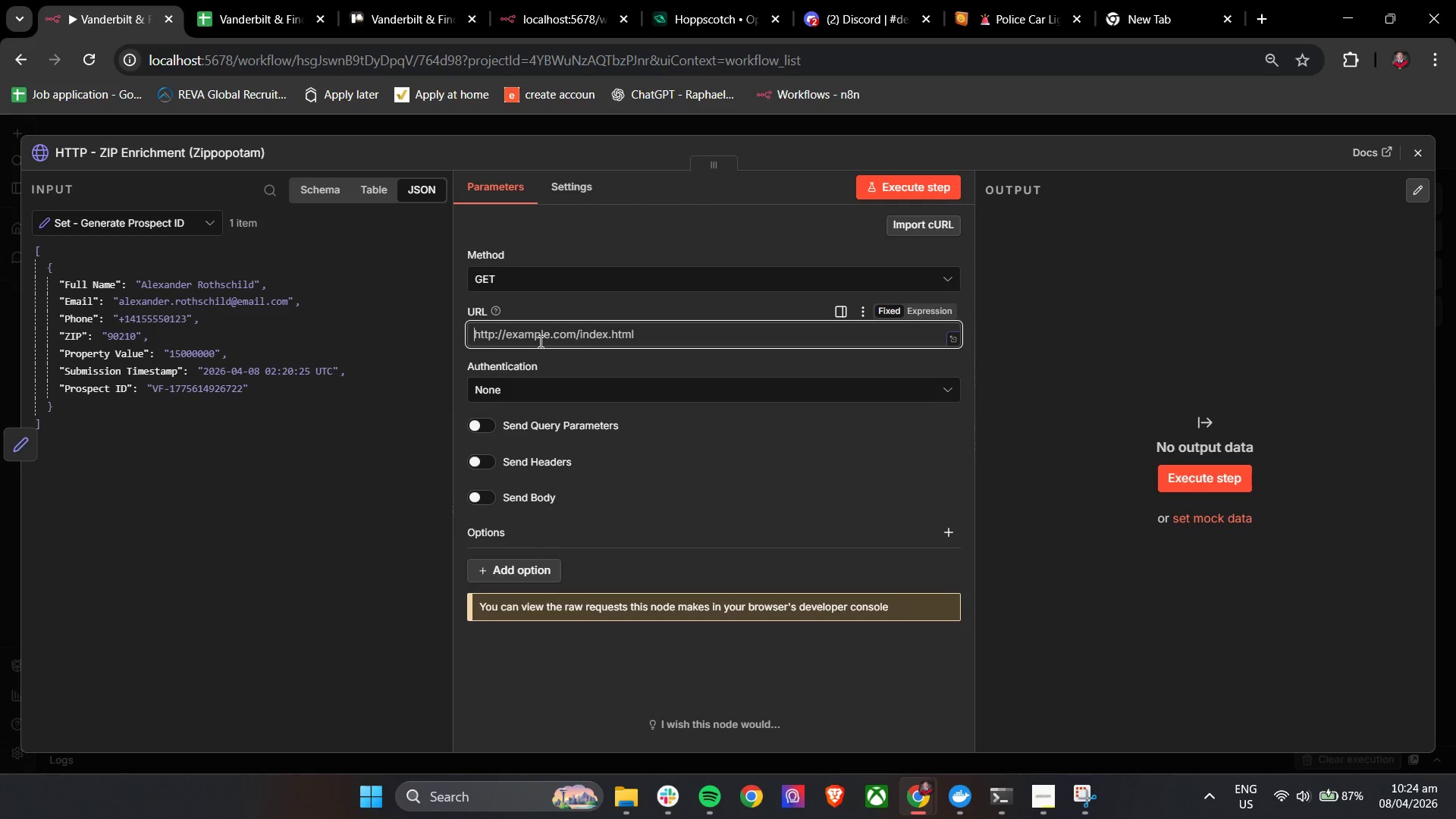 
triple_click([539, 341])
 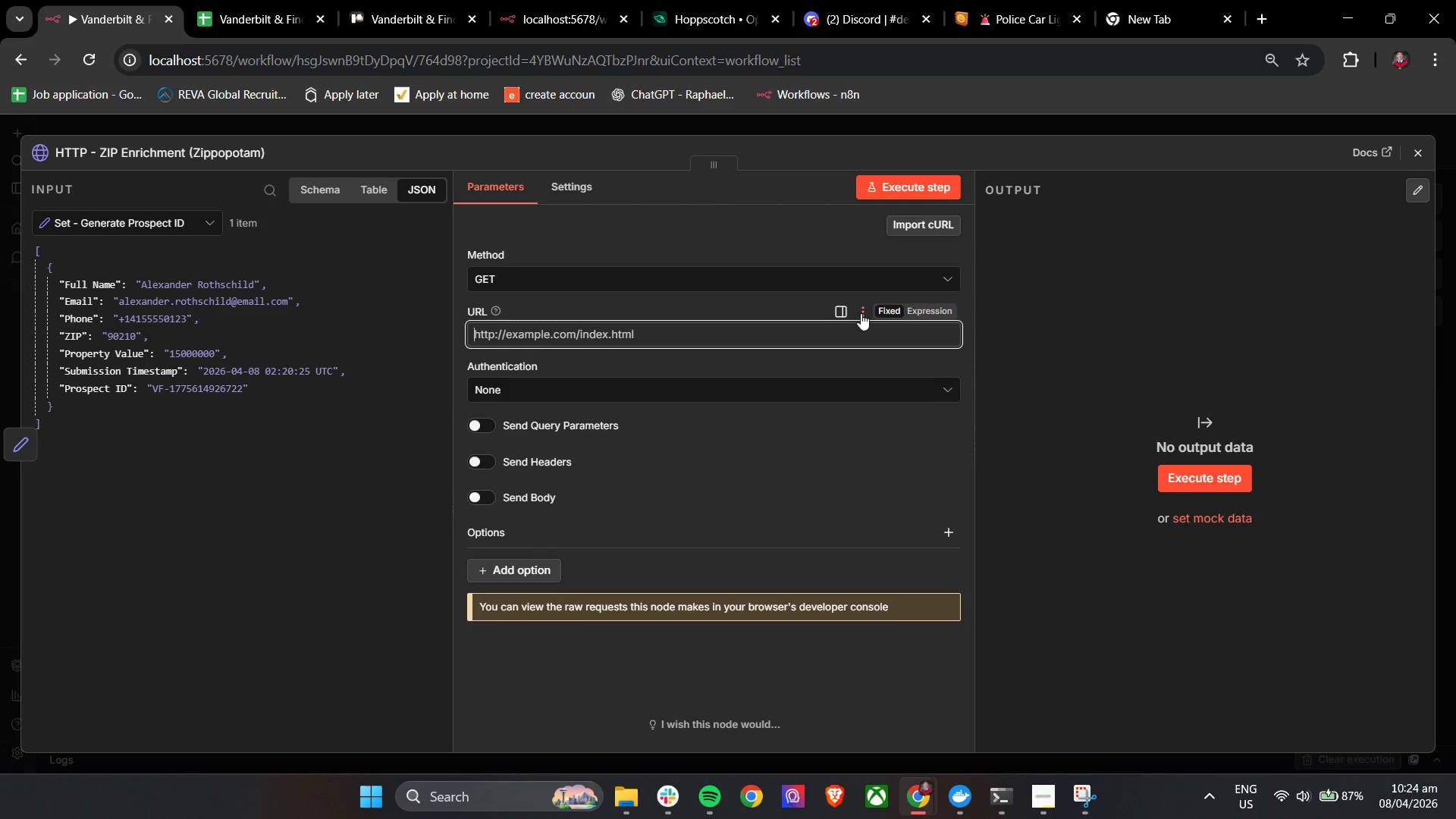 
left_click([924, 310])
 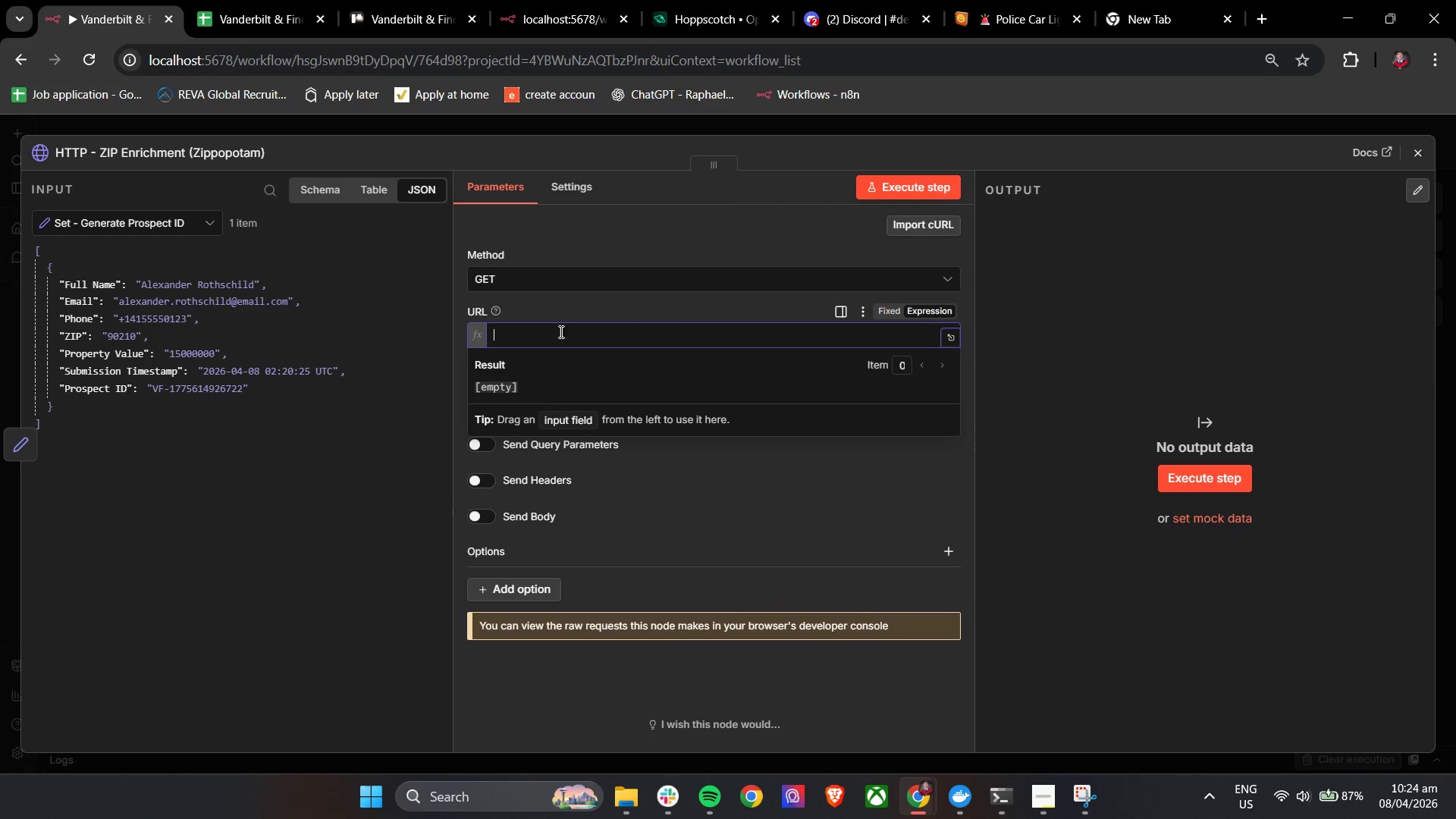 
left_click([557, 334])
 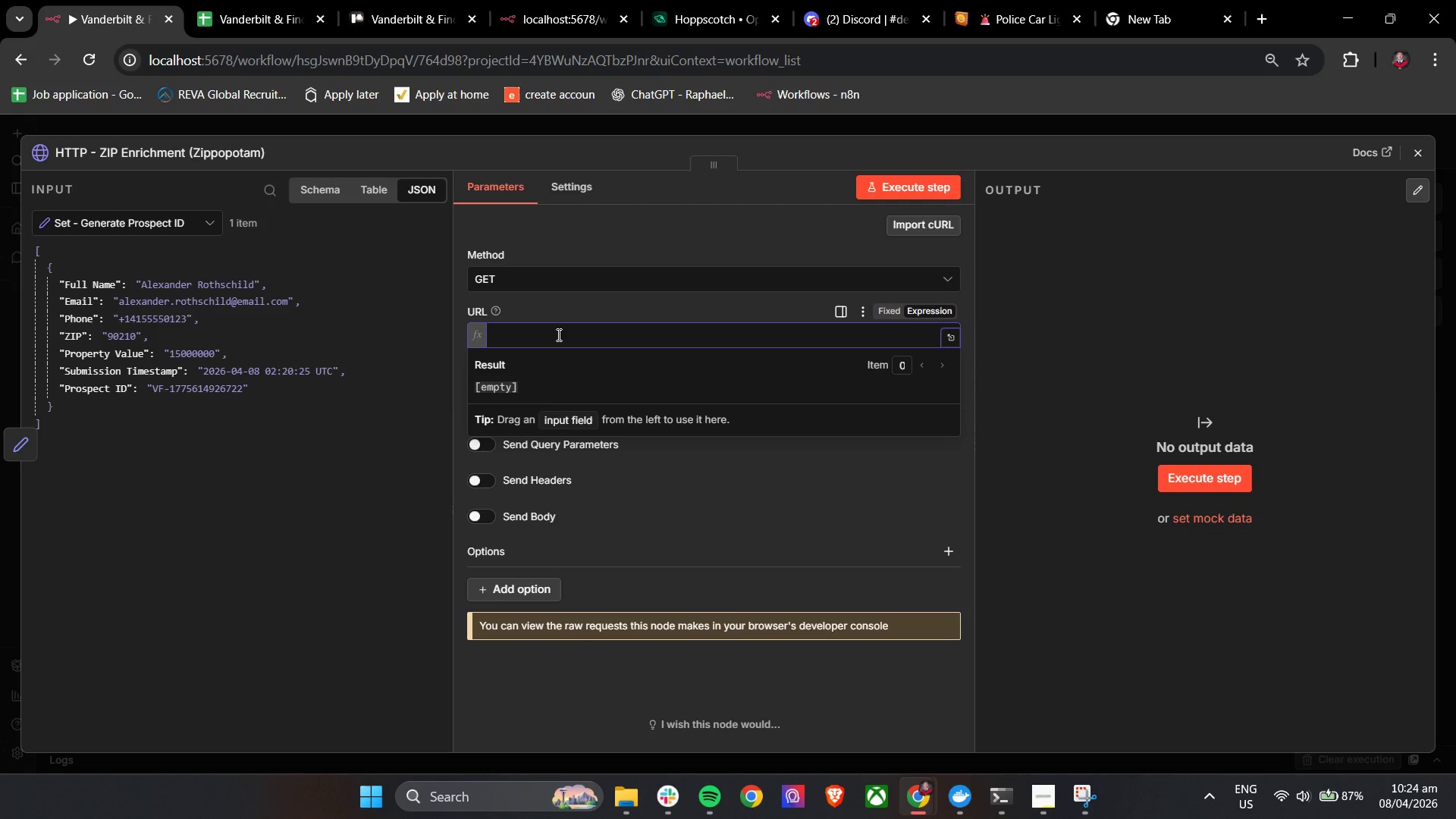 
type({{"https:)
 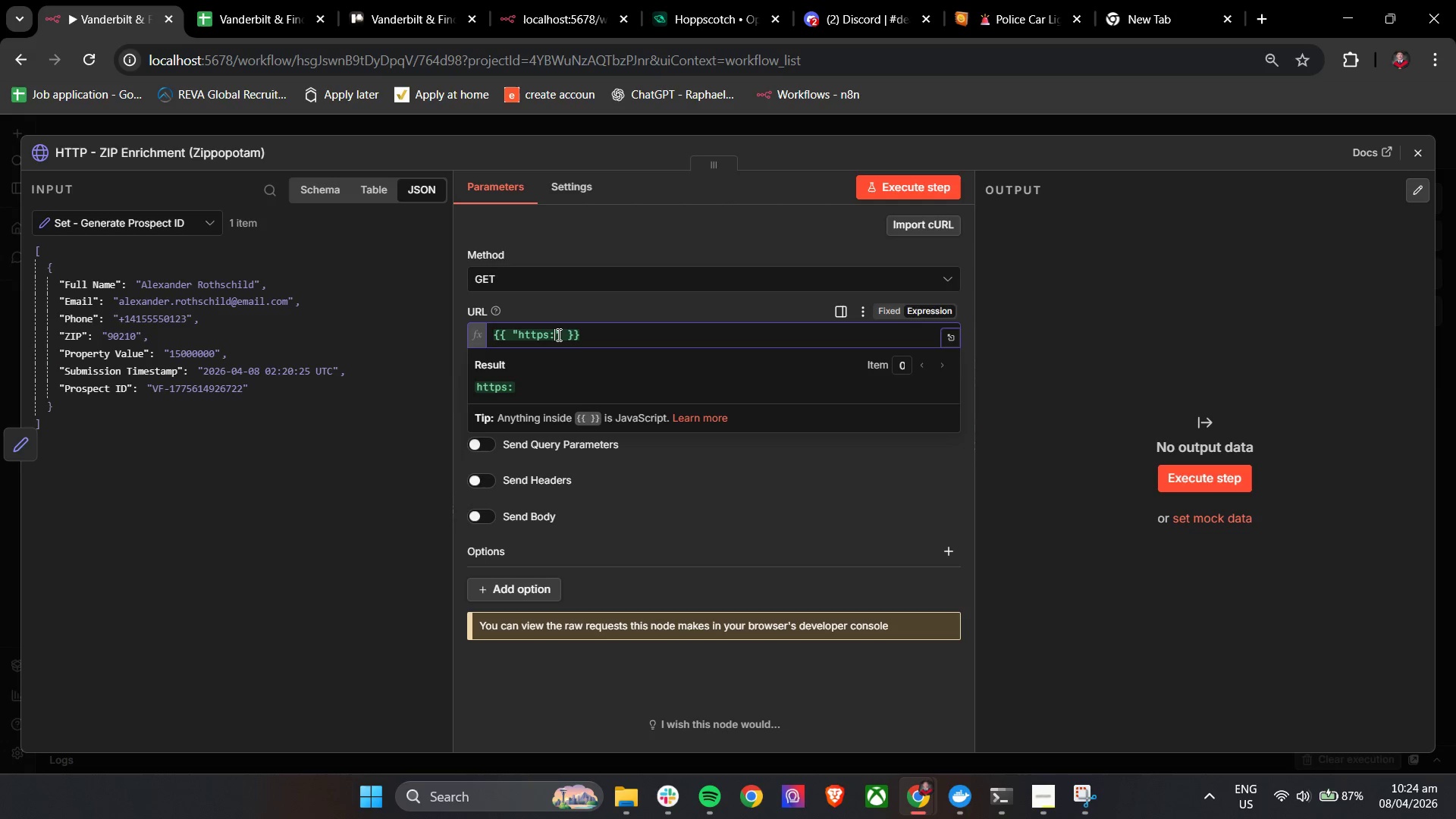 
type(//api.zippopotam.us/us/)
 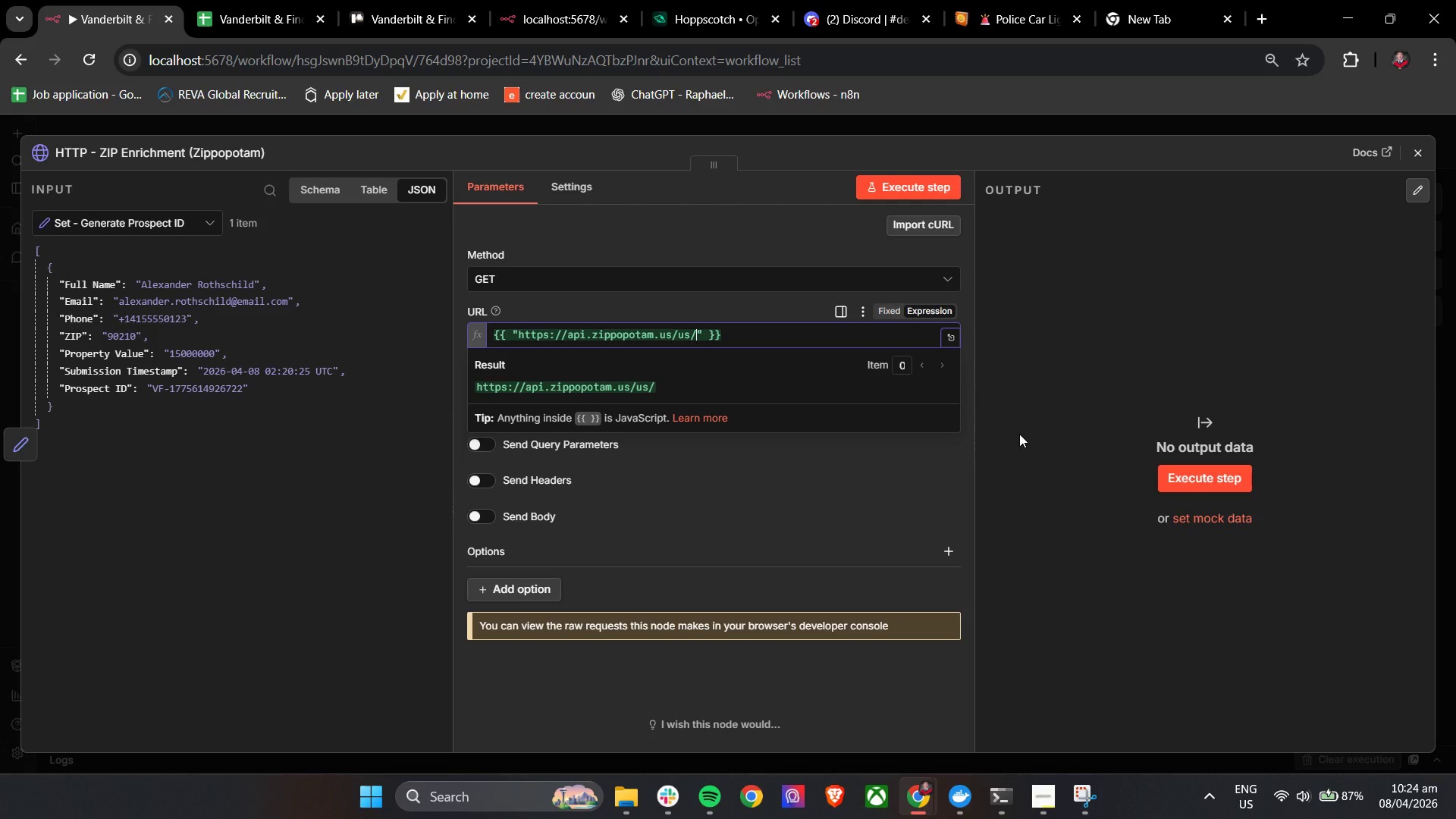 
key(ArrowRight)
 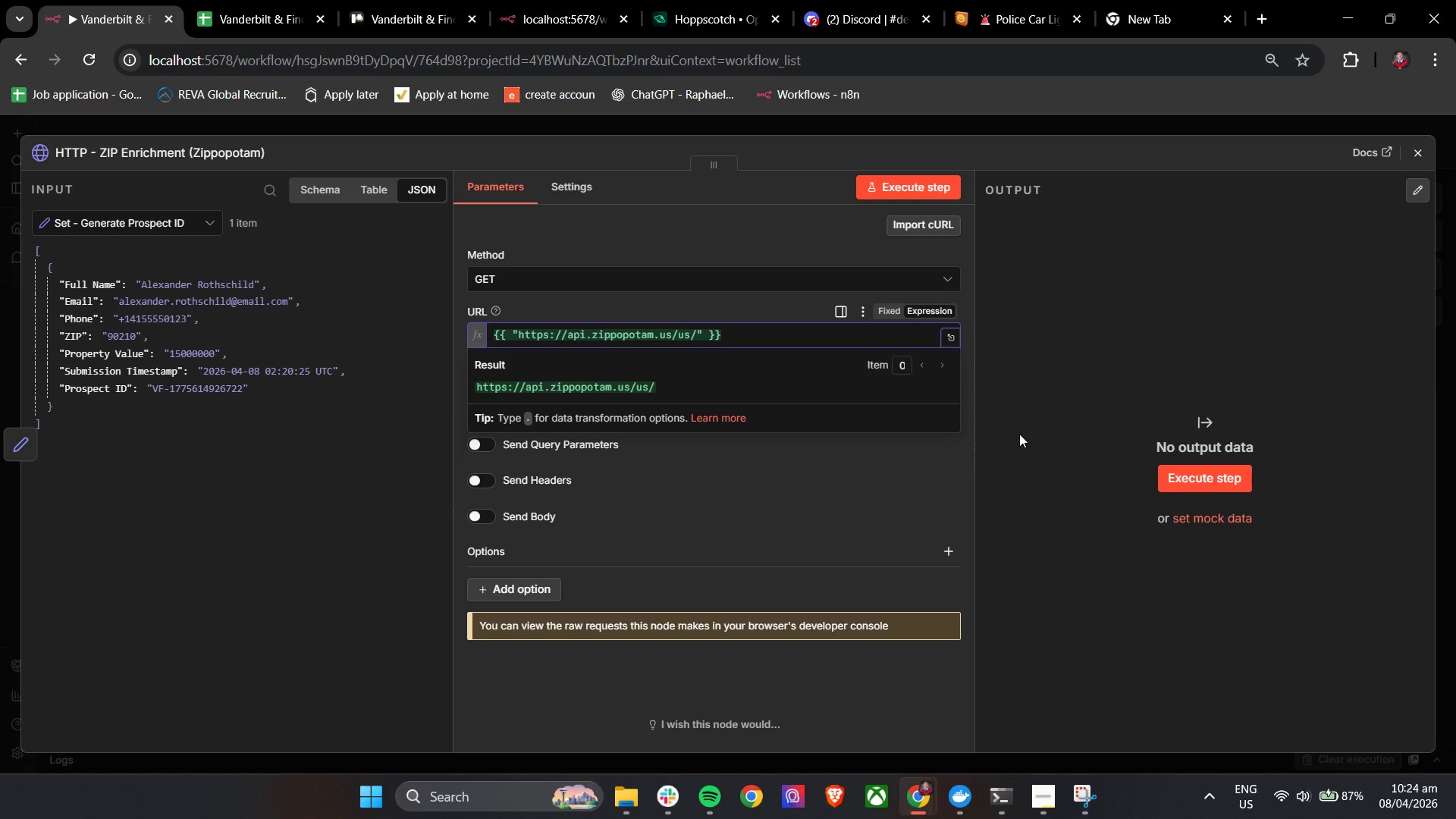 
key(Space)
 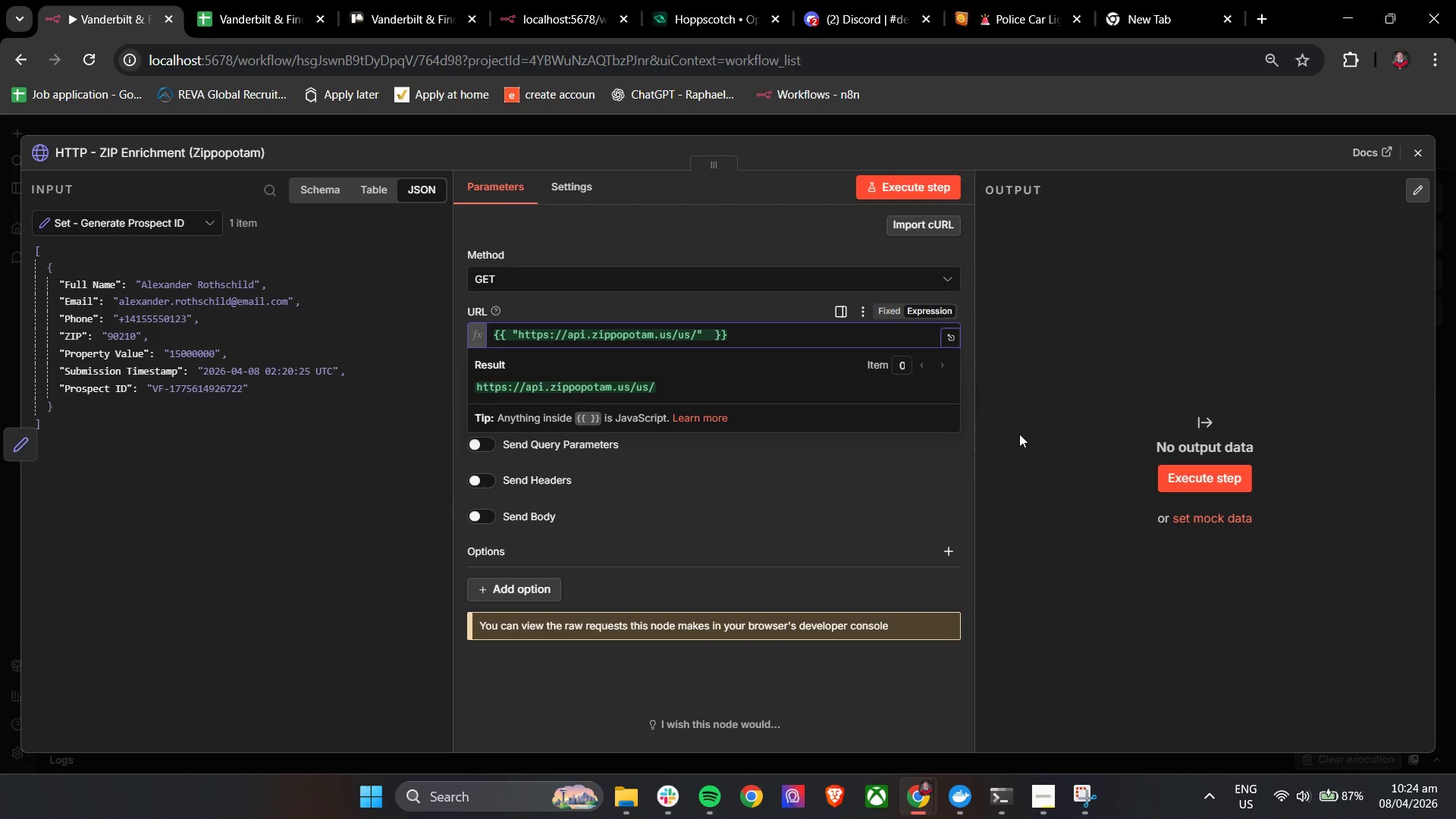 
key(Shift+Equal)
 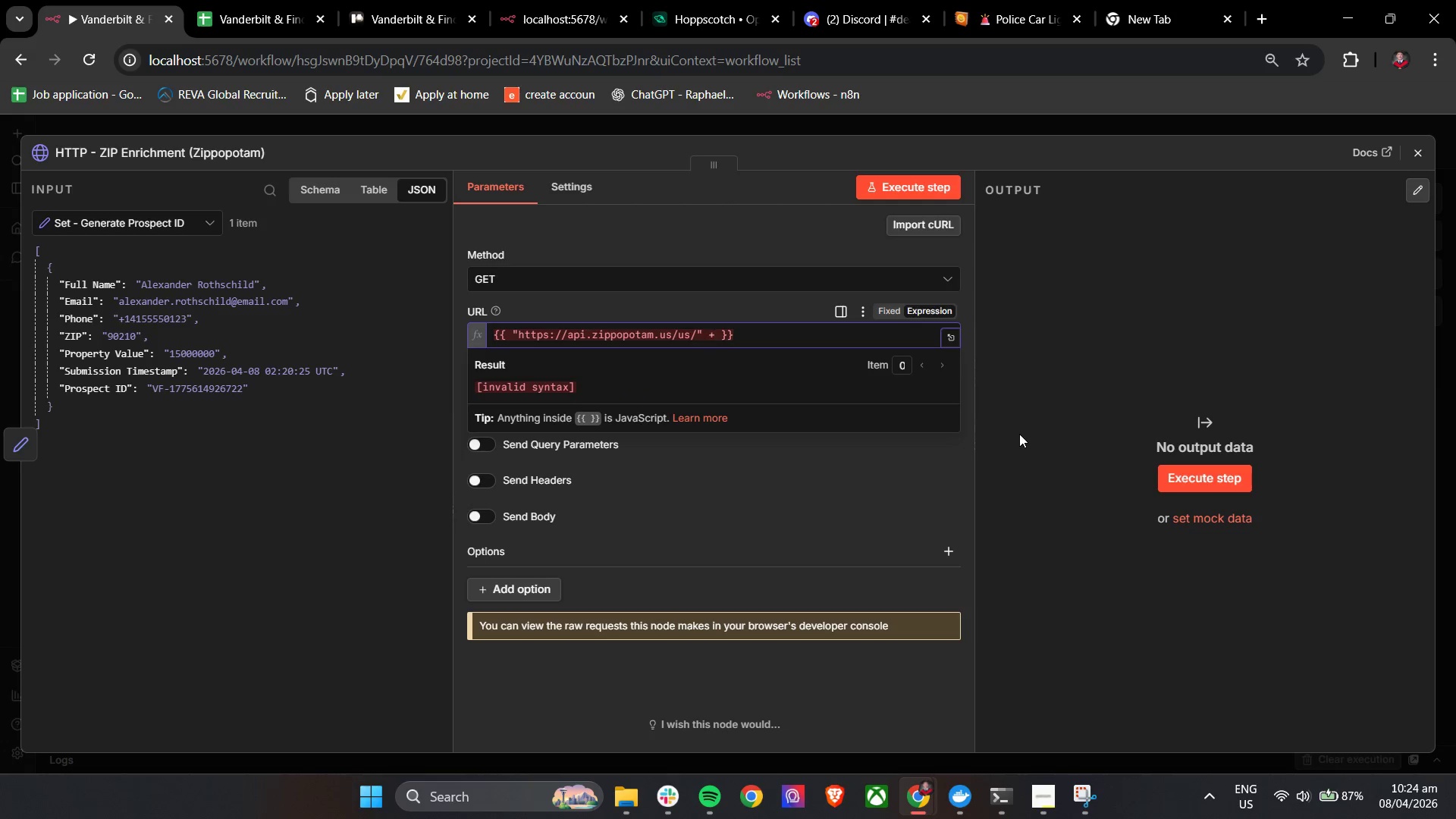 
key(Space)
 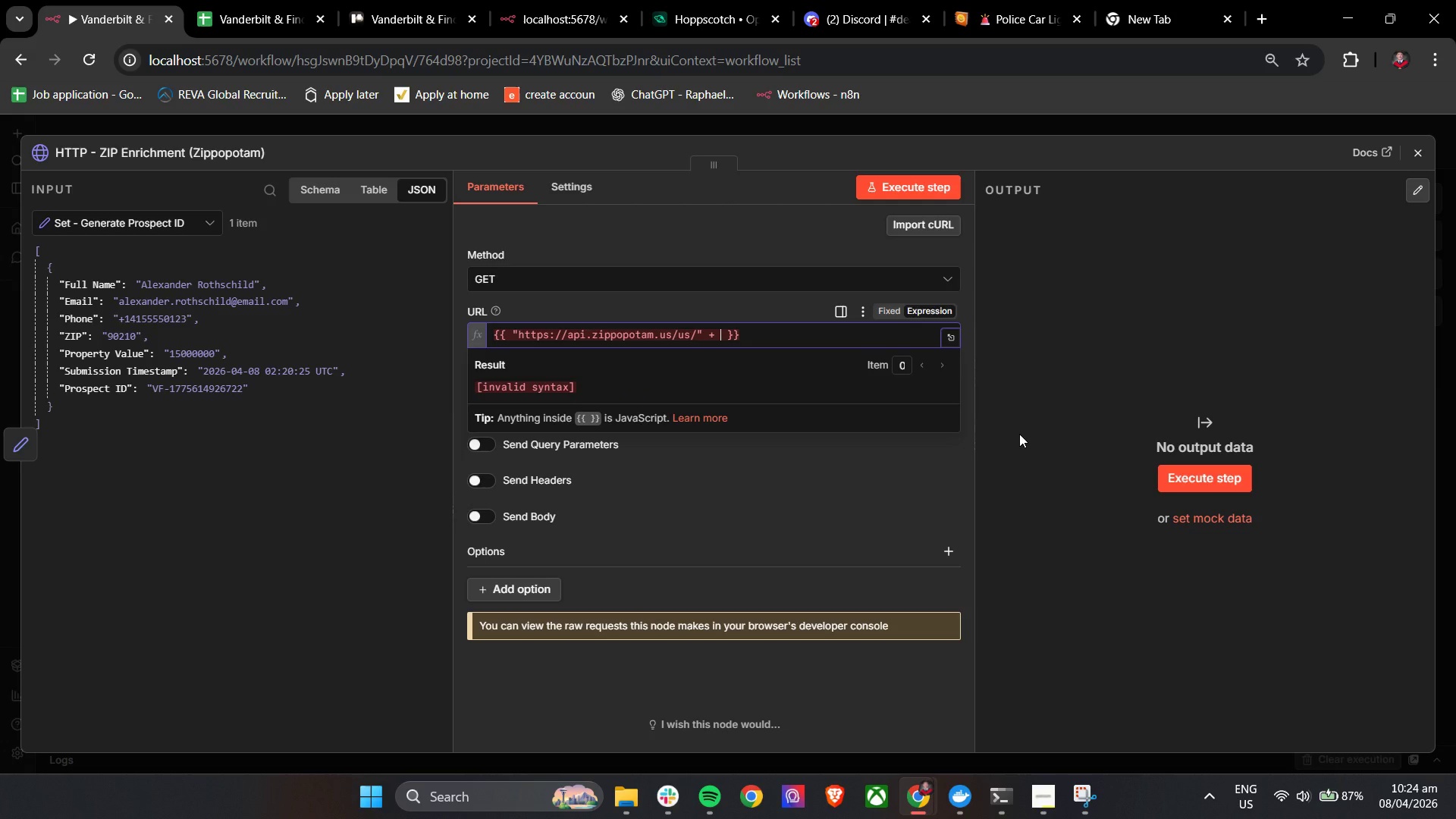 
key(Shift+4)
 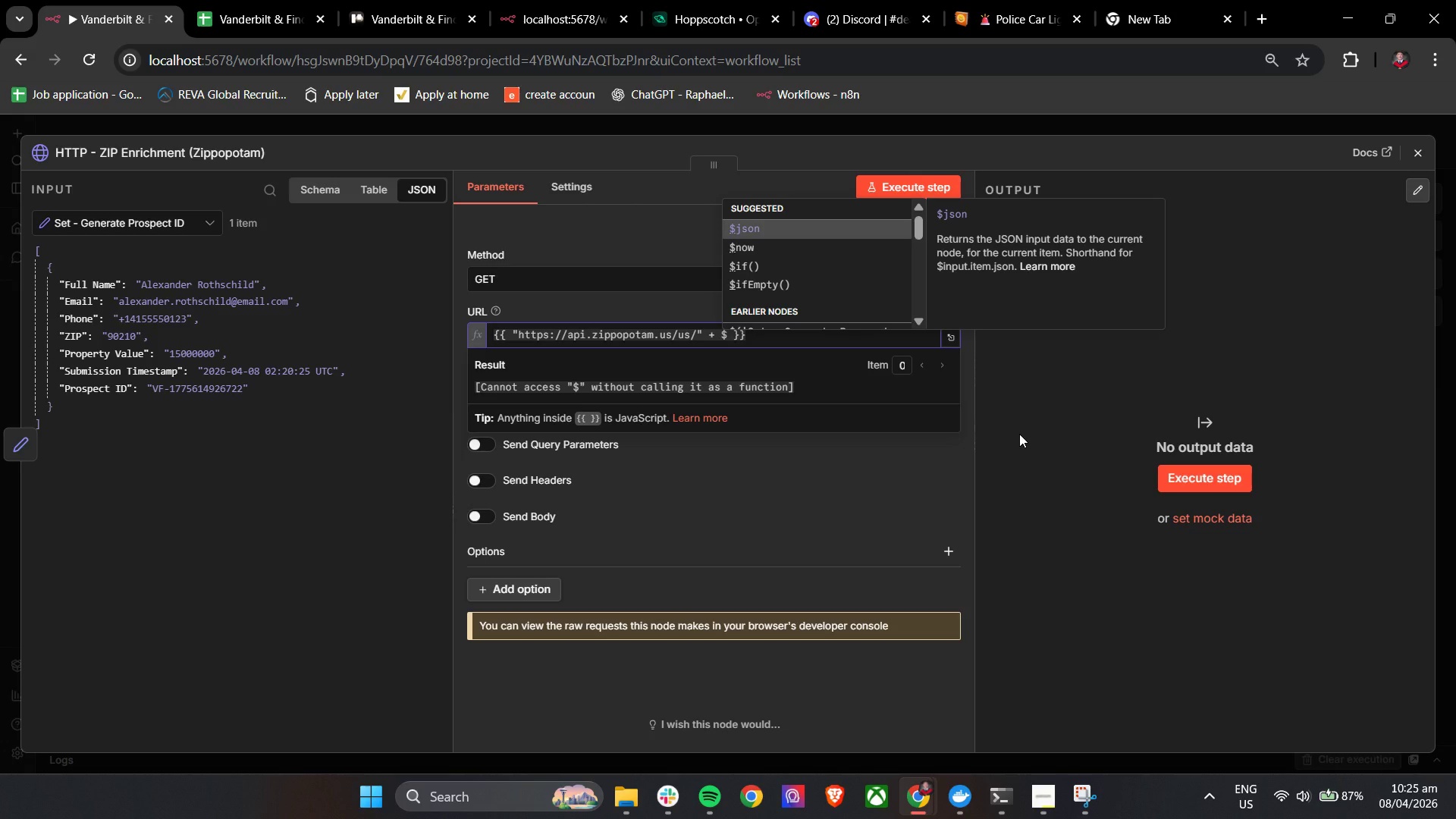 
key(Enter)
 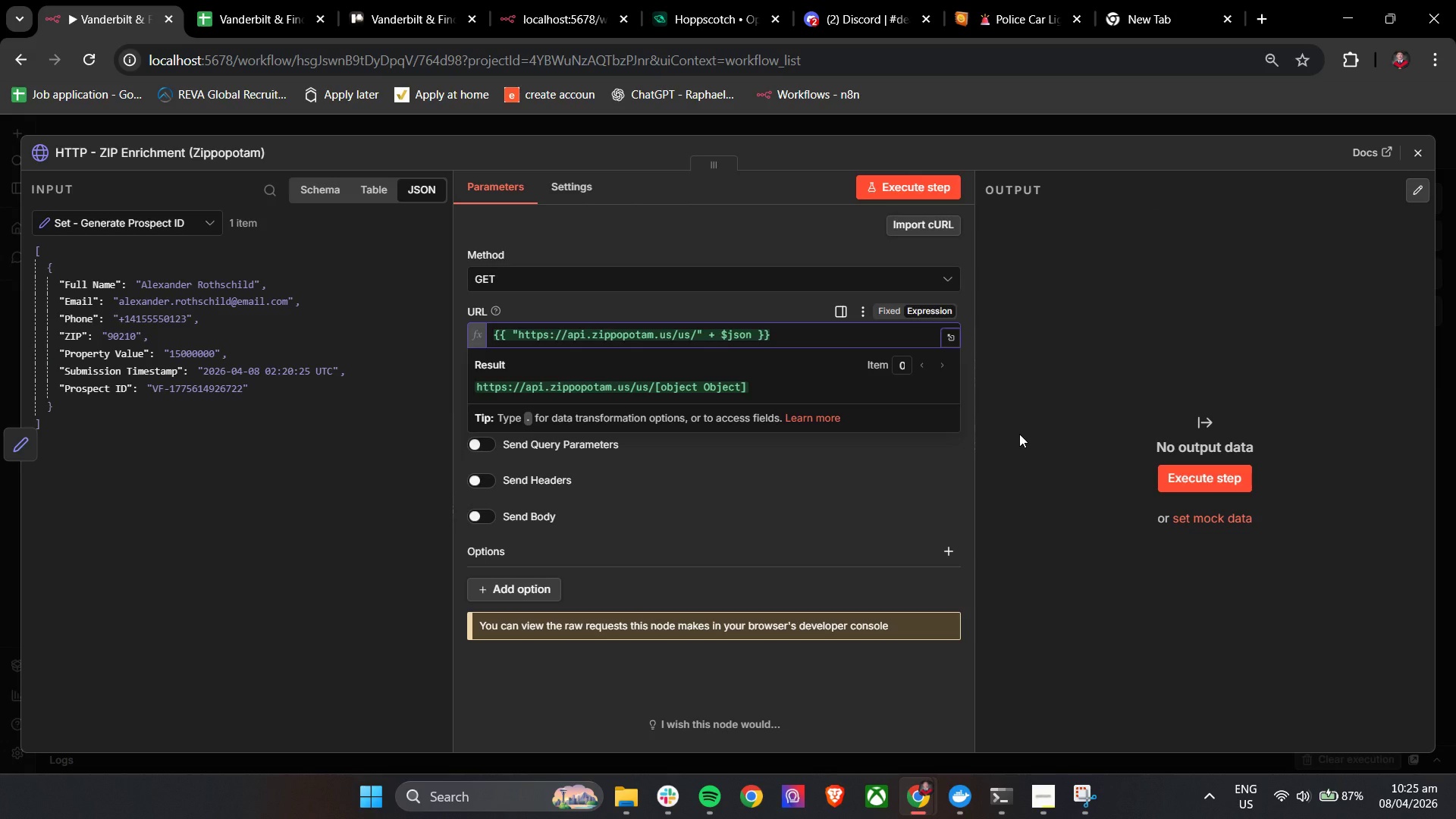 
key(BracketLeft)
 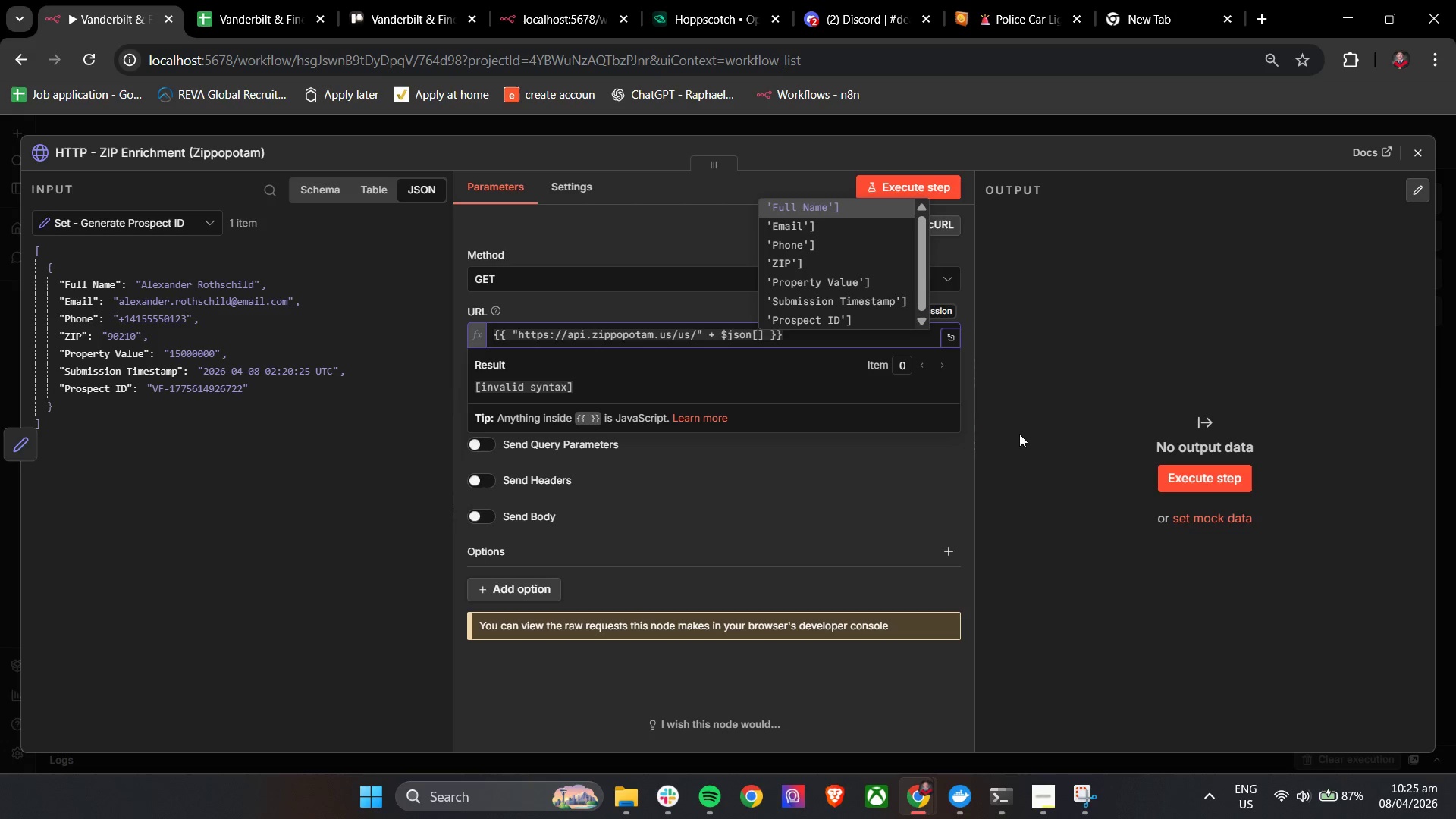 
key(ArrowDown)
 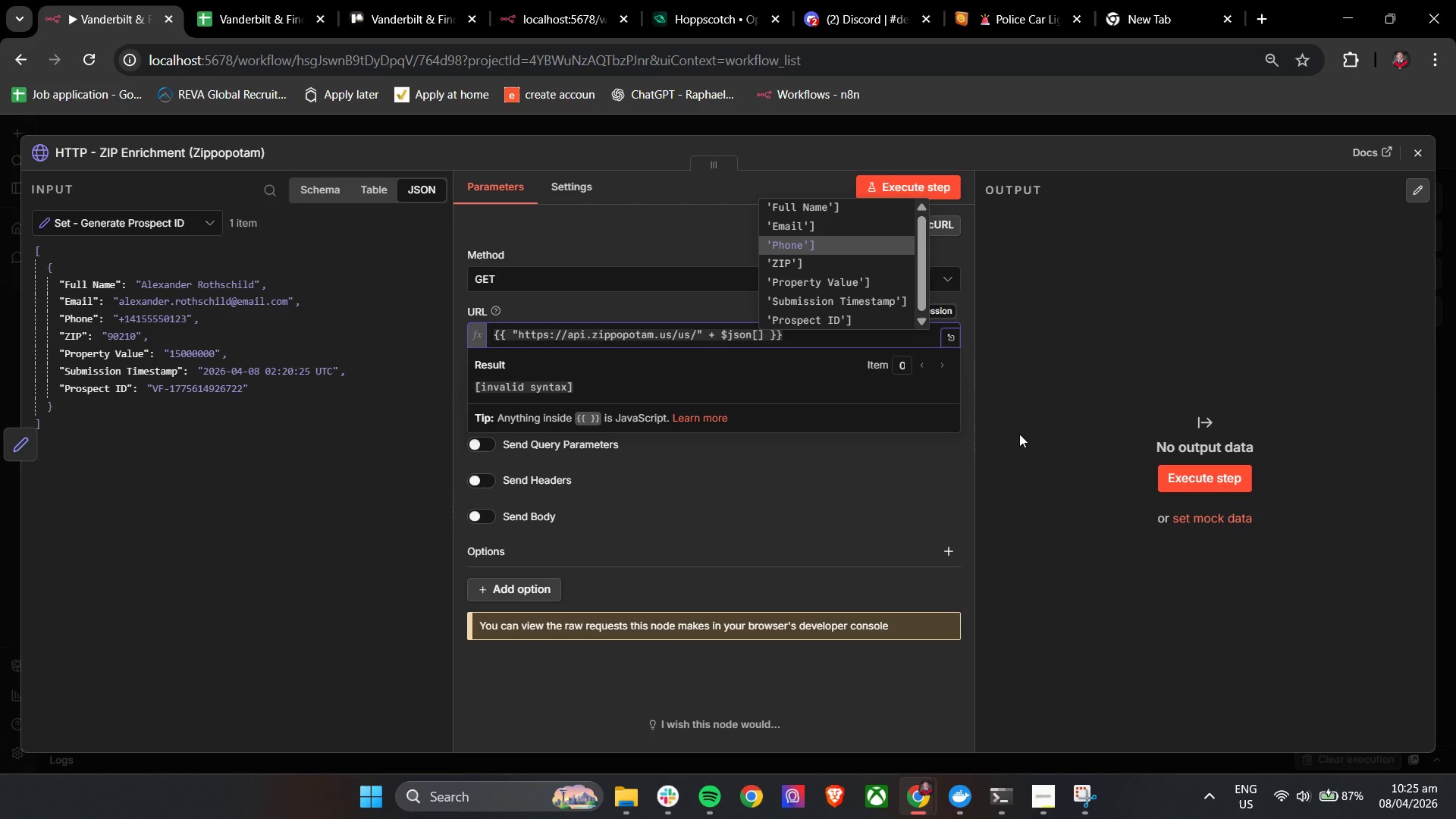 
key(ArrowDown)
 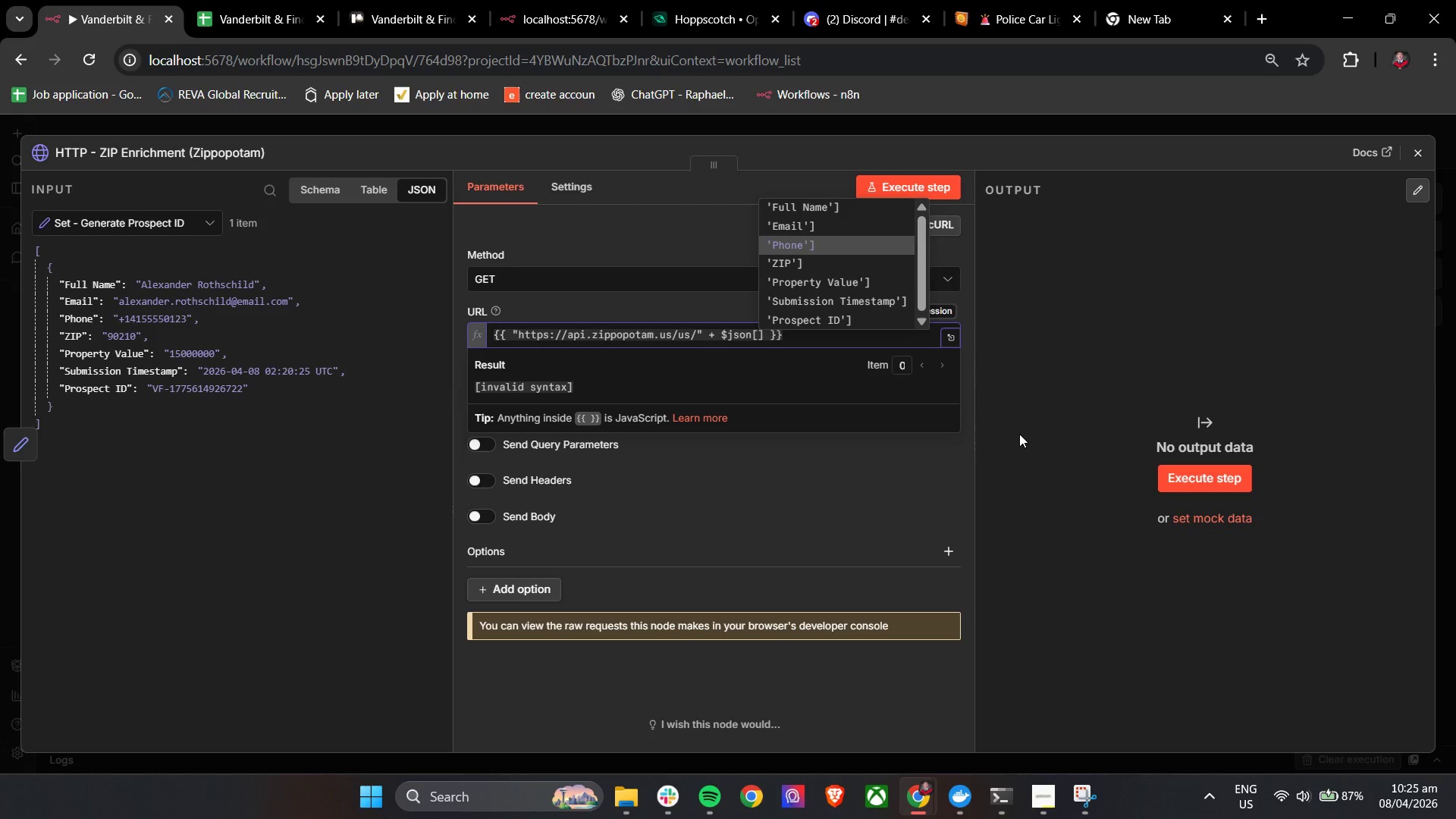 
key(ArrowDown)
 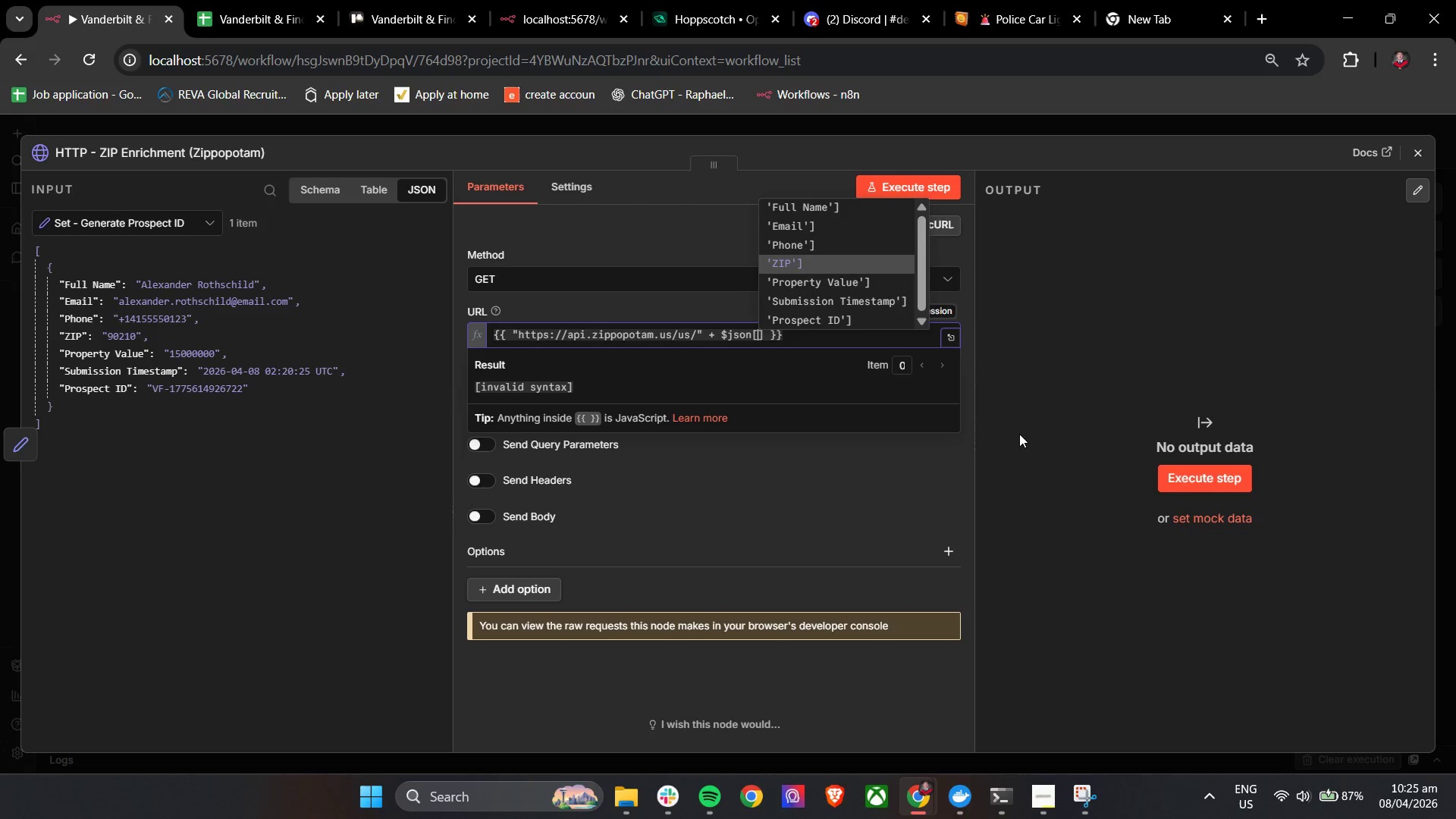 
key(Enter)
 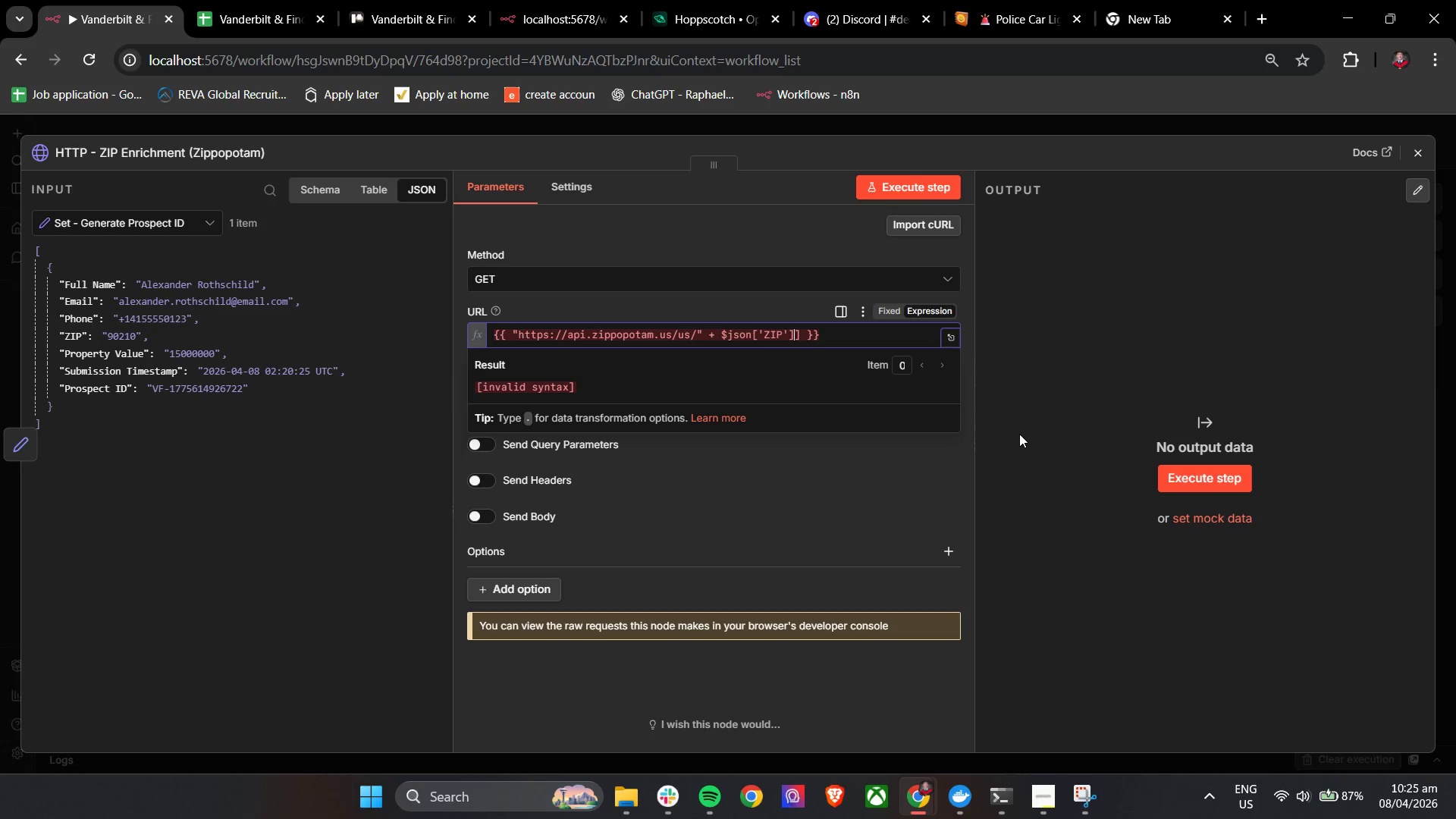 
key(Backspace)
 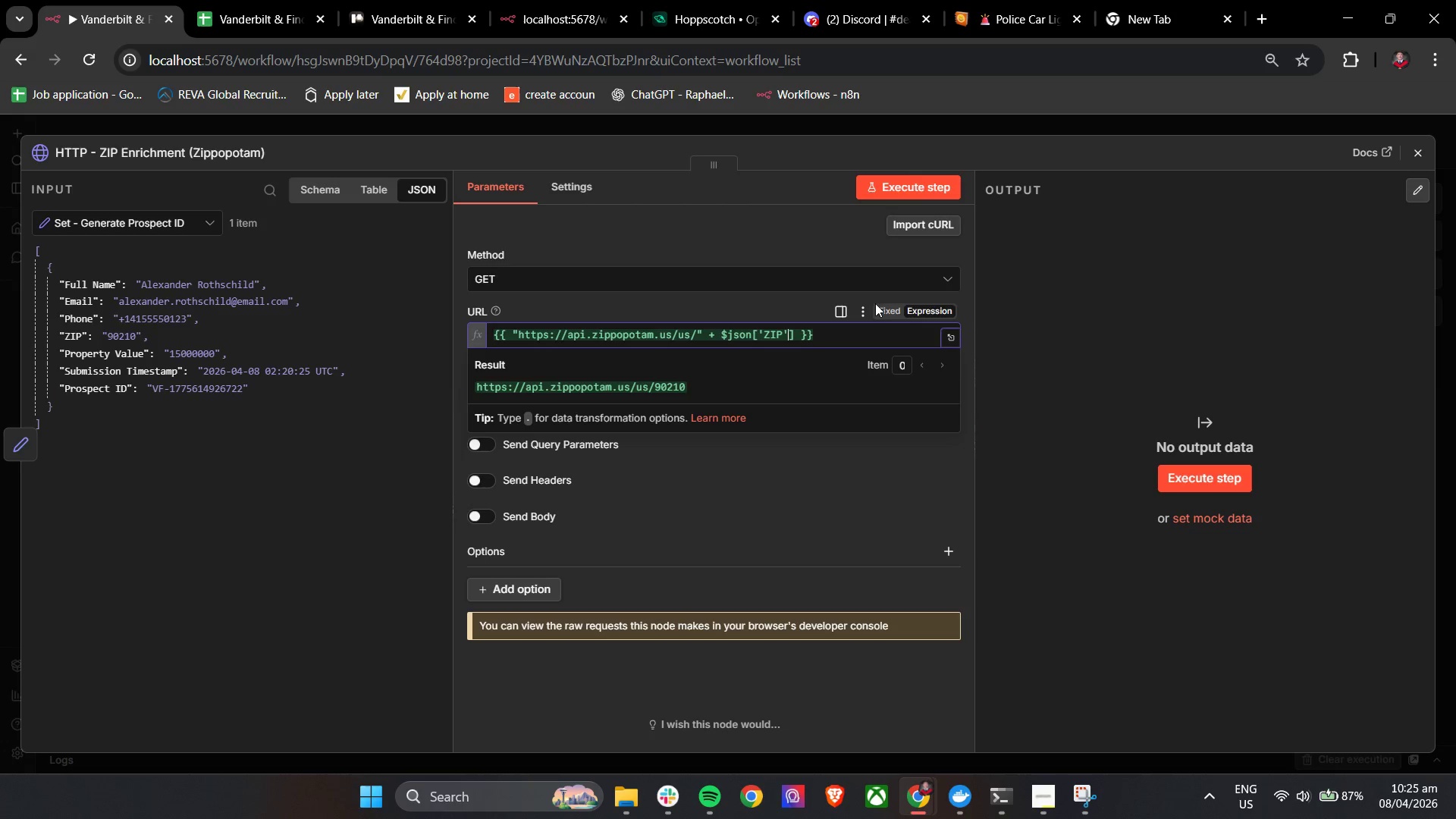 
left_click([726, 301])
 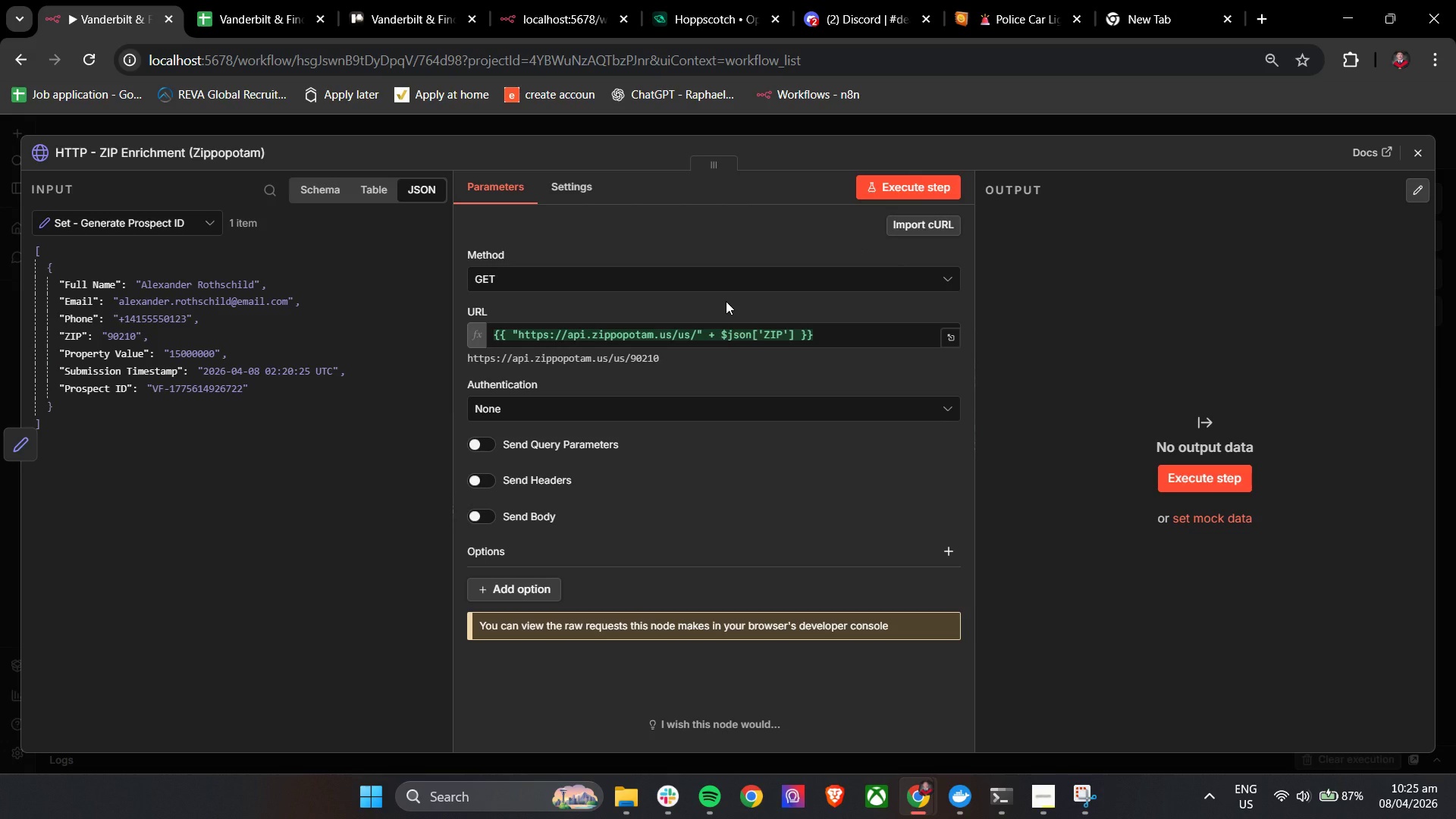 
wait(11.39)
 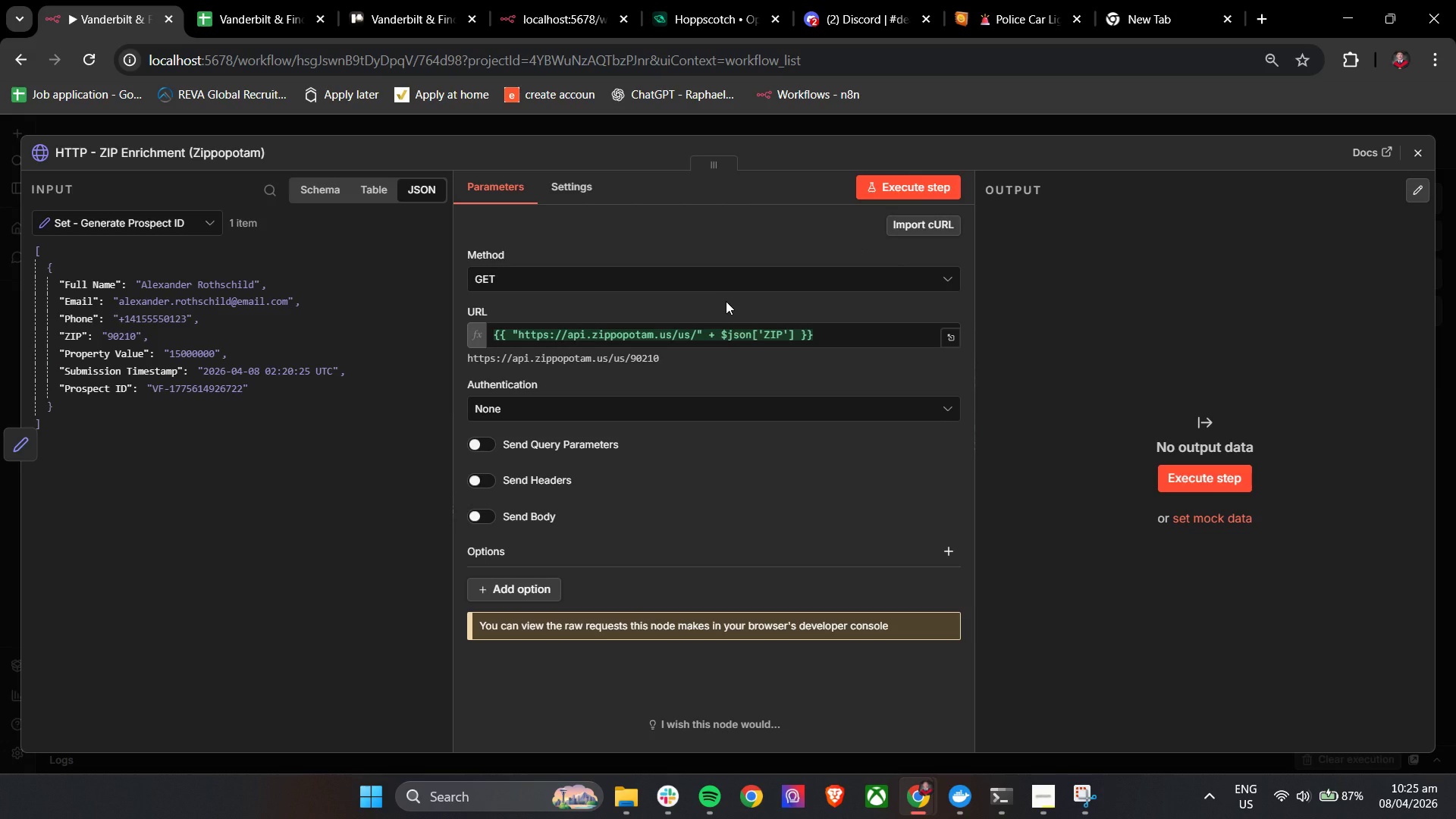 
left_click([886, 187])
 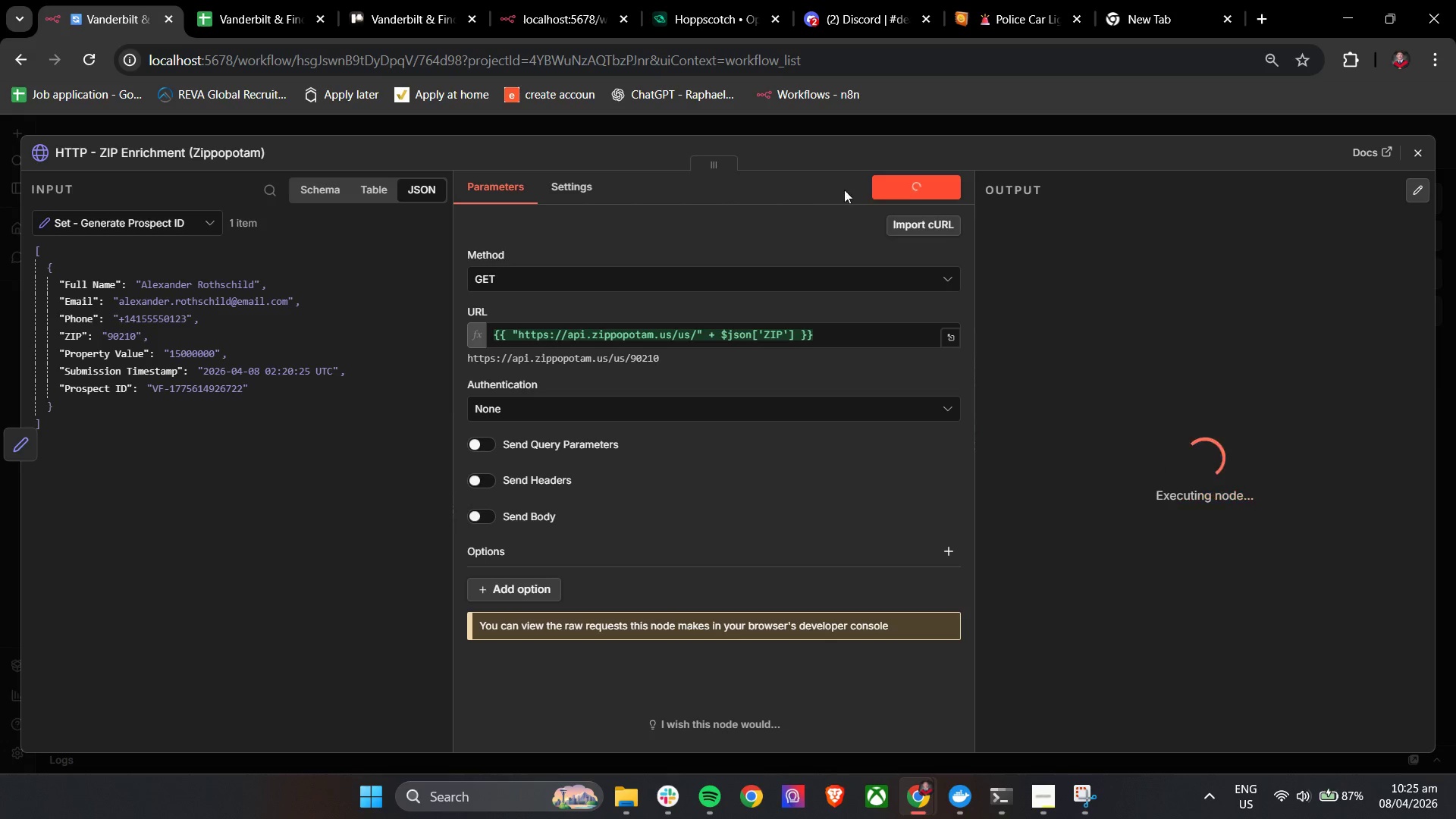 
mouse_move([793, 192])
 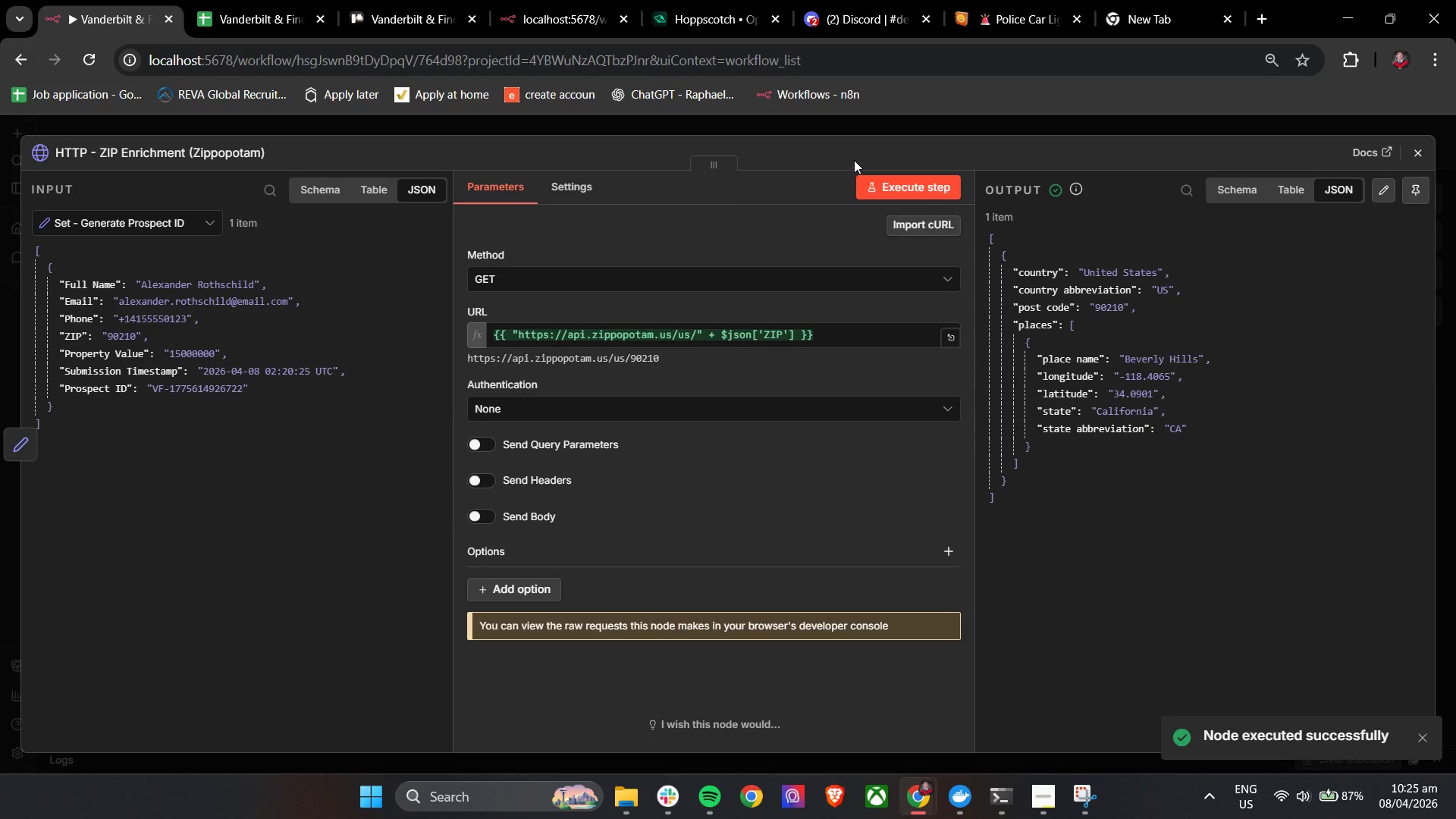 
left_click([855, 160])
 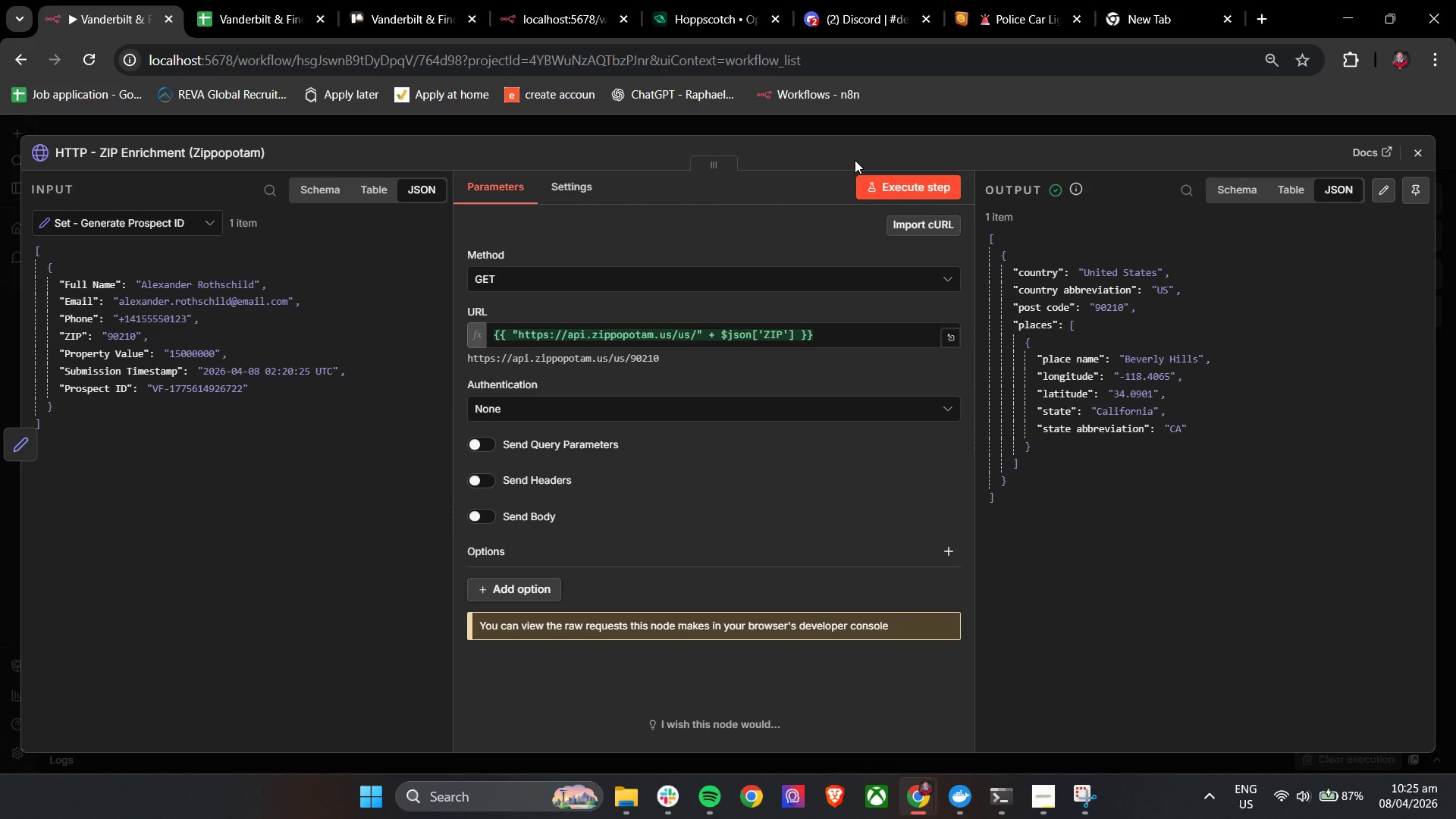 
wait(26.56)
 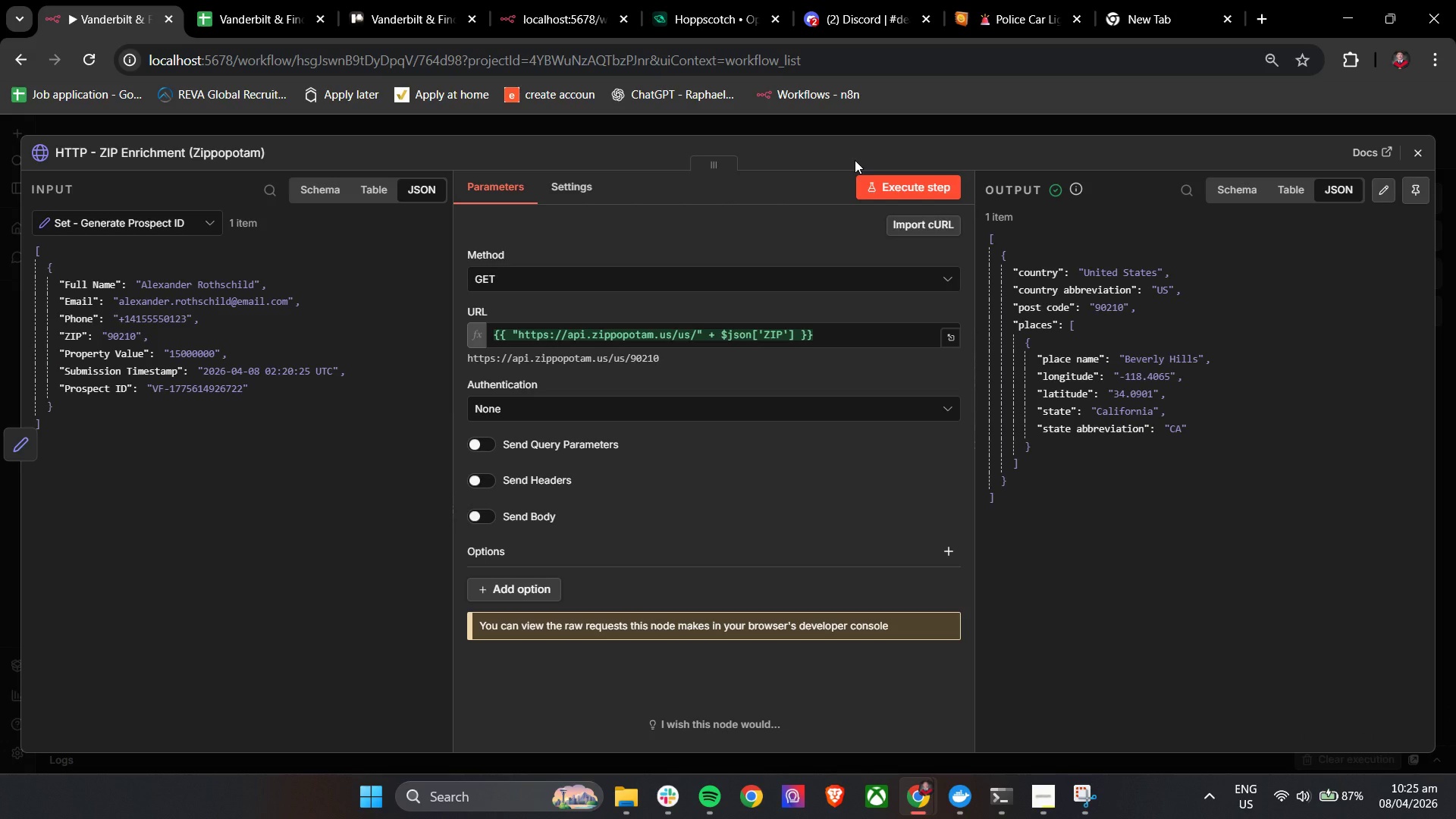 
left_click([632, 228])
 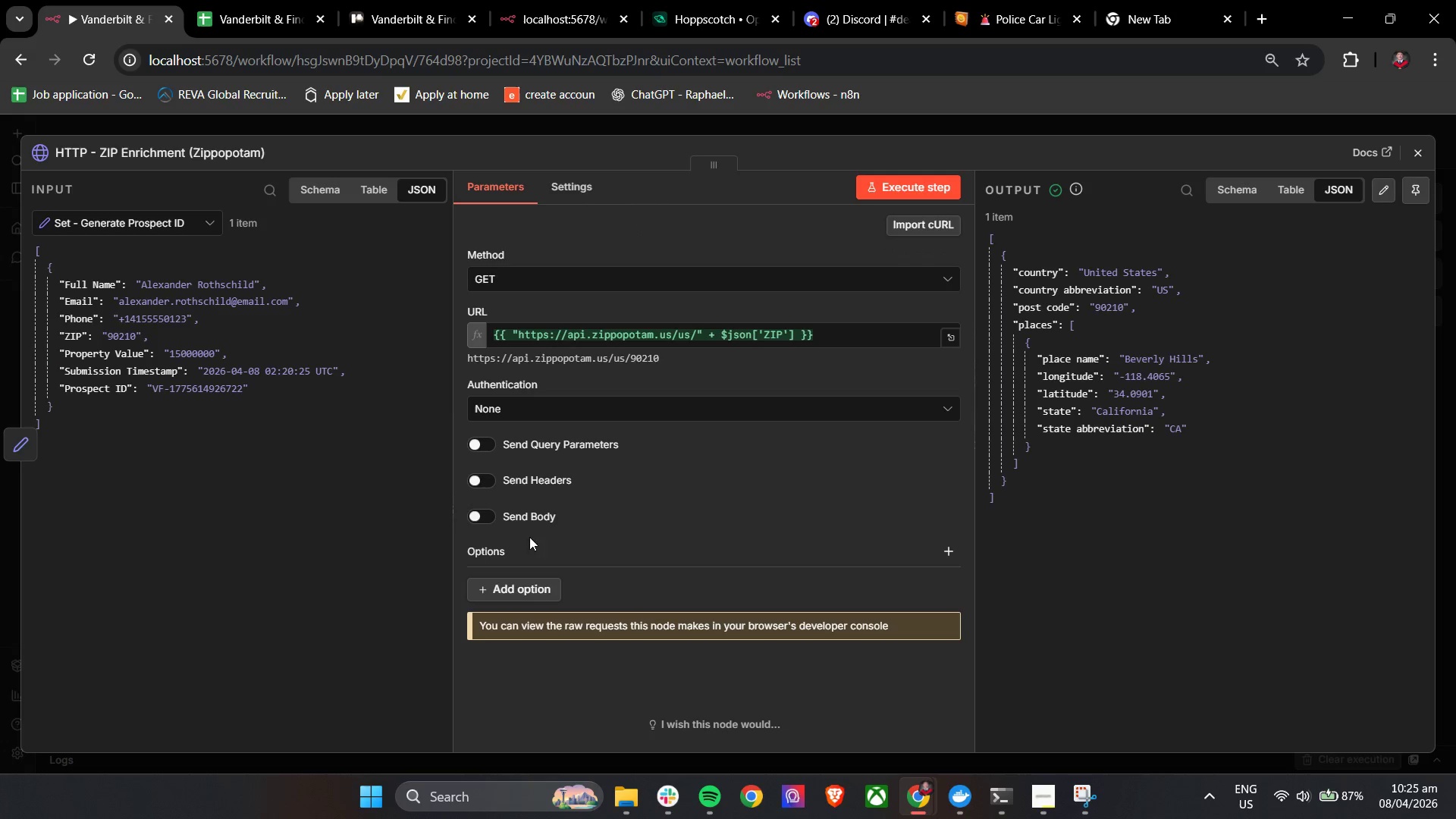 
left_click([548, 591])
 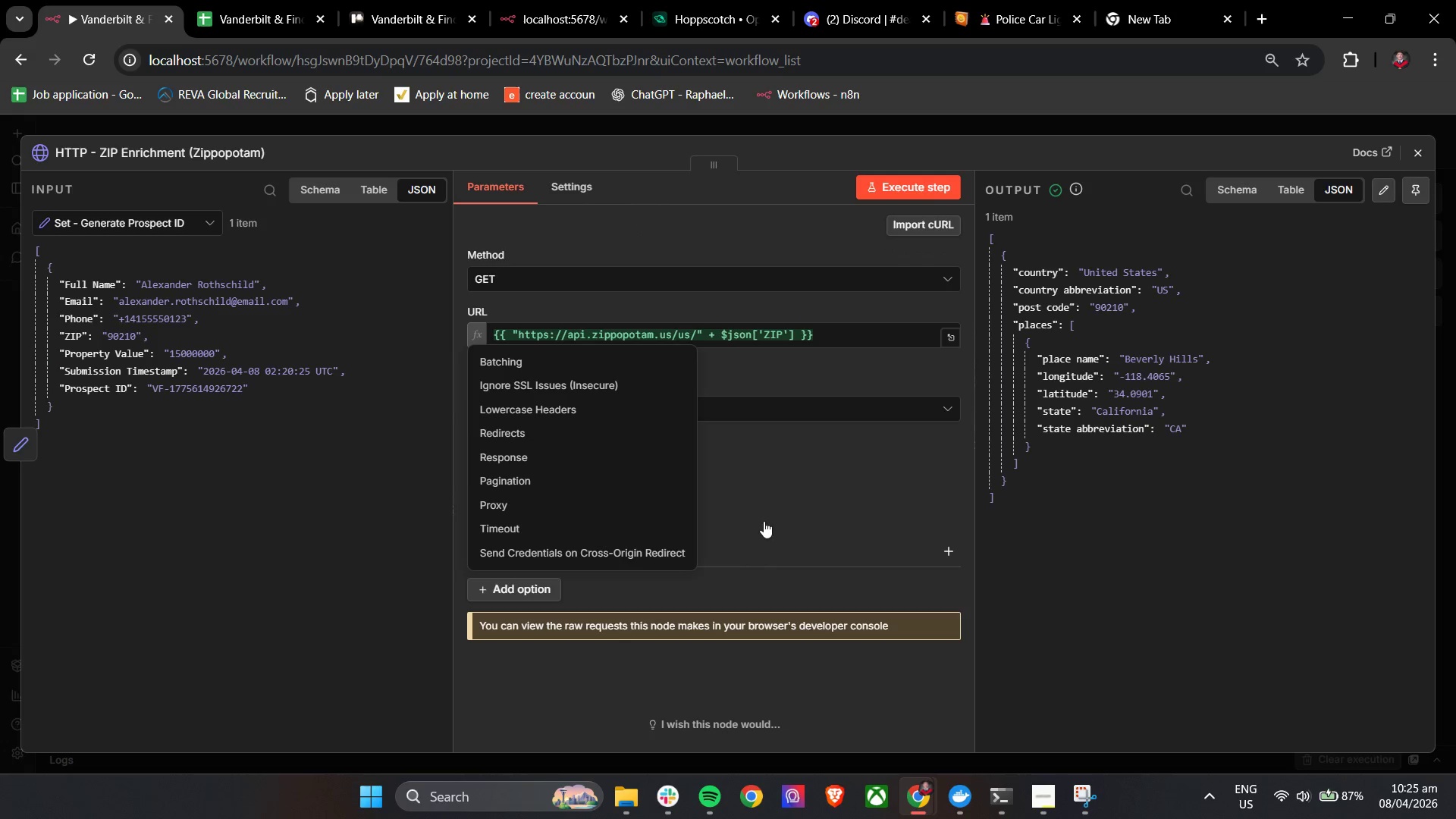 
left_click([792, 528])
 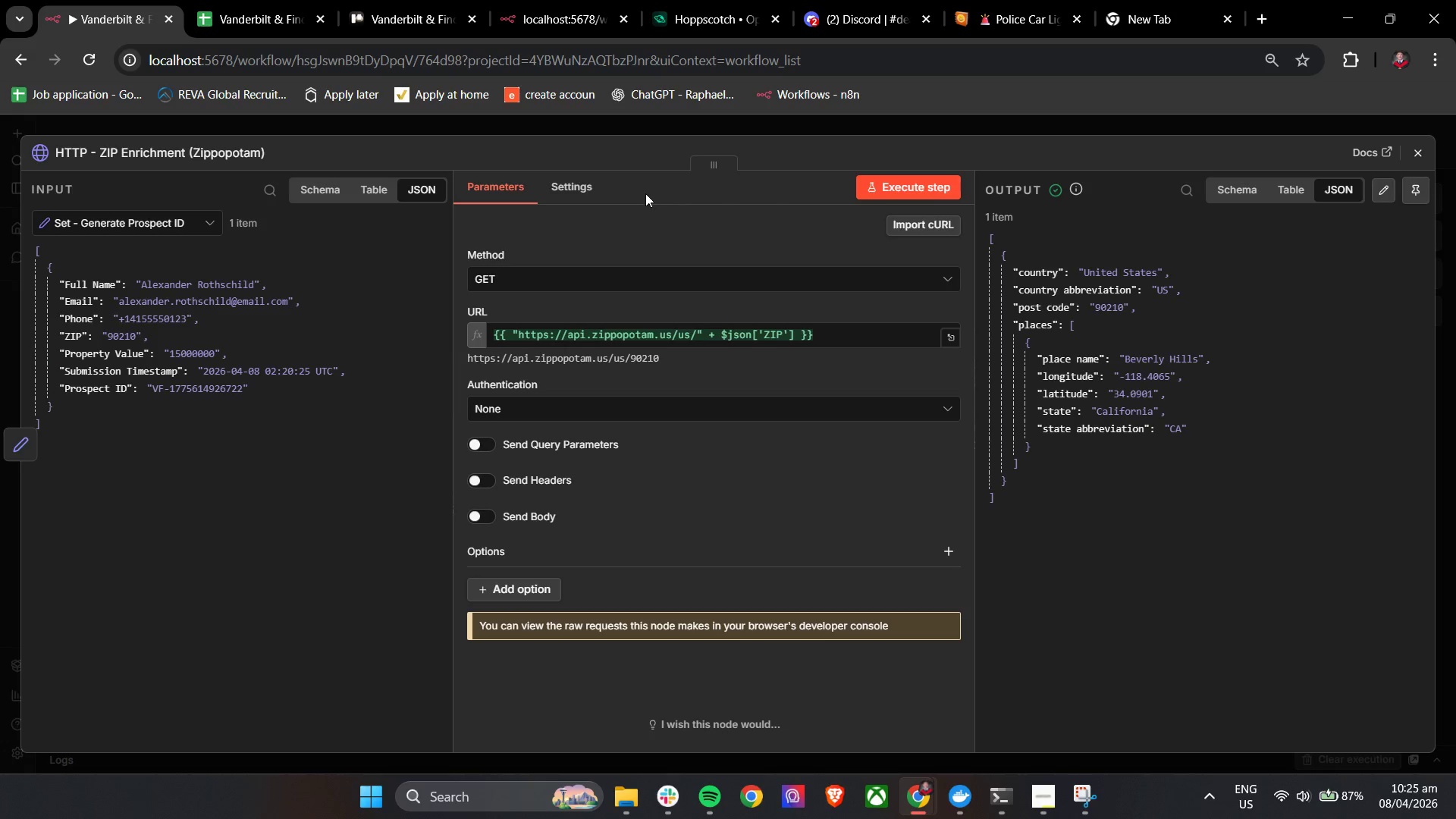 
left_click([575, 188])
 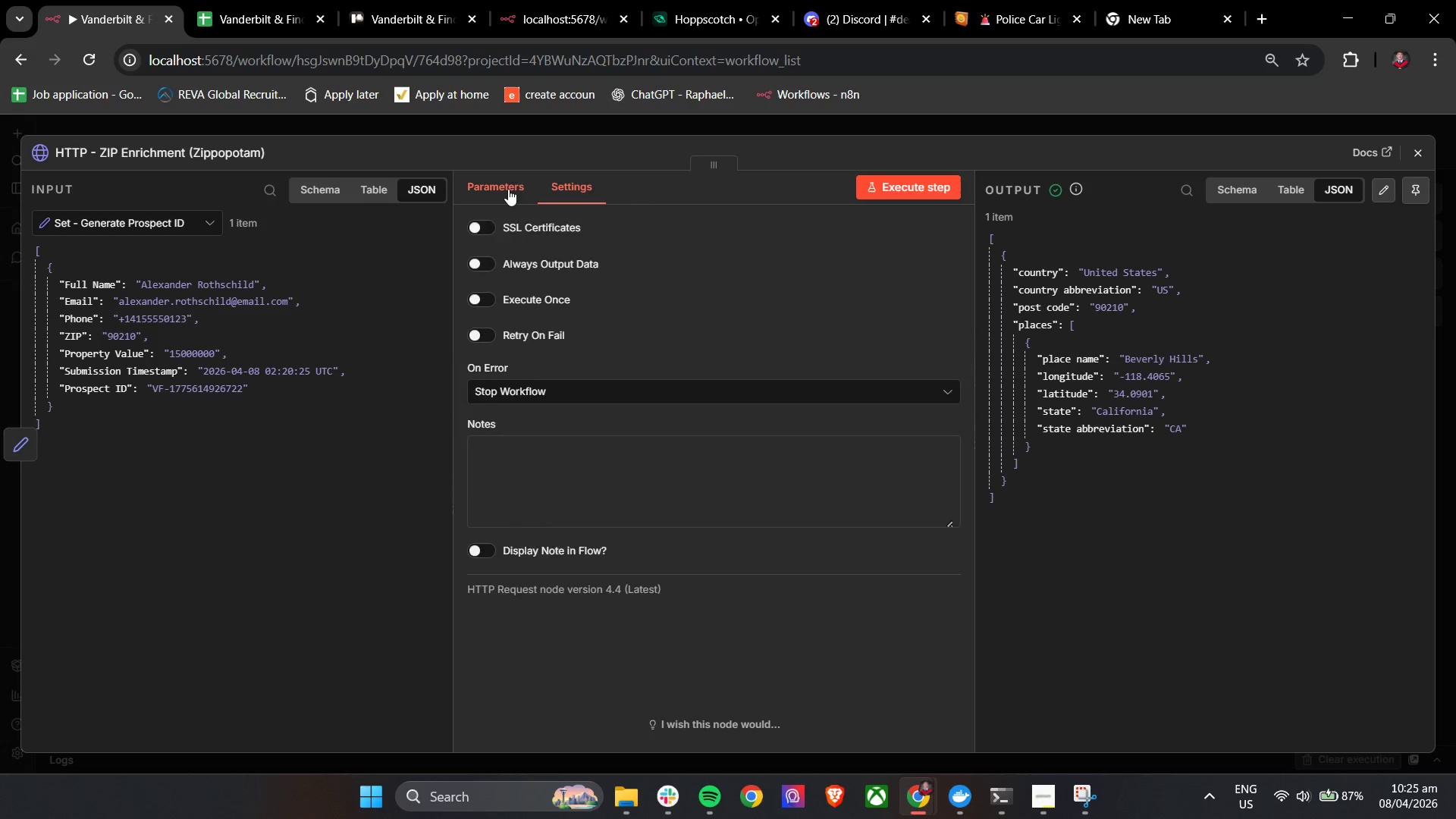 
double_click([699, 185])
 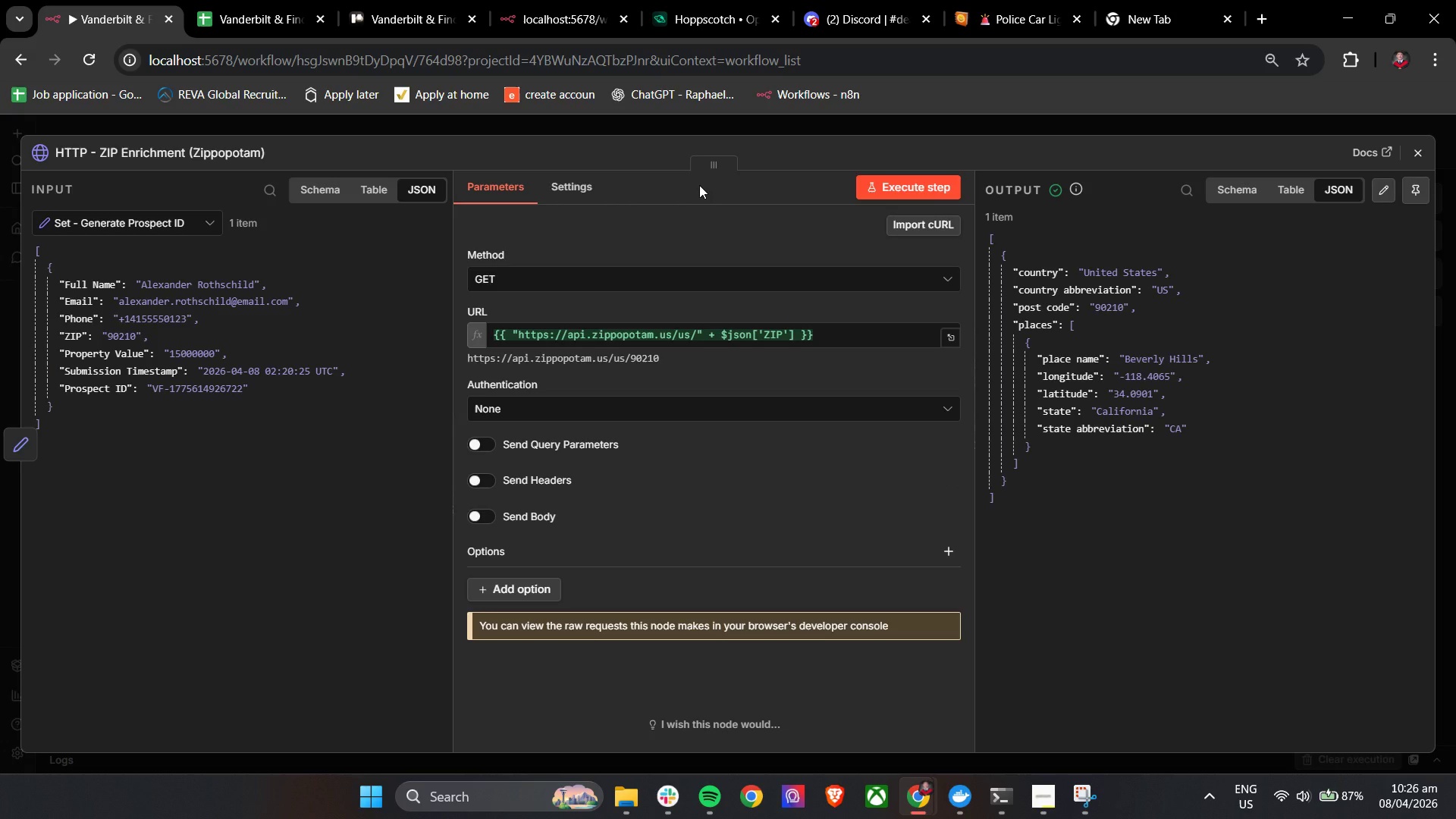 
wait(8.34)
 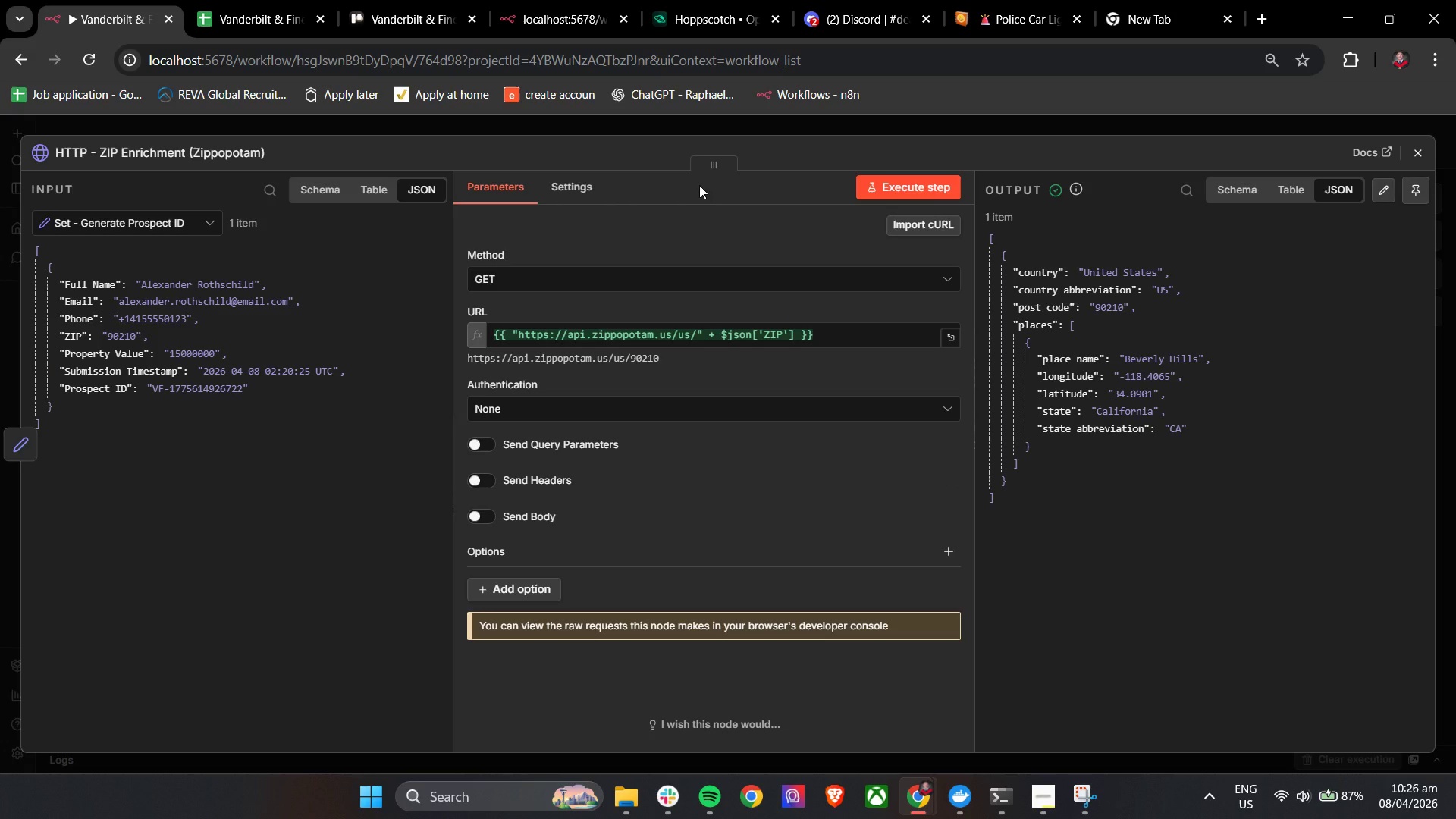 
left_click([1420, 150])
 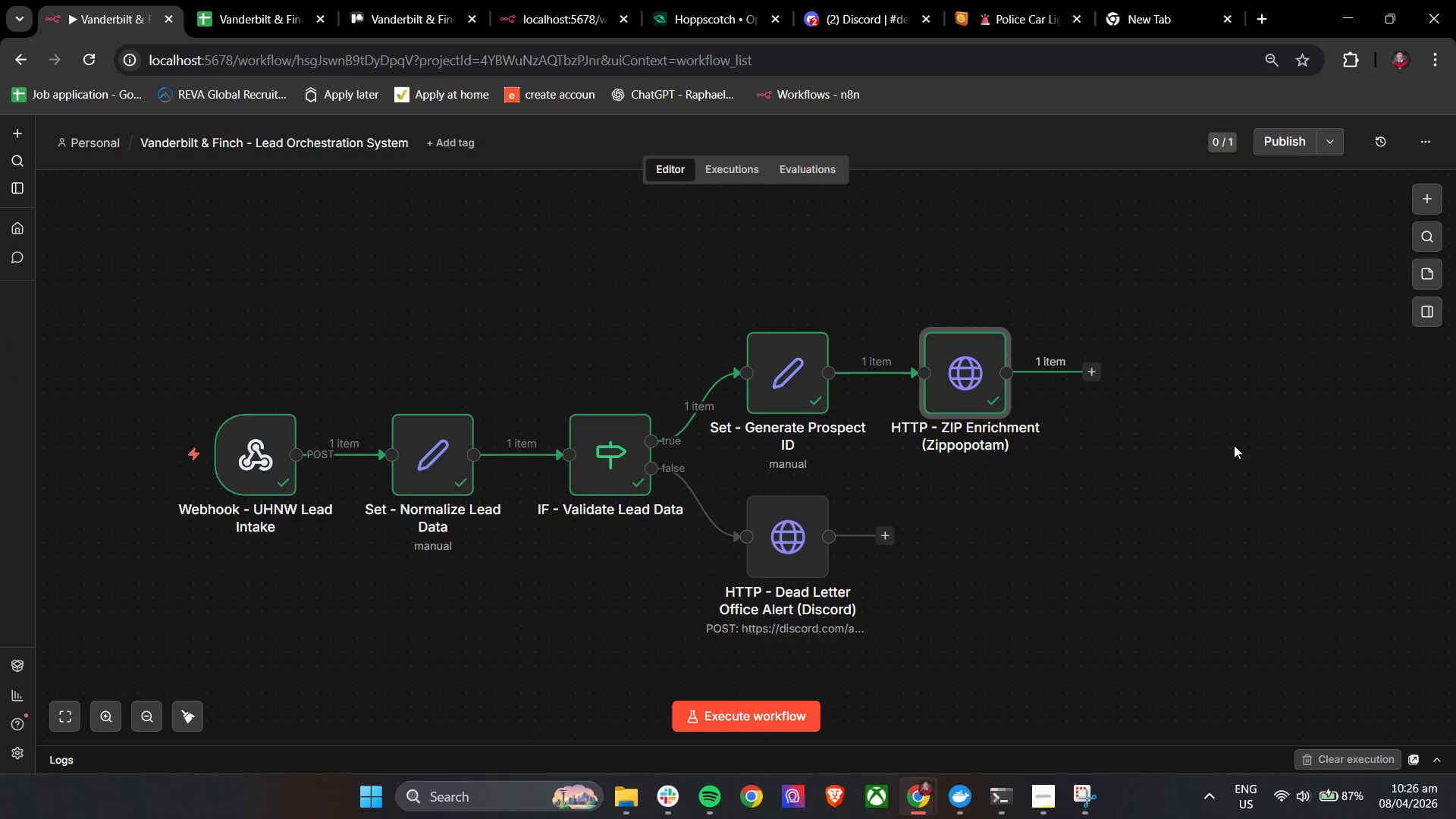 
hold_key(key=ControlLeft, duration=0.73)
left_click_drag(start_coordinate=[1250, 431], to_coordinate=[1072, 432])
 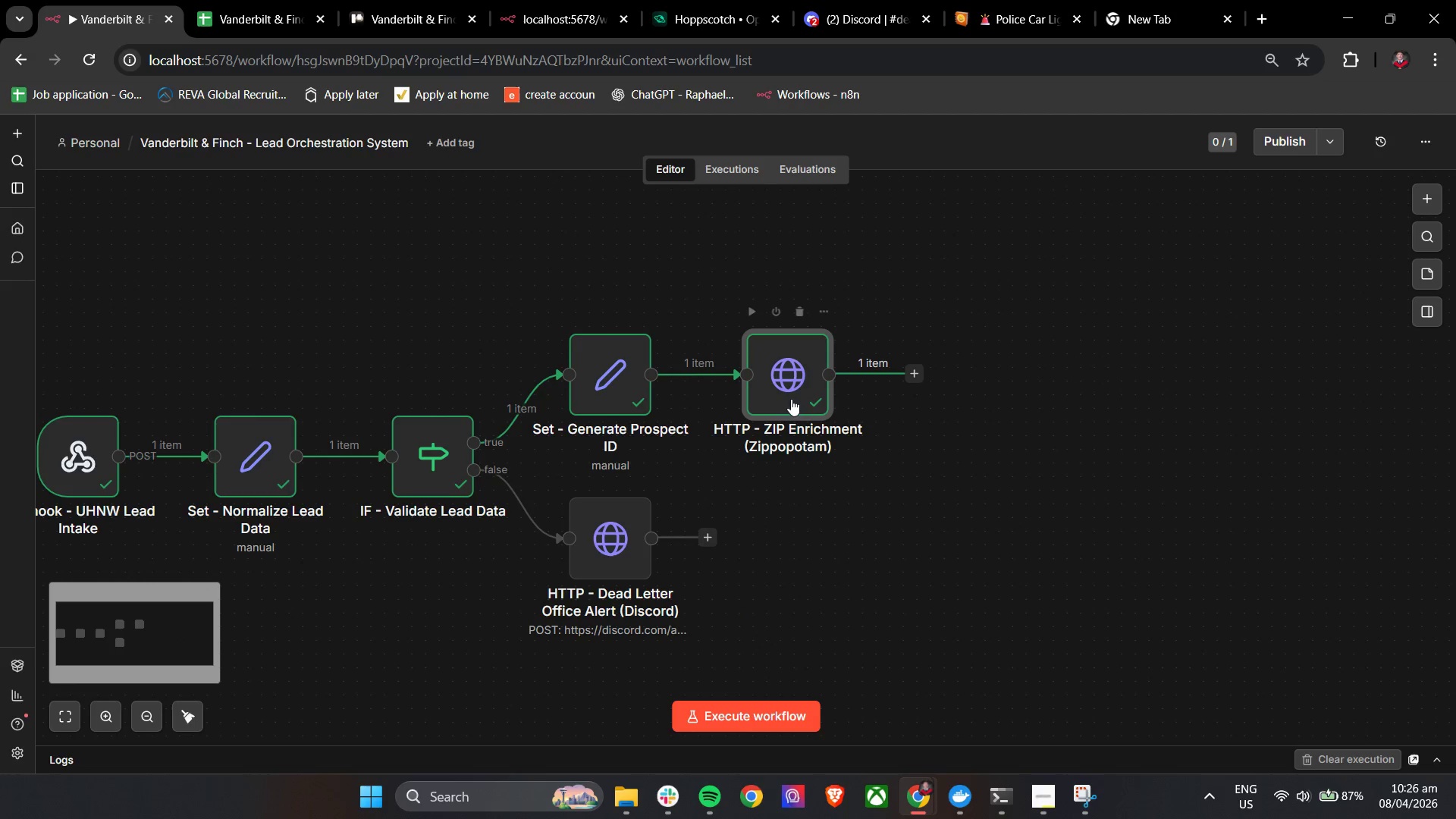 
left_click_drag(start_coordinate=[781, 399], to_coordinate=[795, 399])
 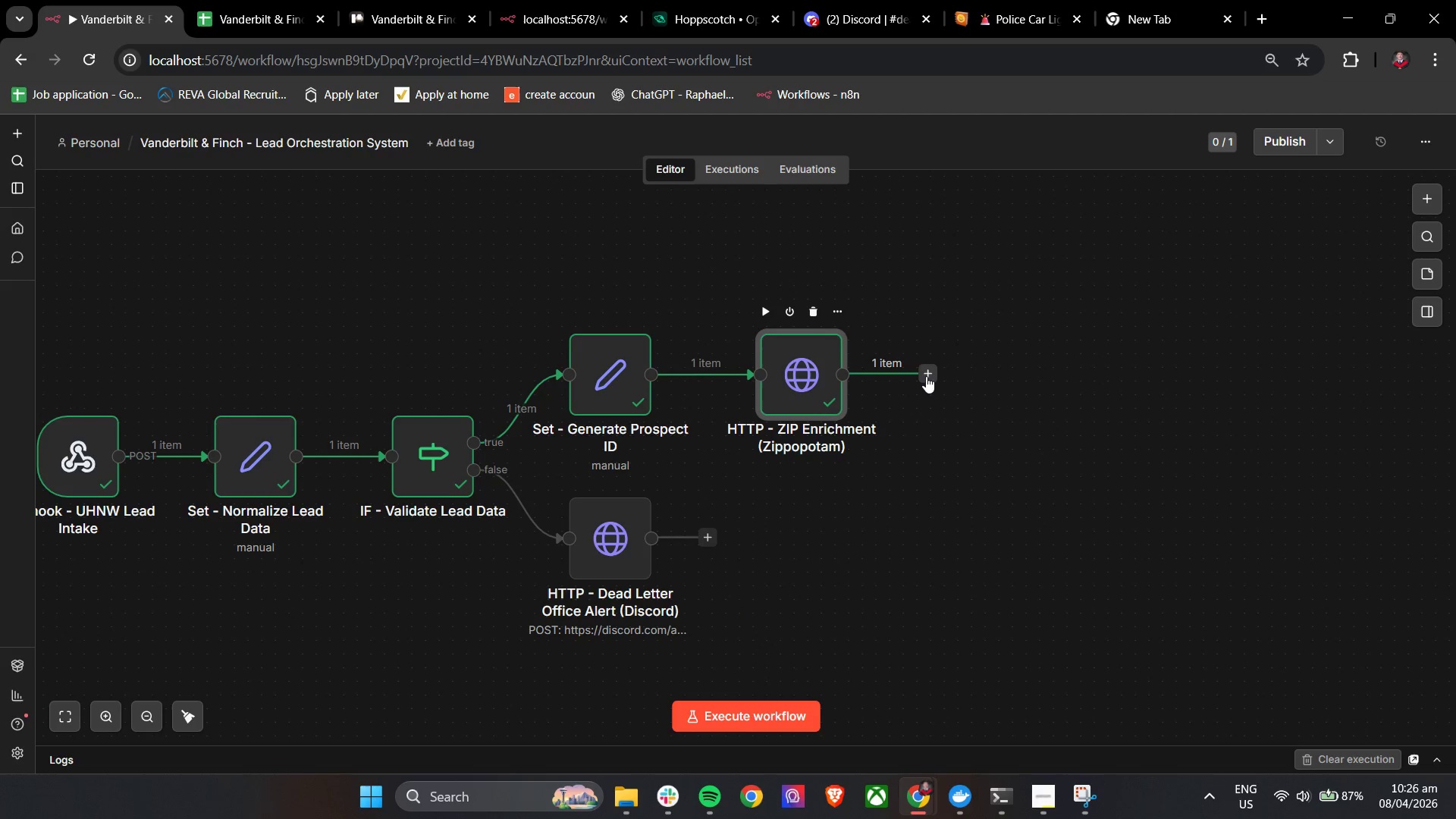 
left_click([928, 375])
 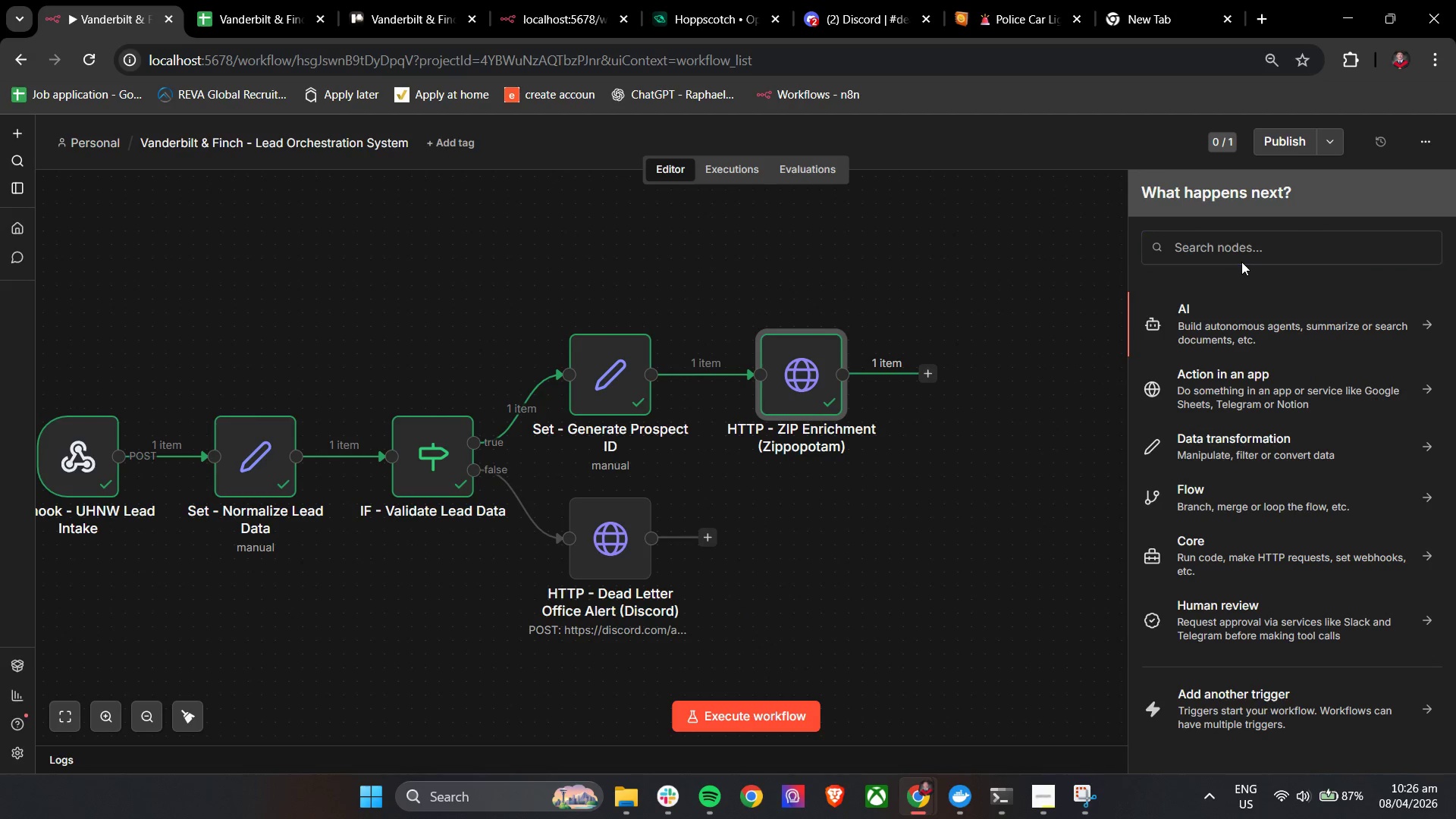 
double_click([1249, 251])
 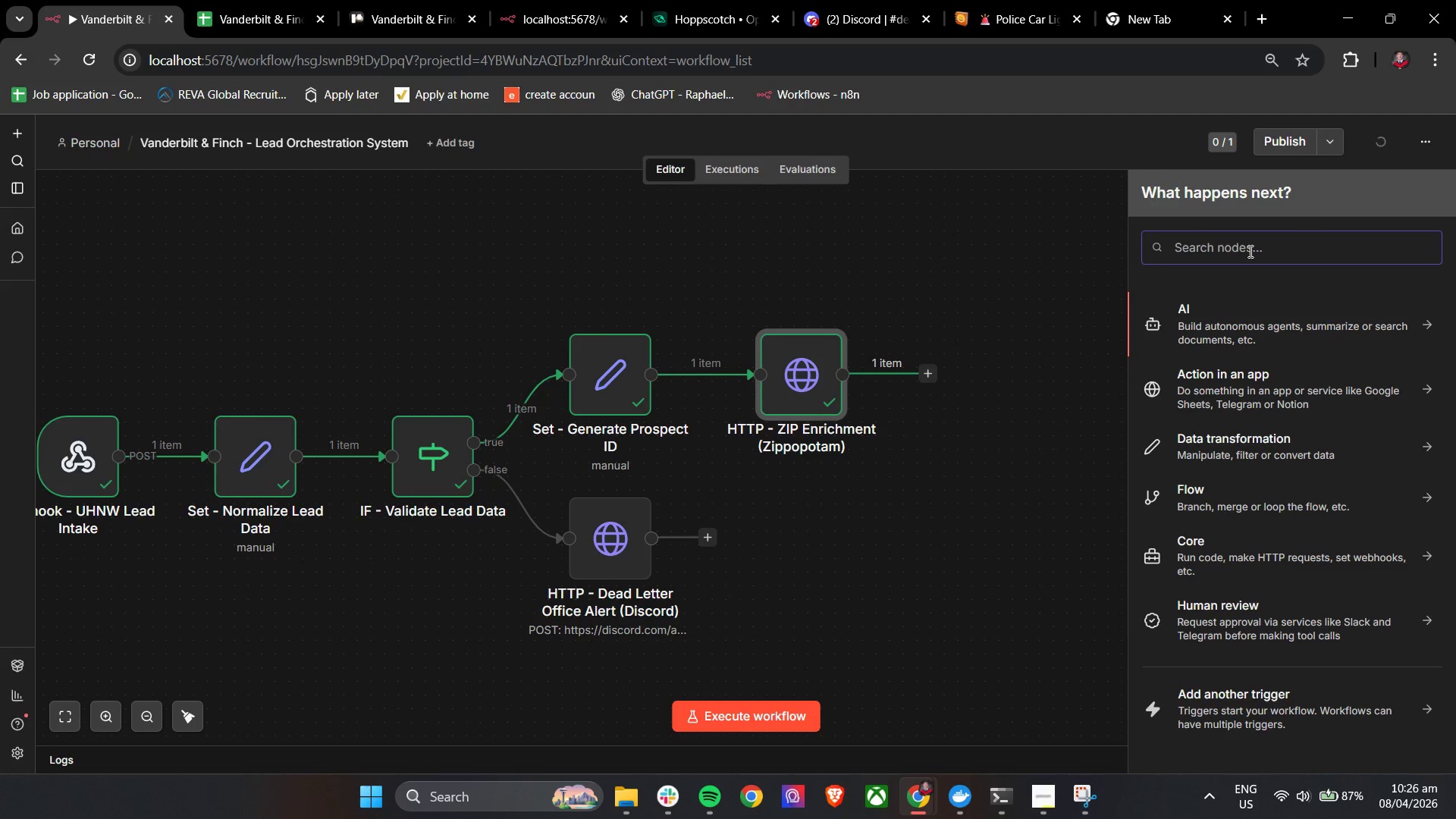 
type(set)
 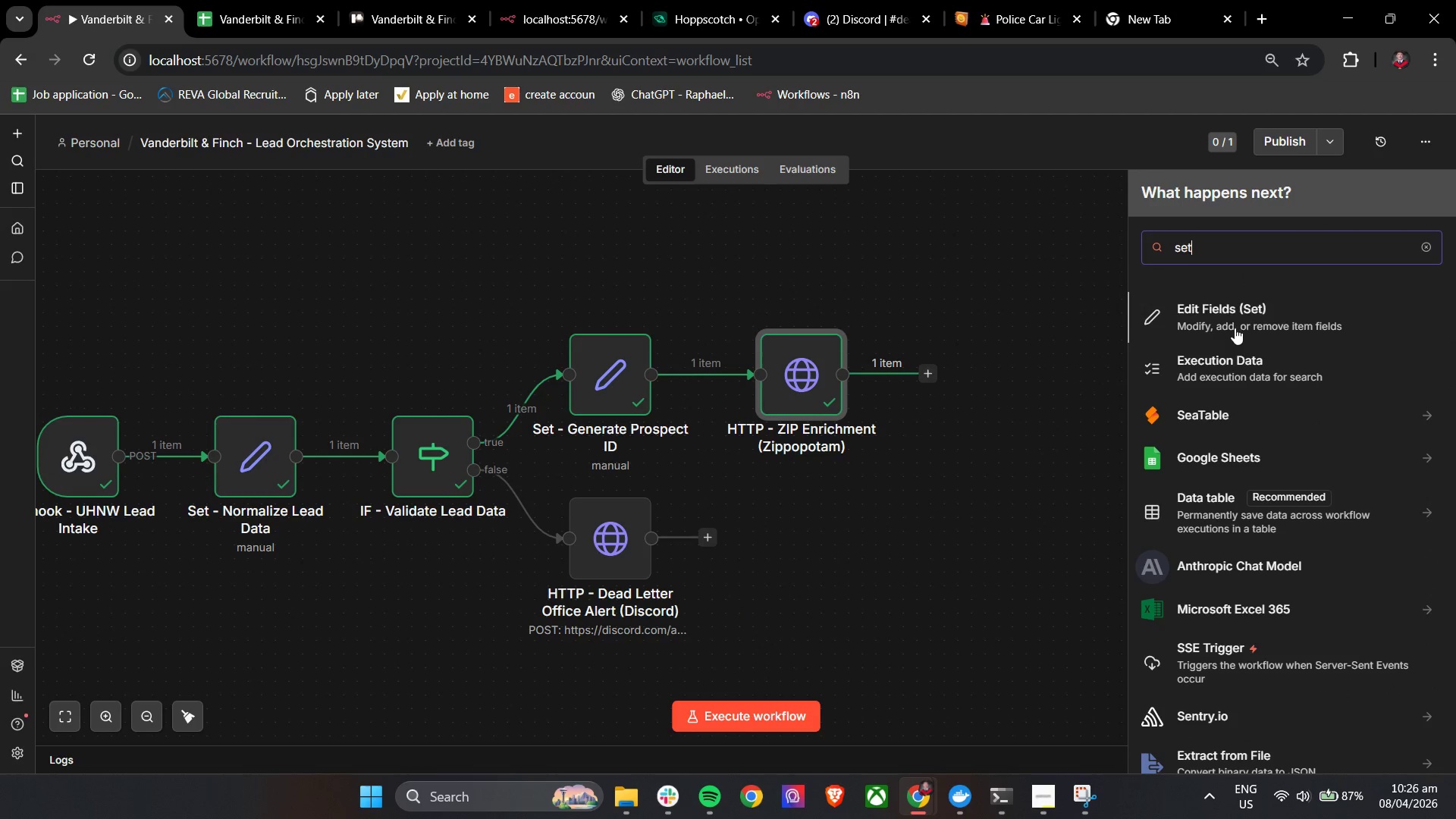 
left_click([1242, 316])
 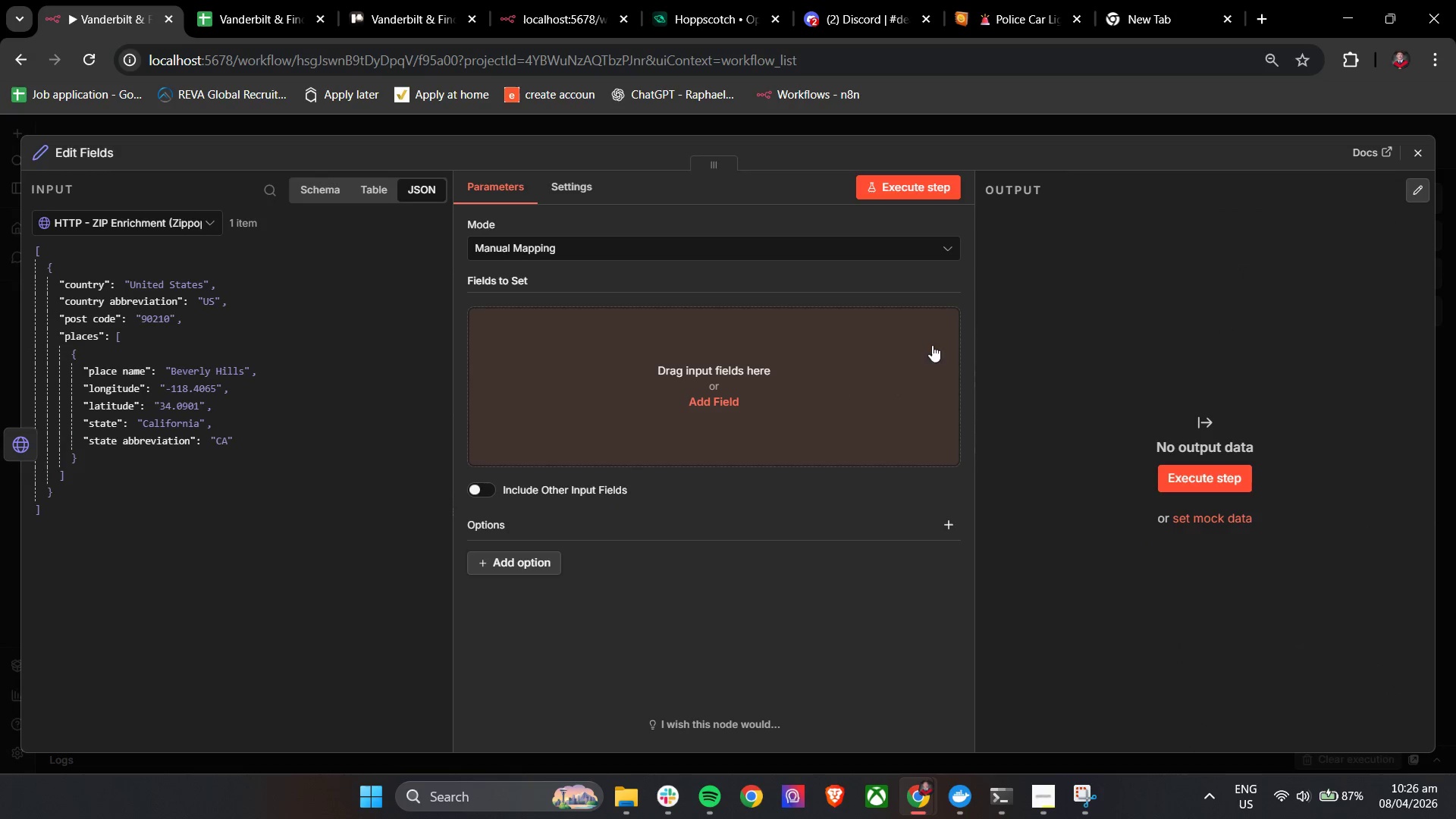 
left_click([777, 370])
 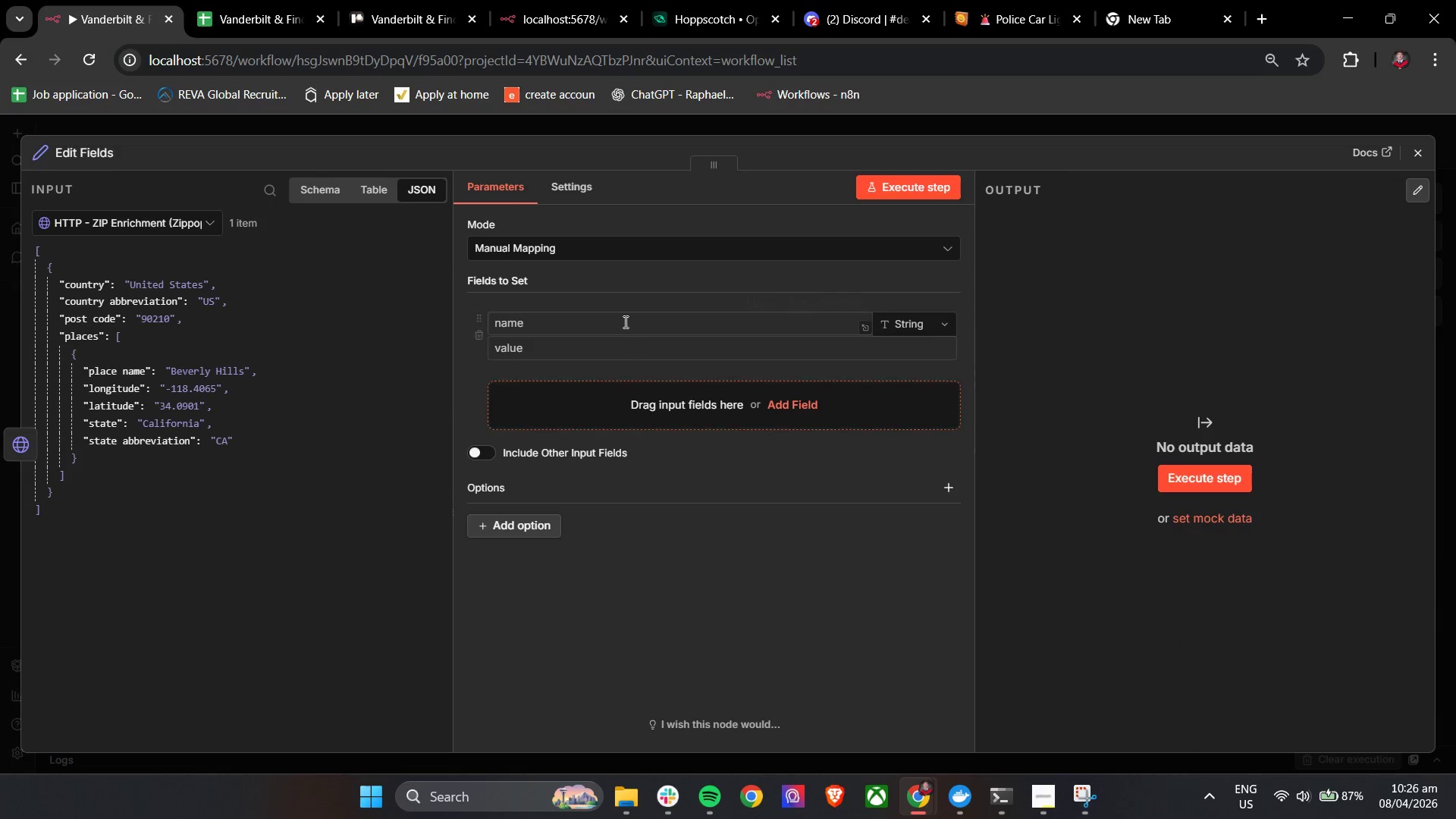 
left_click([624, 322])
 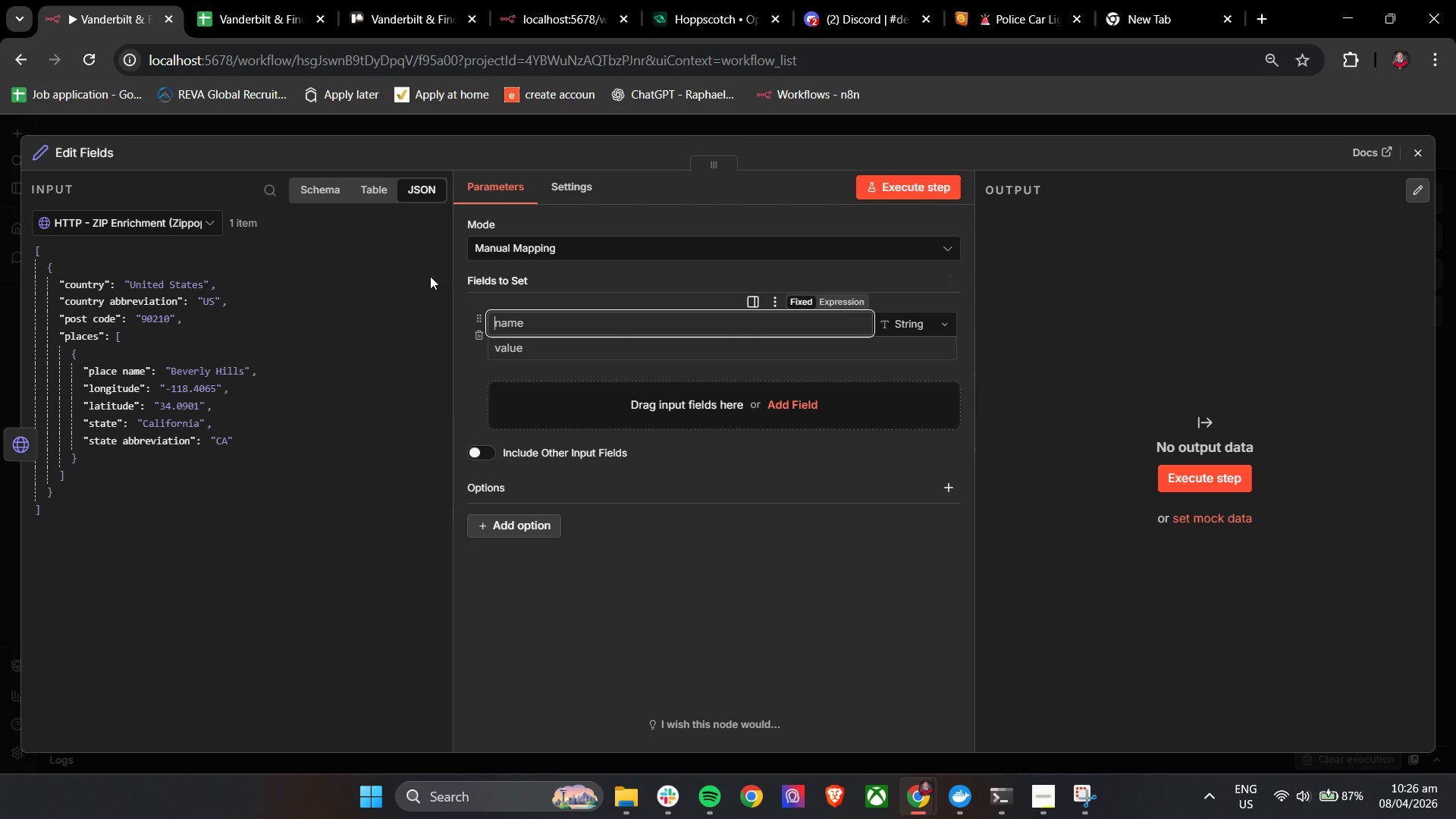 
left_click([102, 153])
 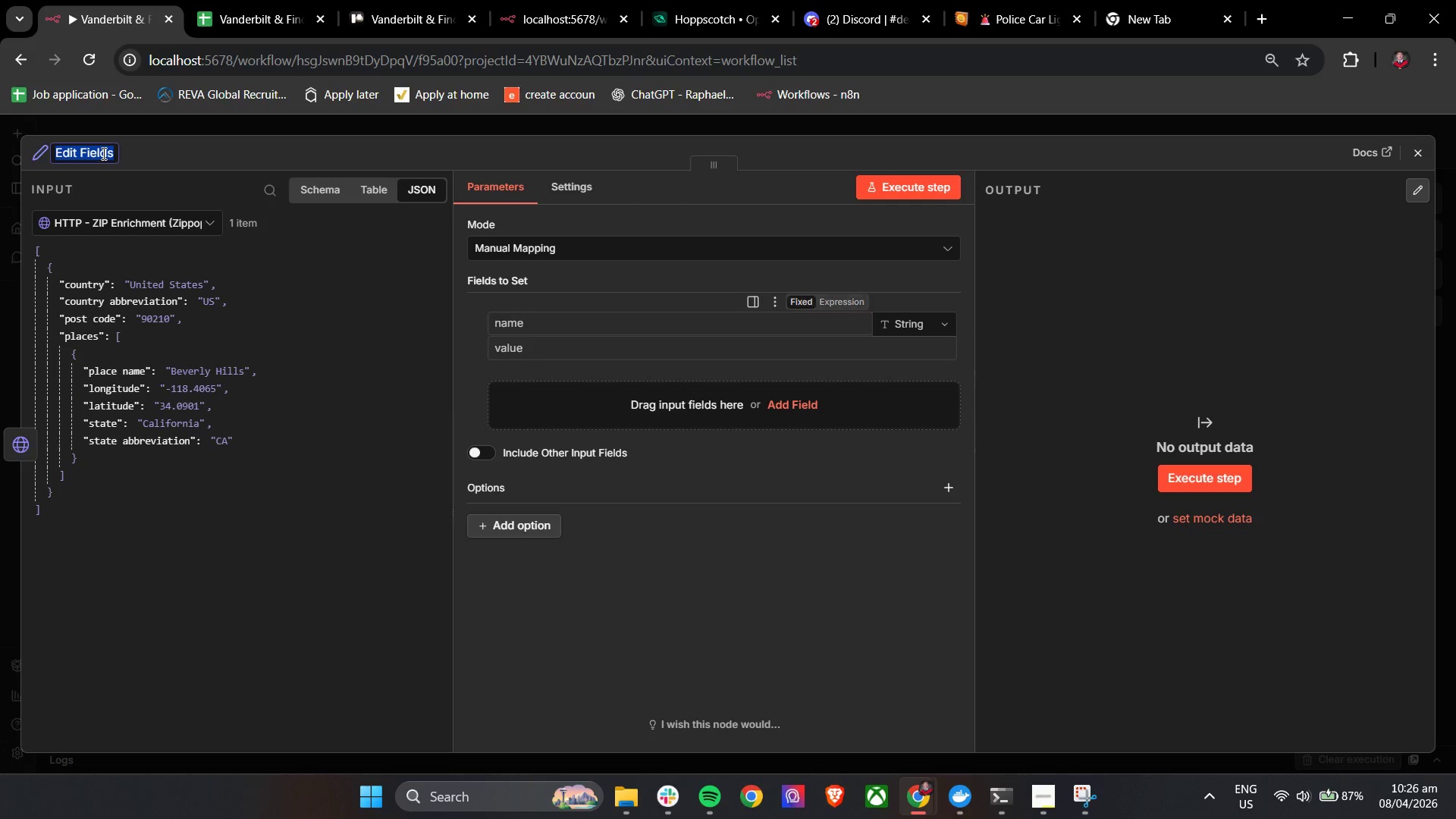 
type(Set - Extract Location Data)
 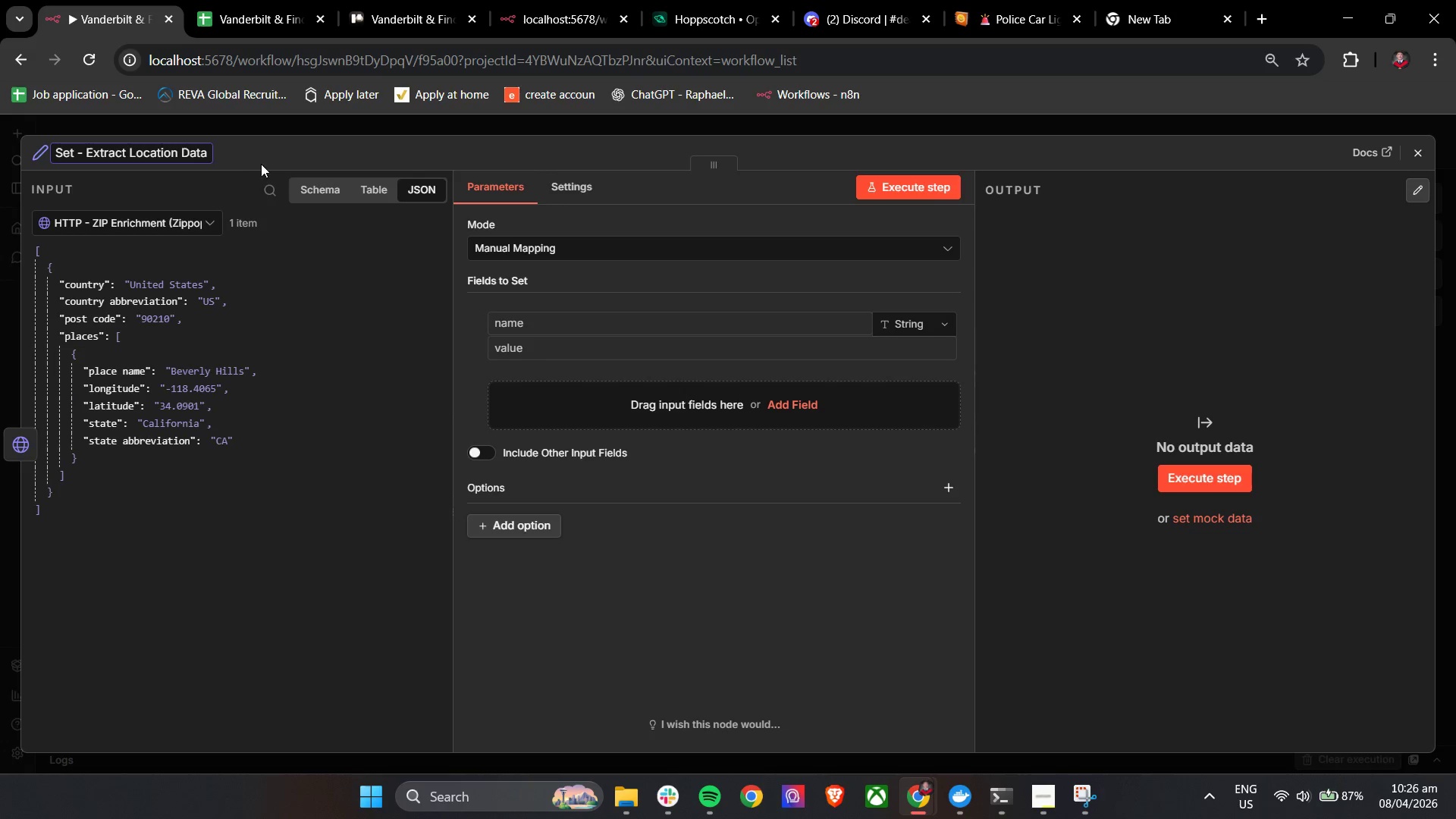 
left_click([264, 158])
 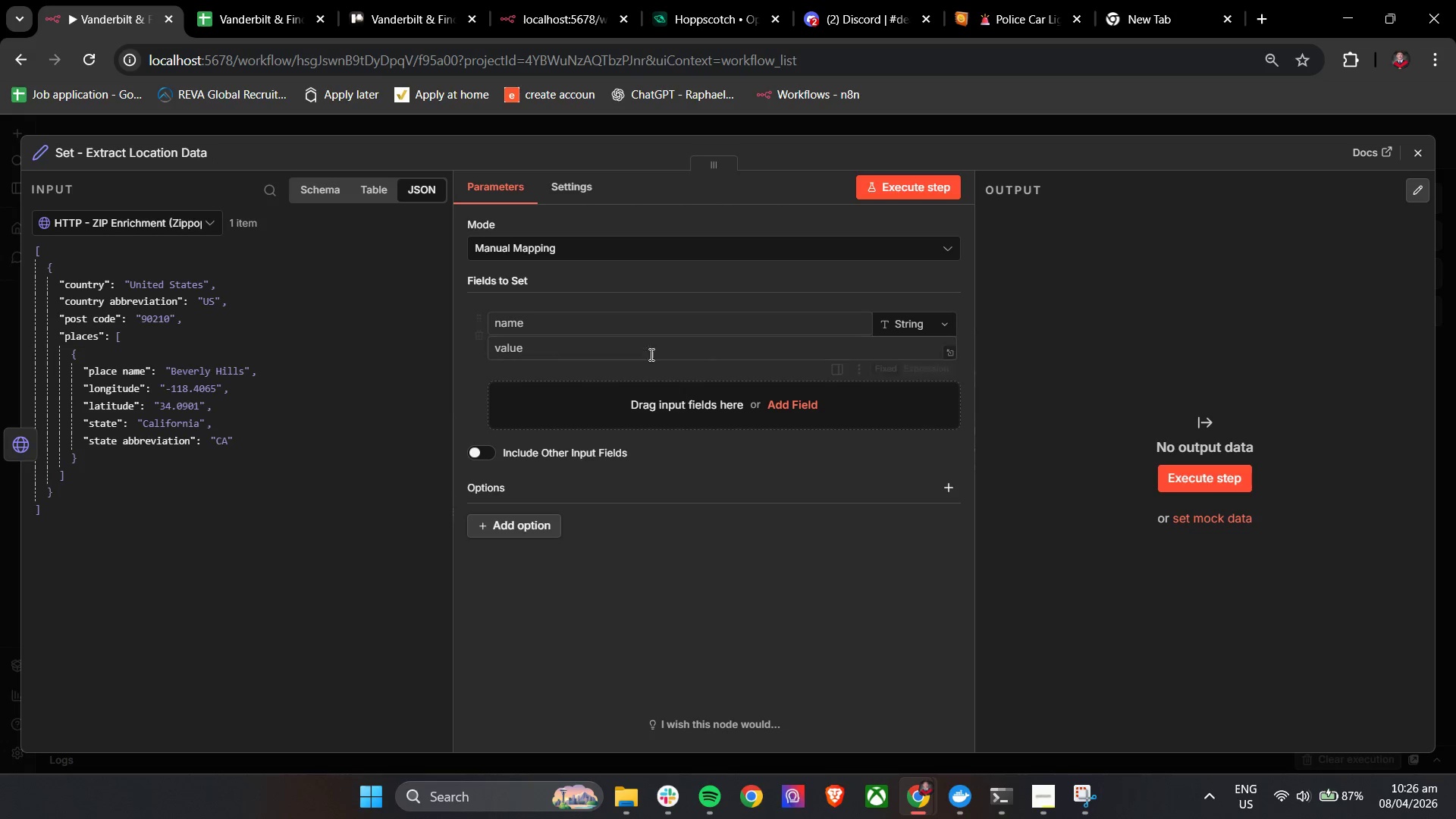 
left_click([645, 331])
 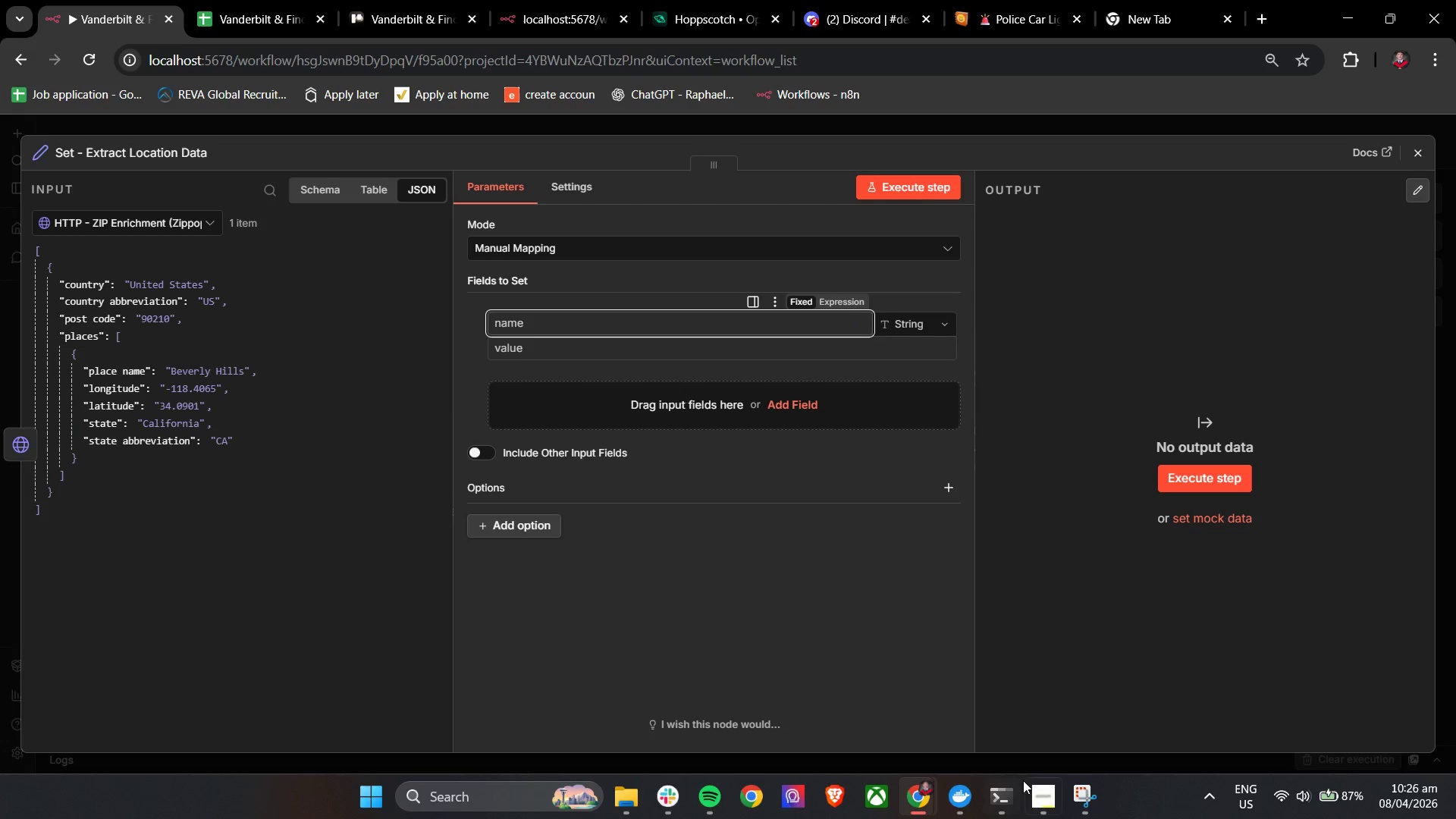 
left_click([1032, 794])